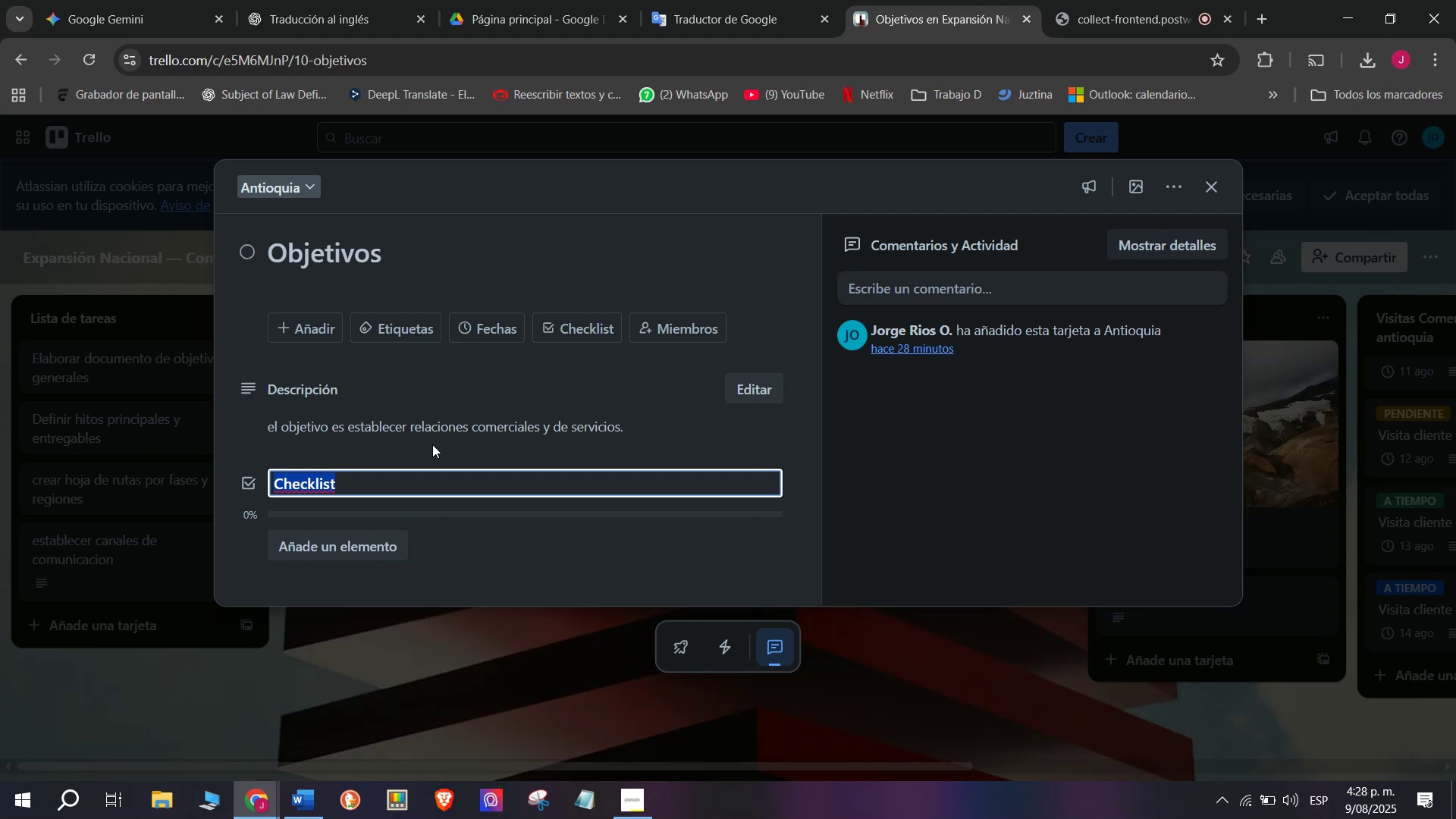 
type(pendient)
key(Backspace)
key(Backspace)
key(Backspace)
key(Backspace)
key(Backspace)
key(Backspace)
key(Backspace)
key(Backspace)
 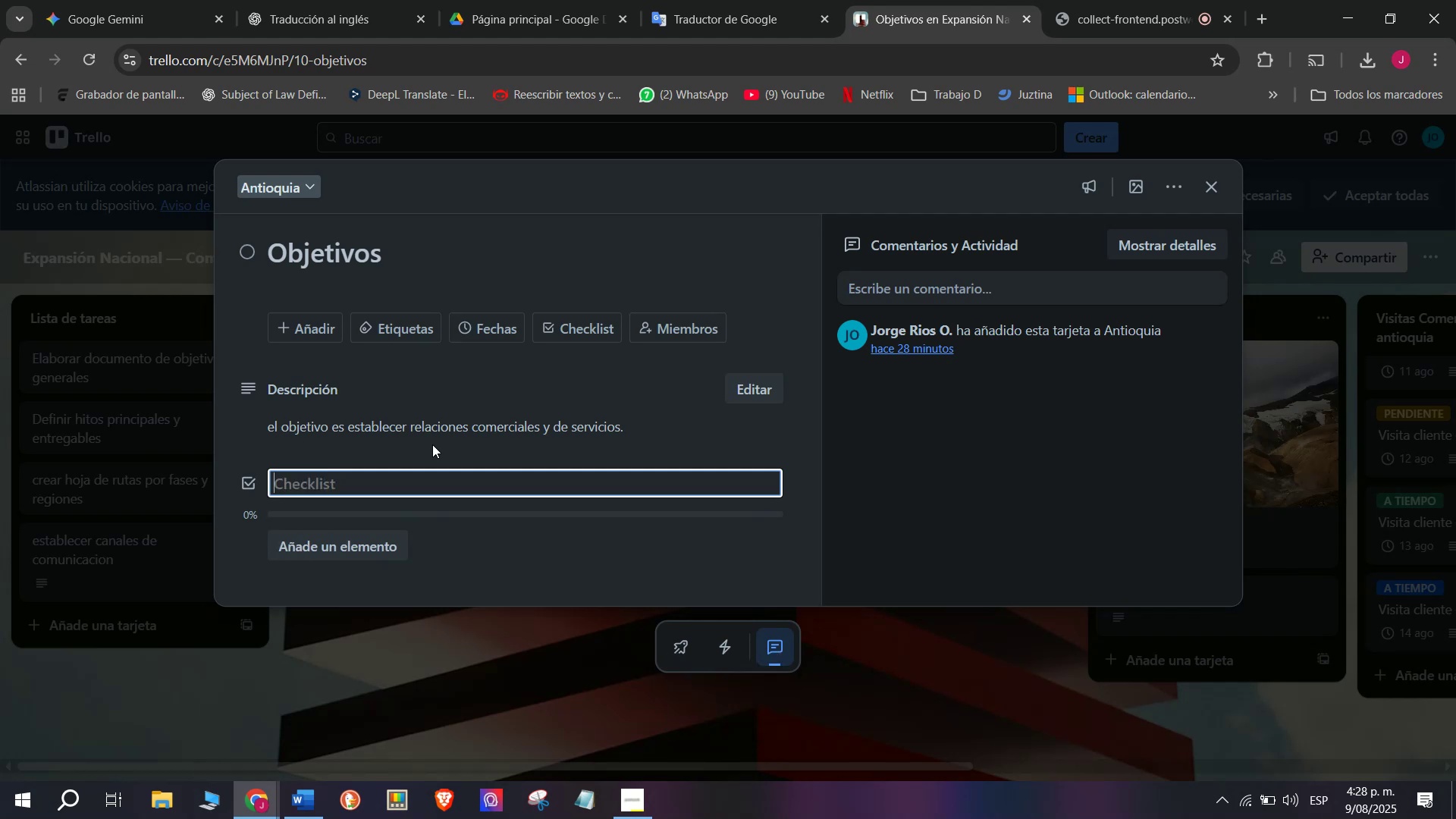 
type(Pro)
key(Backspace)
key(Backspace)
key(Backspace)
type(Objetivos por lograr en antioquia)
 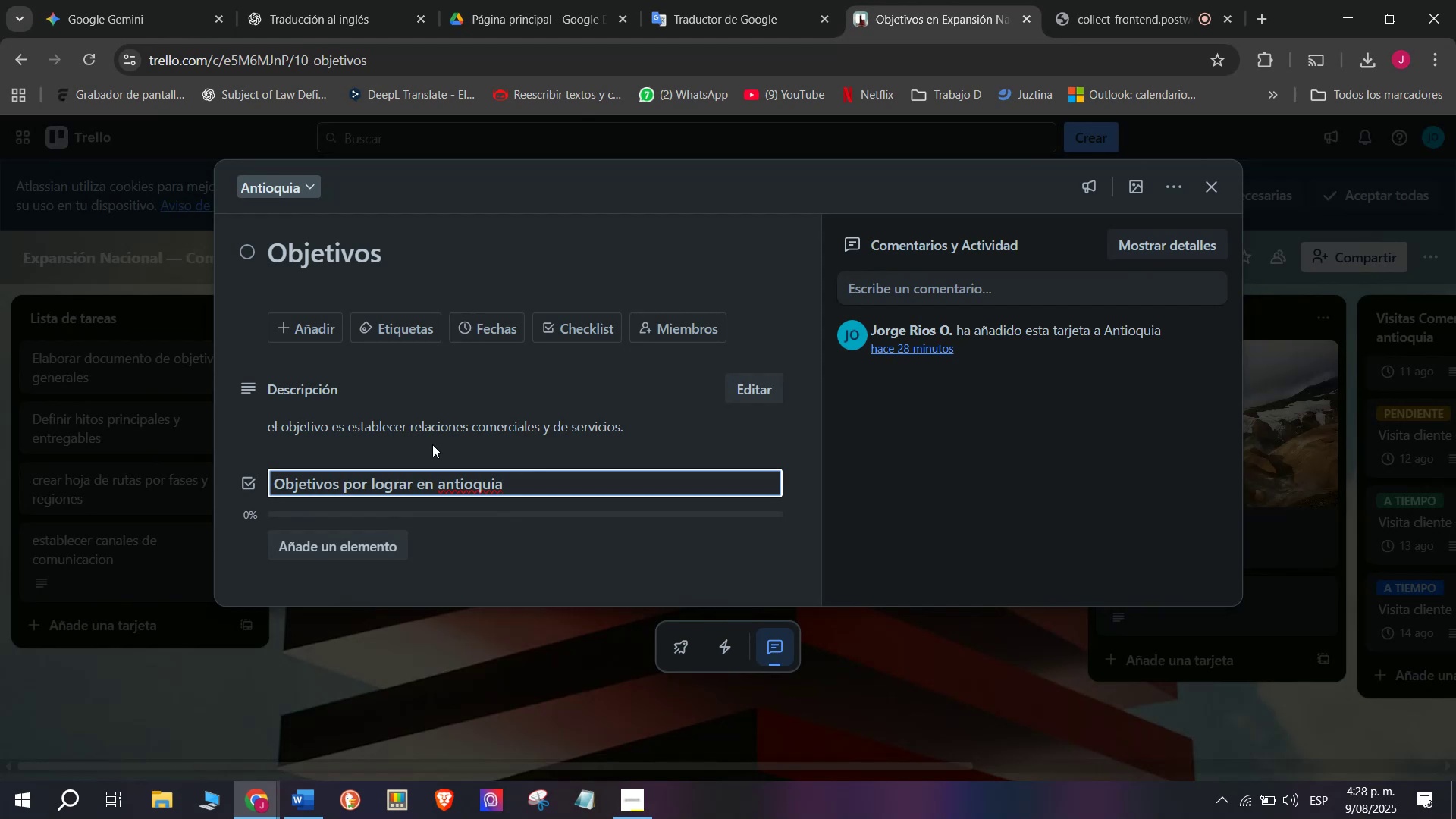 
key(Enter)
 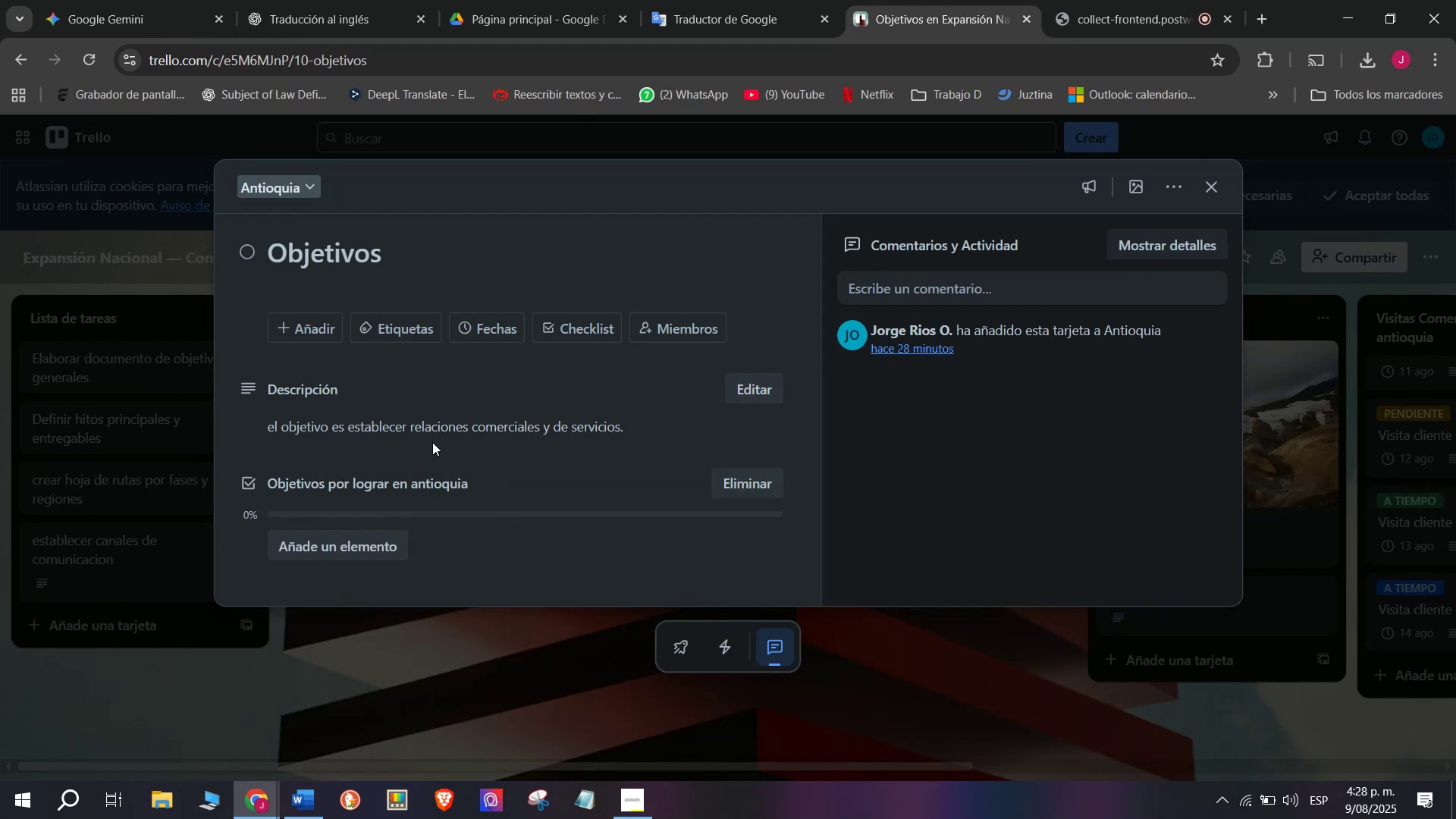 
scroll: coordinate [368, 513], scroll_direction: down, amount: 3.0
 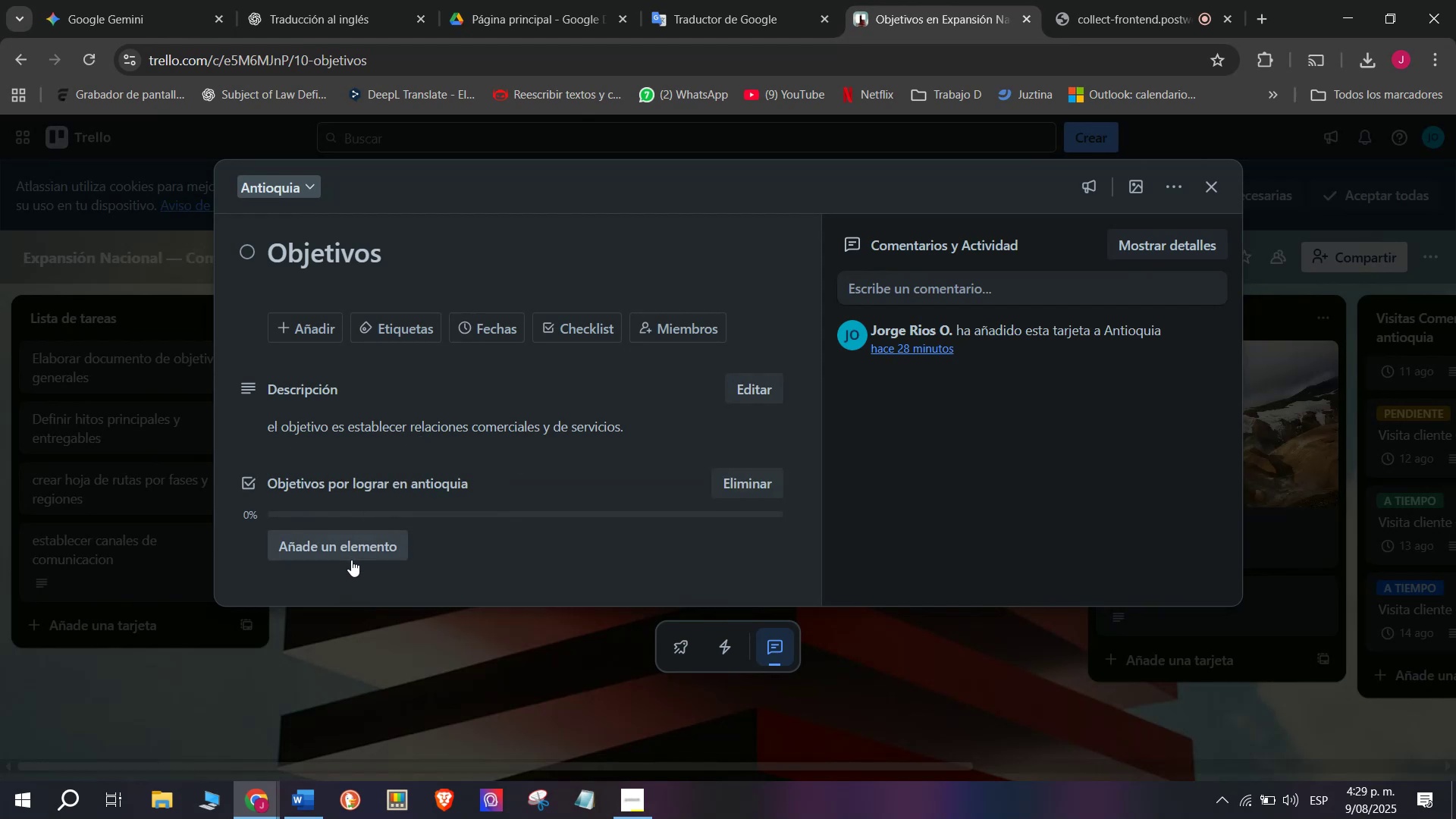 
mouse_move([375, 538])
 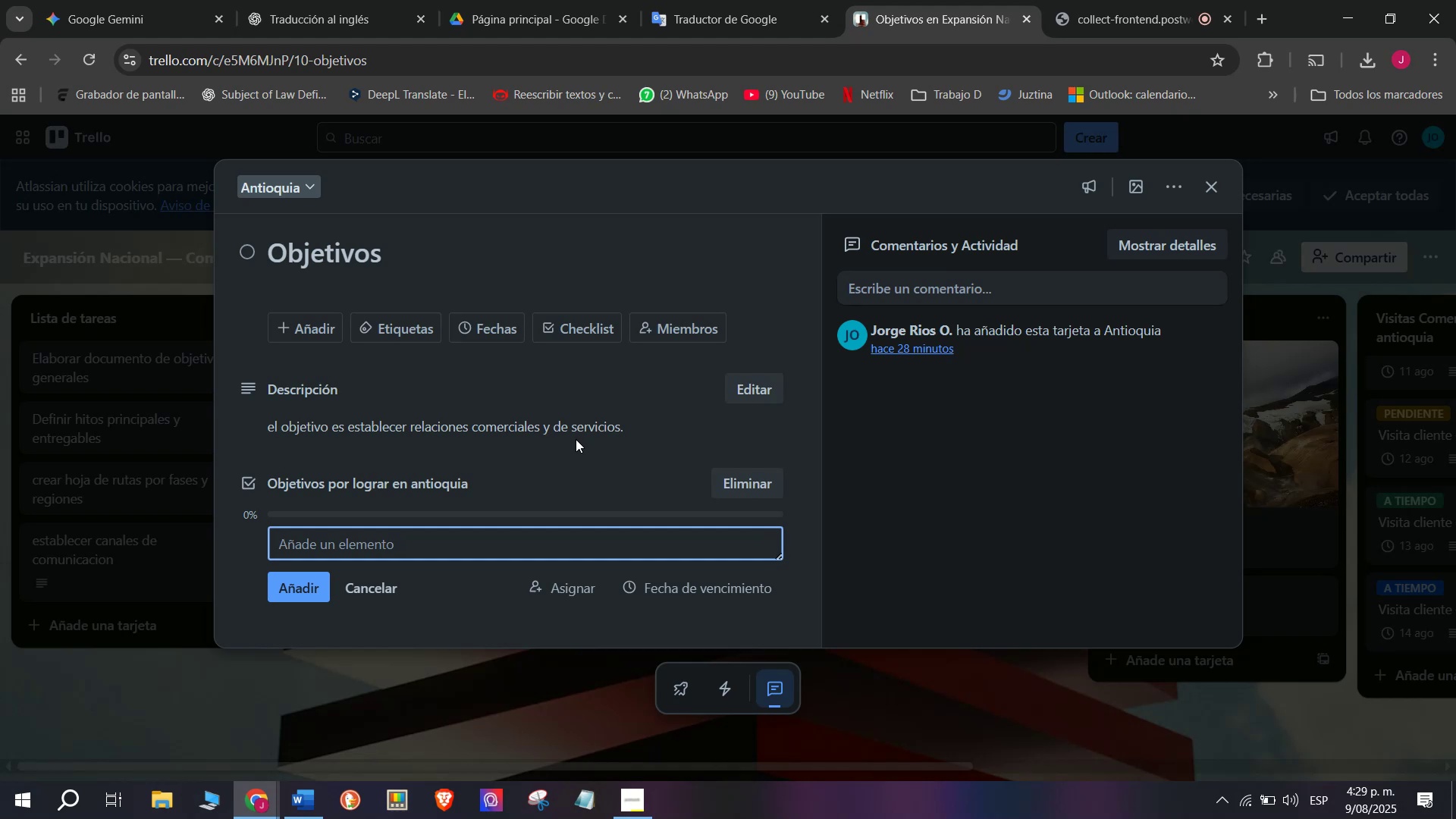 
type(con)
key(Backspace)
key(Backspace)
key(Backspace)
type(constituir)
key(Backspace)
key(Backspace)
key(Backspace)
 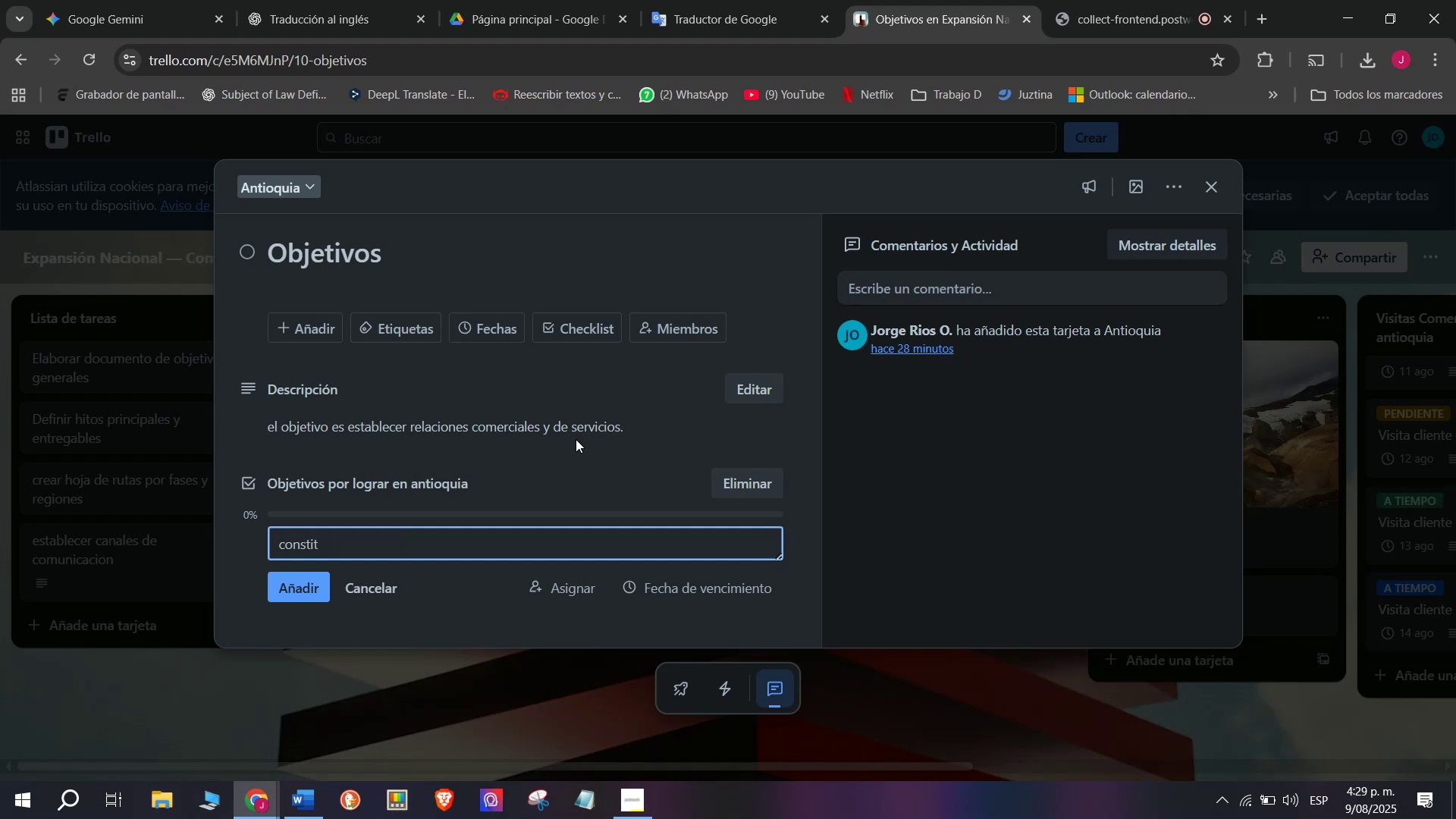 
hold_key(key=Backspace, duration=0.75)
 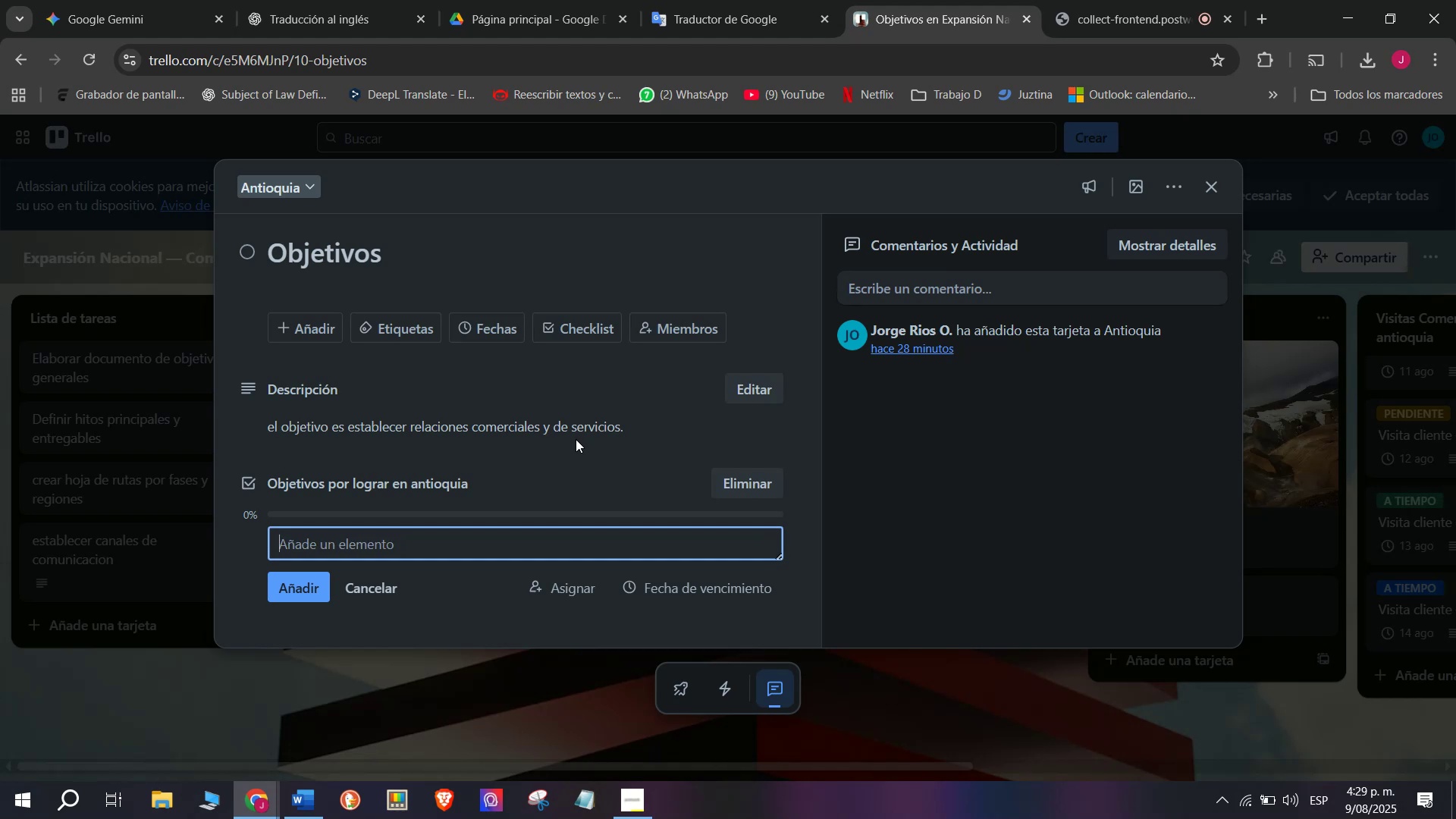 
key(E)
 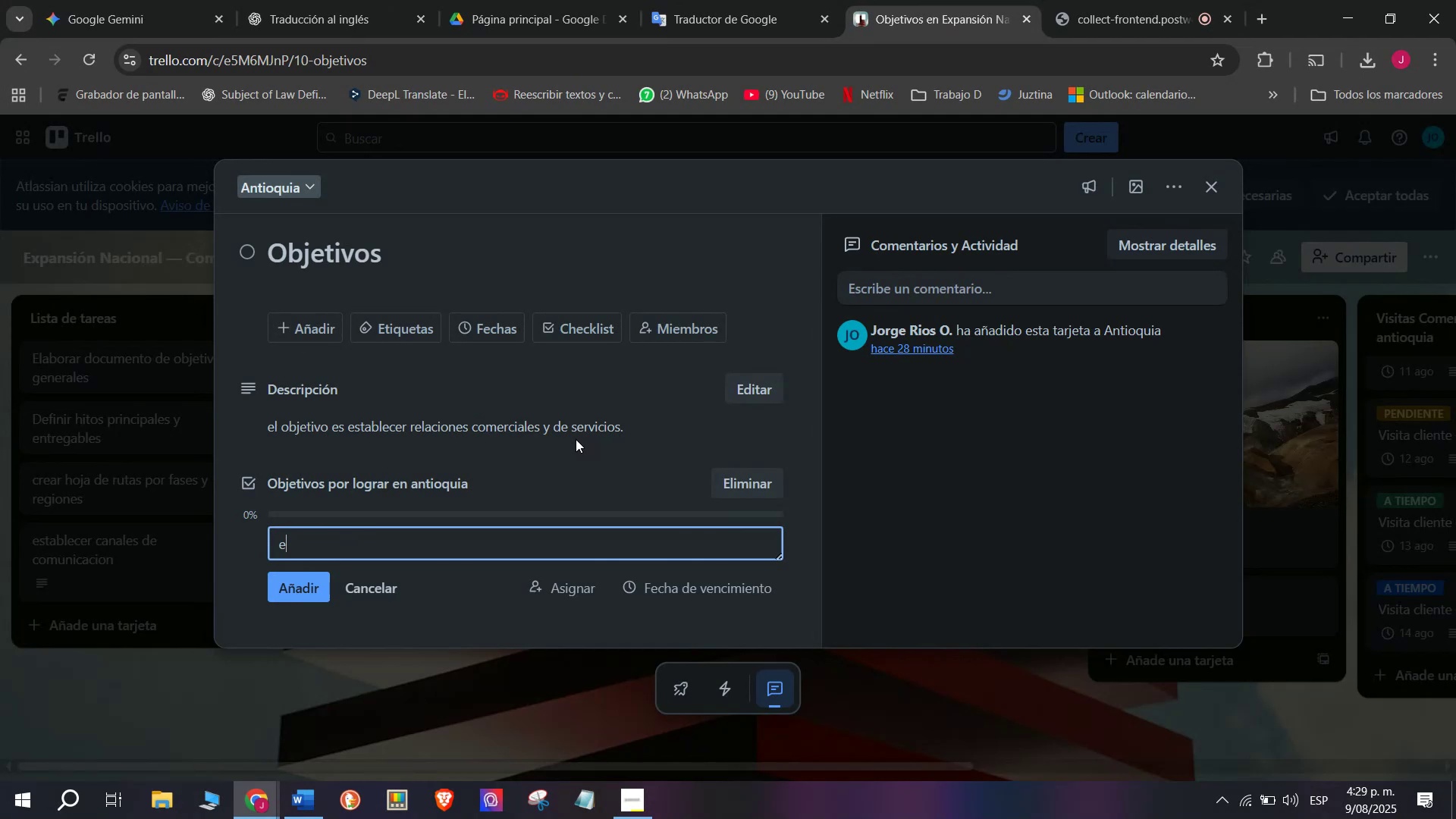 
key(Backspace)
 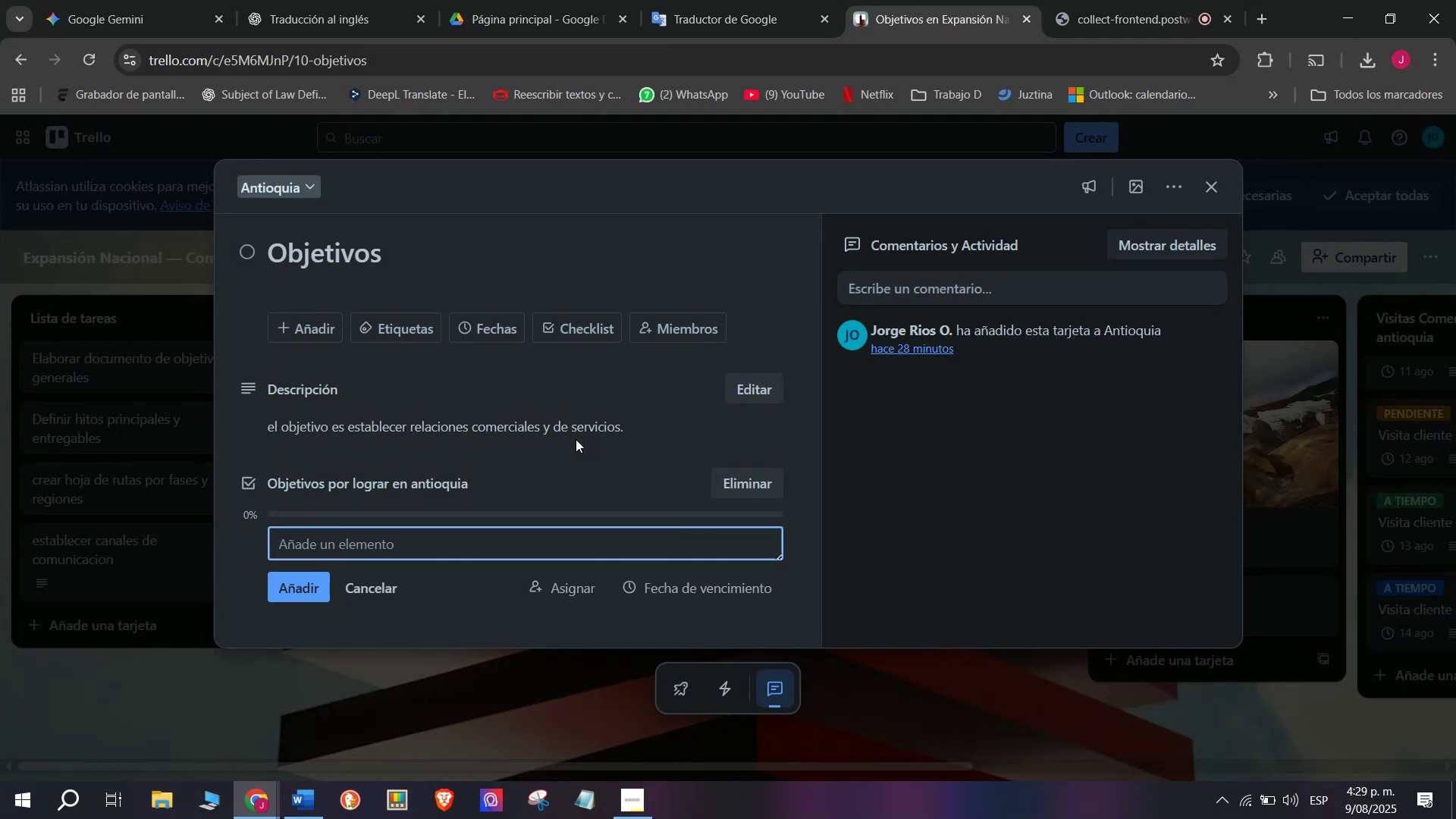 
type(tr)
key(Backspace)
key(Backspace)
type(contratar 5 clientes nuevos por dia)
 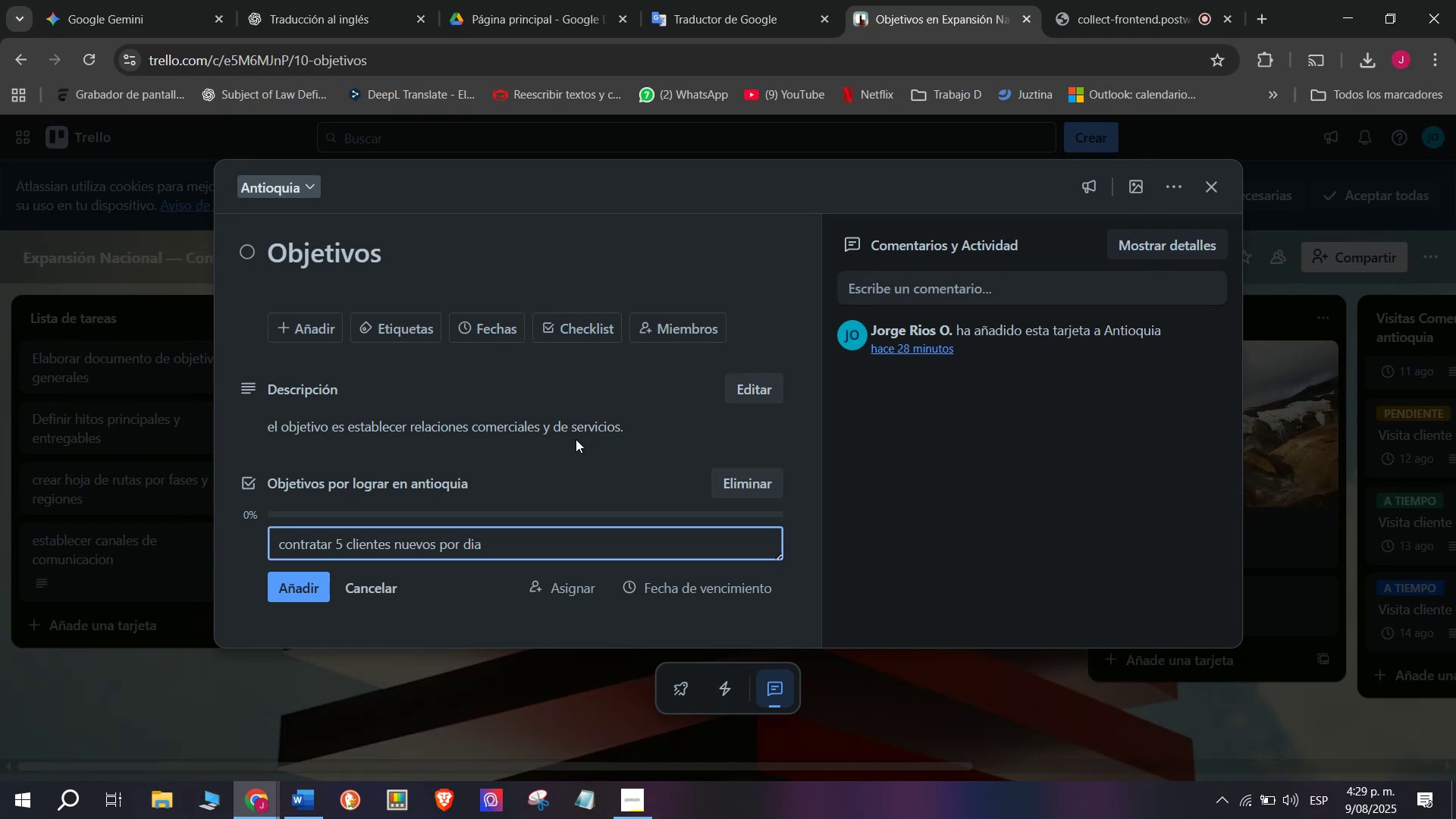 
key(Enter)
 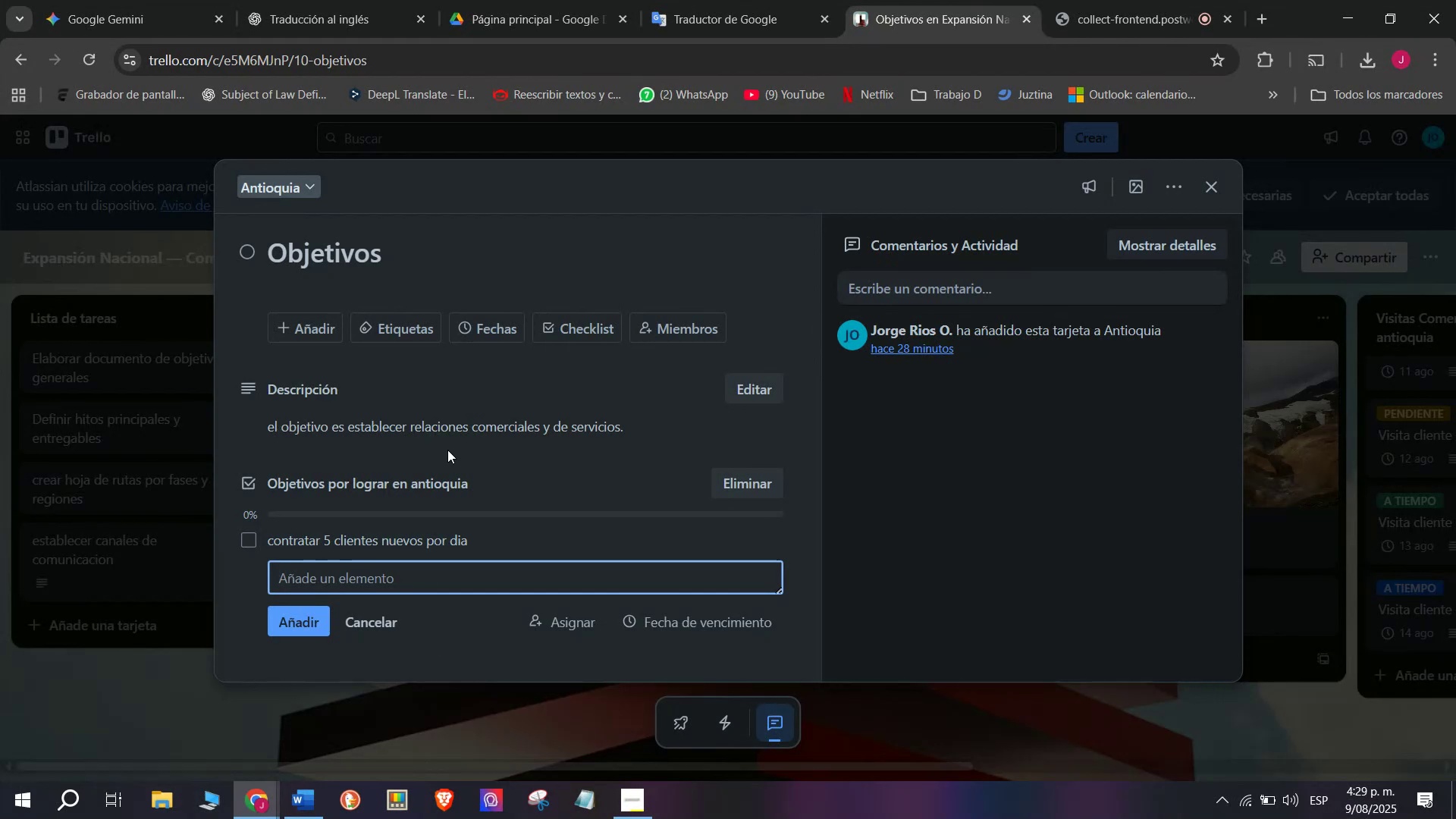 
wait(7.27)
 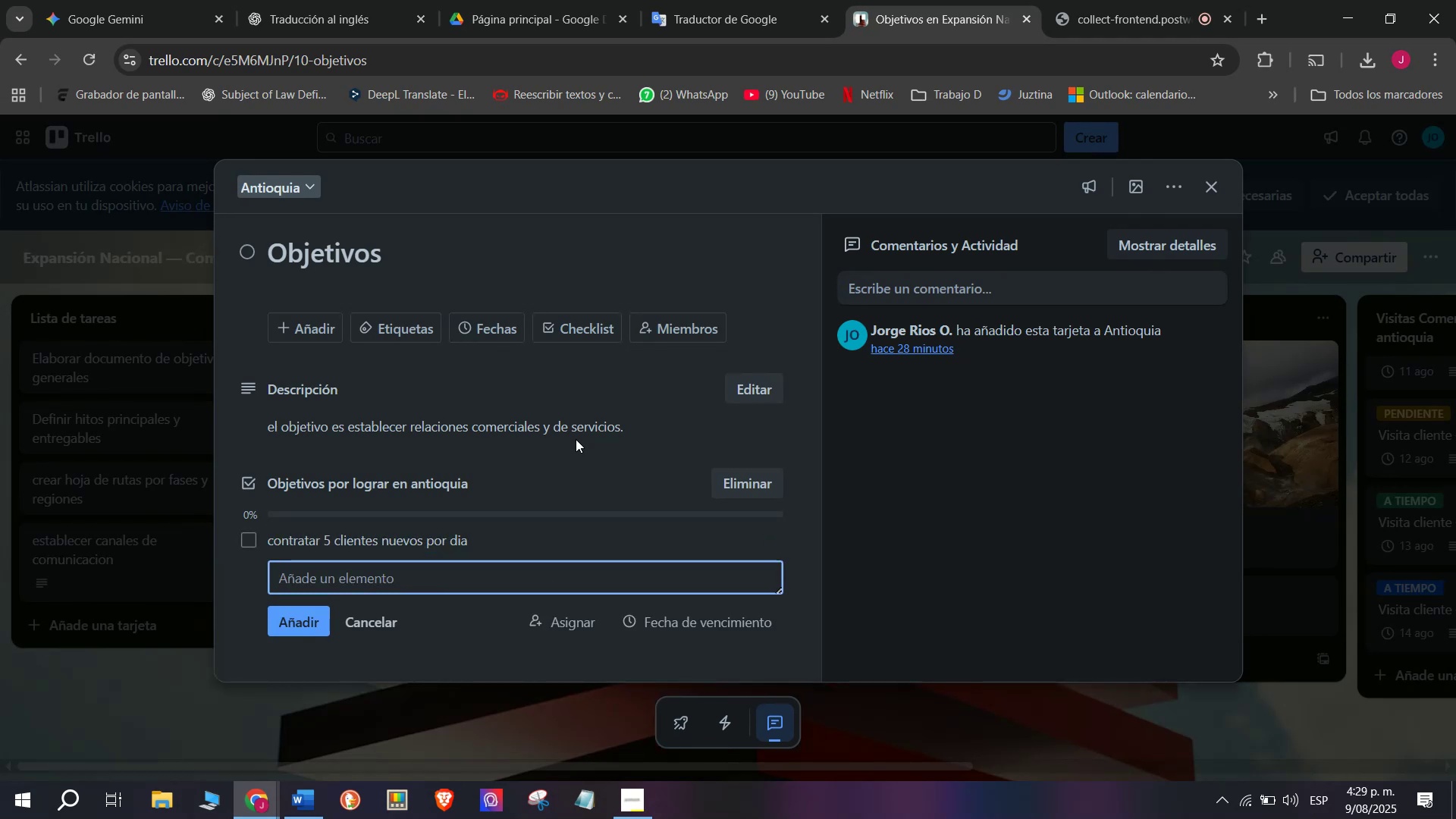 
type(reas)
key(Backspace)
type(ali)
key(Backspace)
key(Backspace)
key(Backspace)
type(lizar 250 envios de pedidos)
 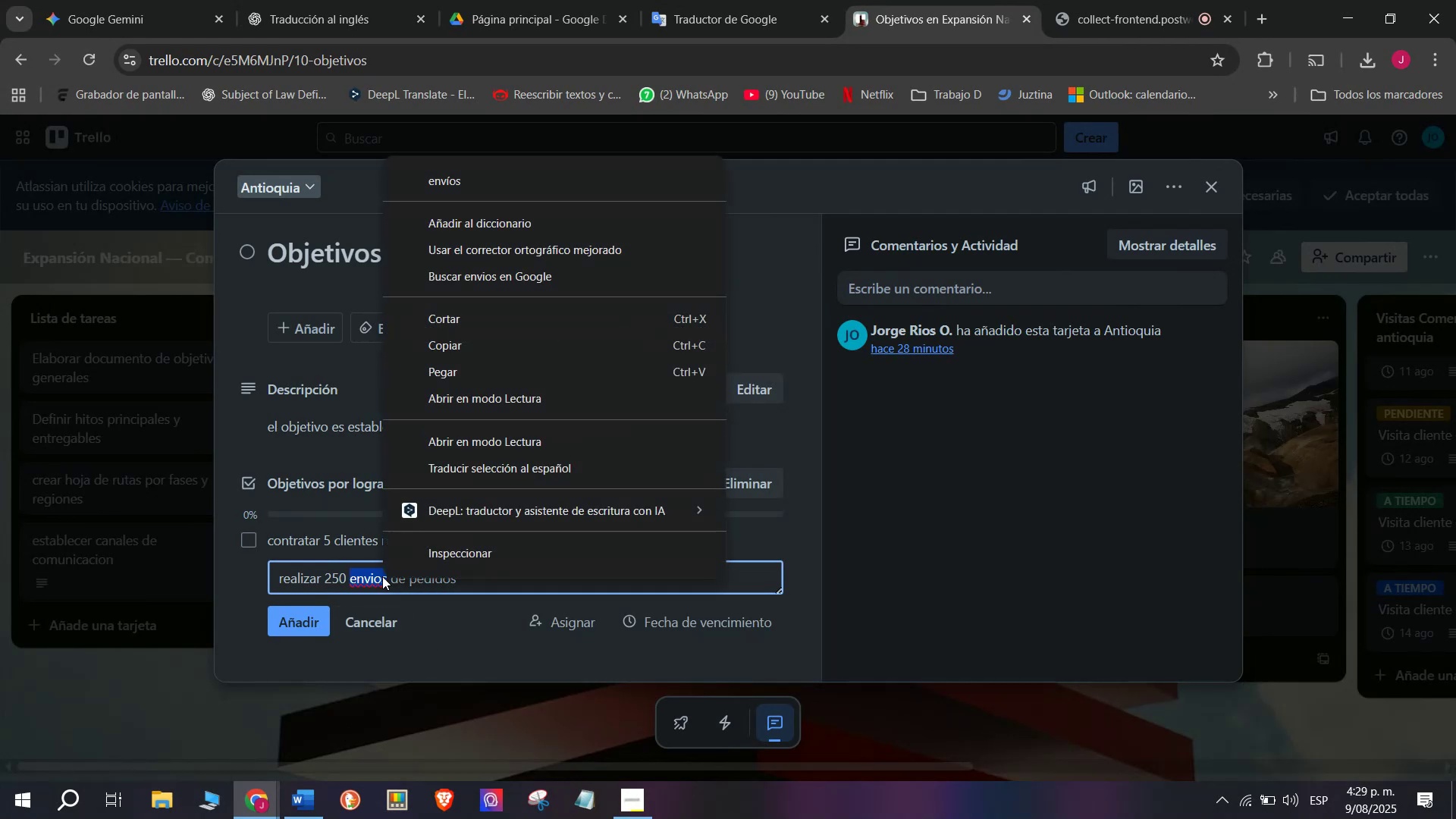 
left_click([460, 186])
 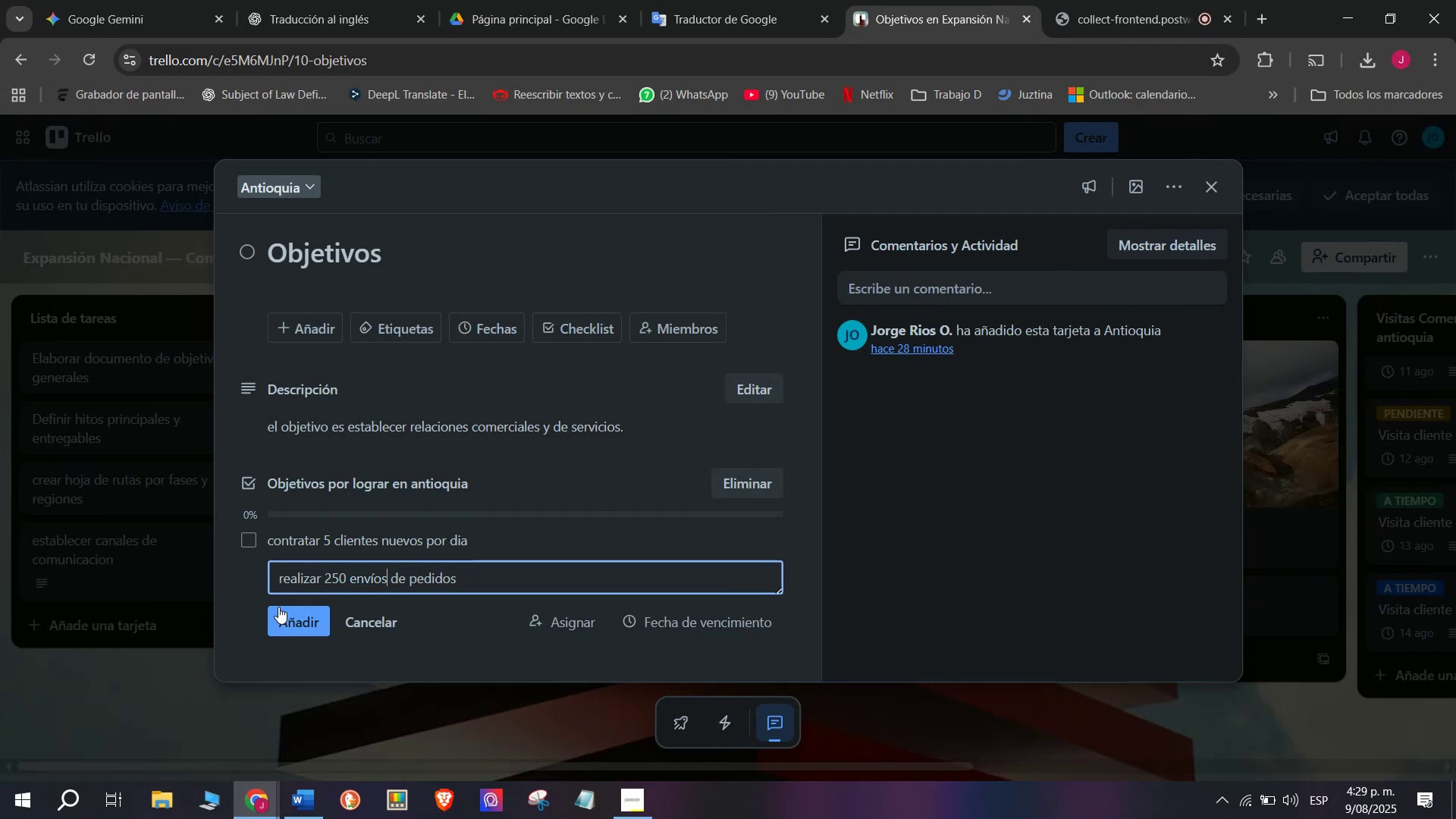 
left_click([295, 619])
 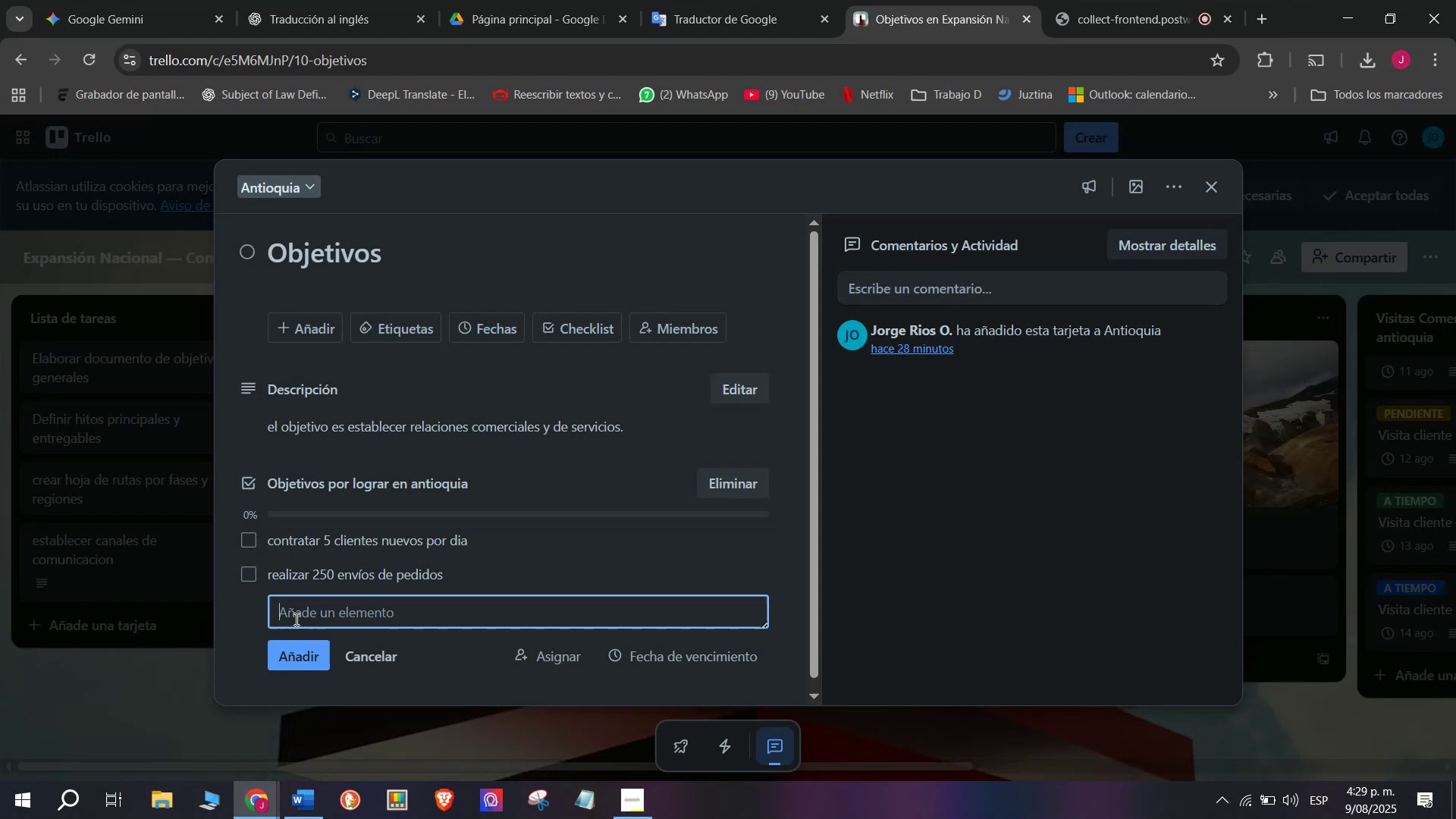 
scroll: coordinate [298, 619], scroll_direction: down, amount: 1.0
 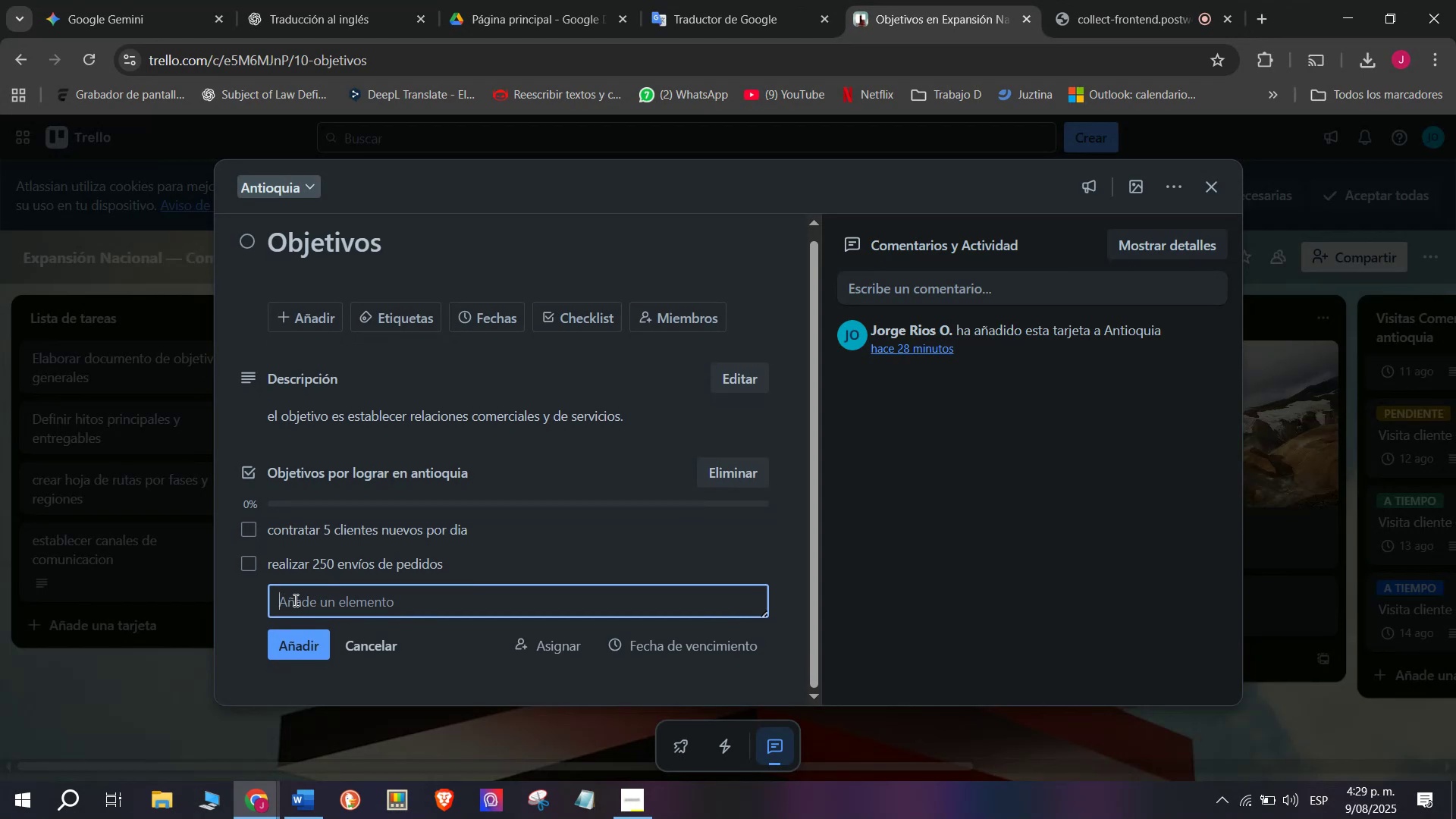 
type(sal)
key(Backspace)
key(Backspace)
key(Backspace)
type(cerrar un contrato p)
key(Backspace)
key(Backspace)
key(Backspace)
key(Backspace)
key(Backspace)
type(acuerdfo )
key(Backspace)
key(Backspace)
key(Backspace)
type(o con empr)
key(Backspace)
key(Backspace)
type(presa de distru)
key(Backspace)
type(ibucion )
 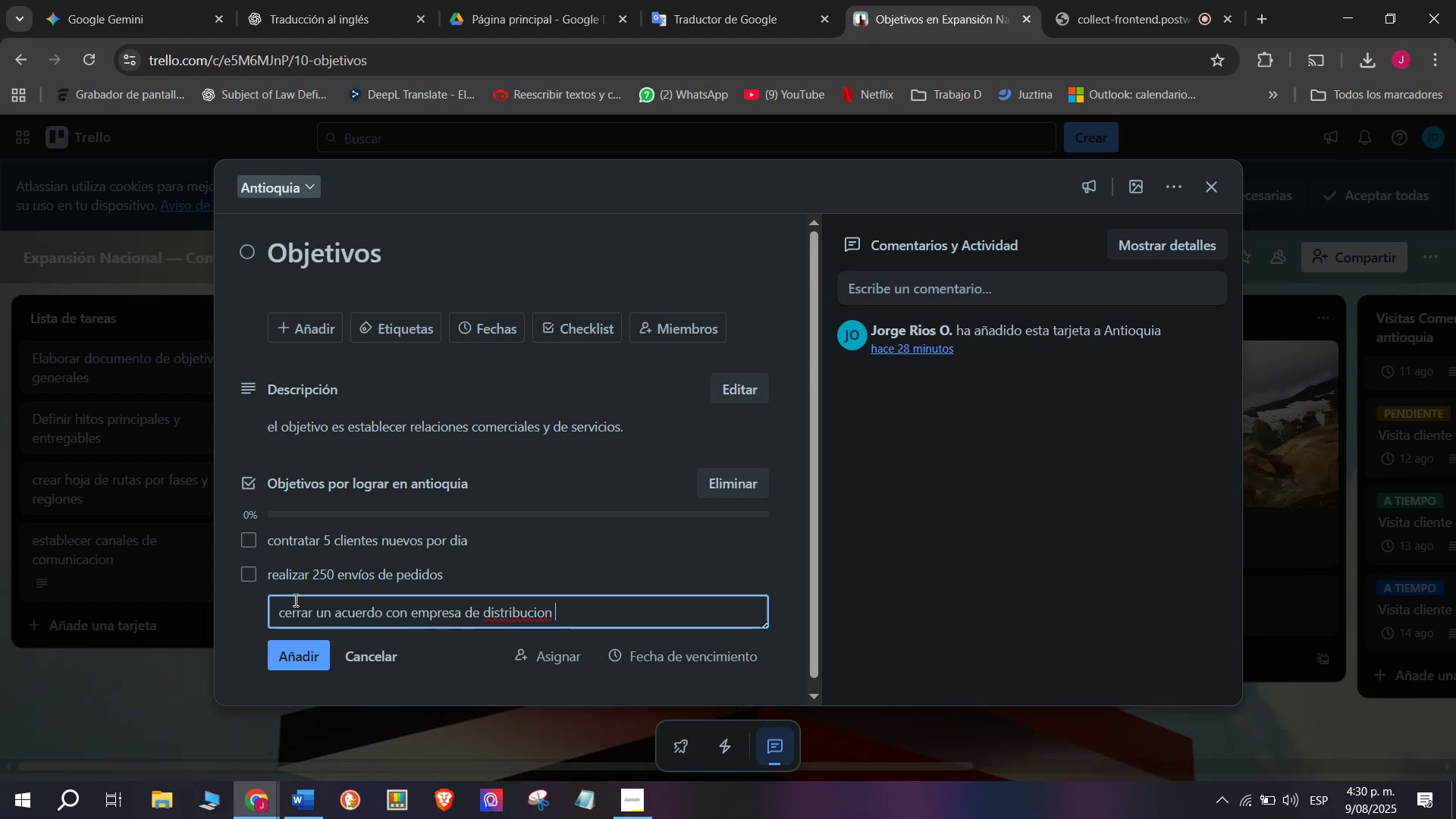 
right_click([532, 604])
 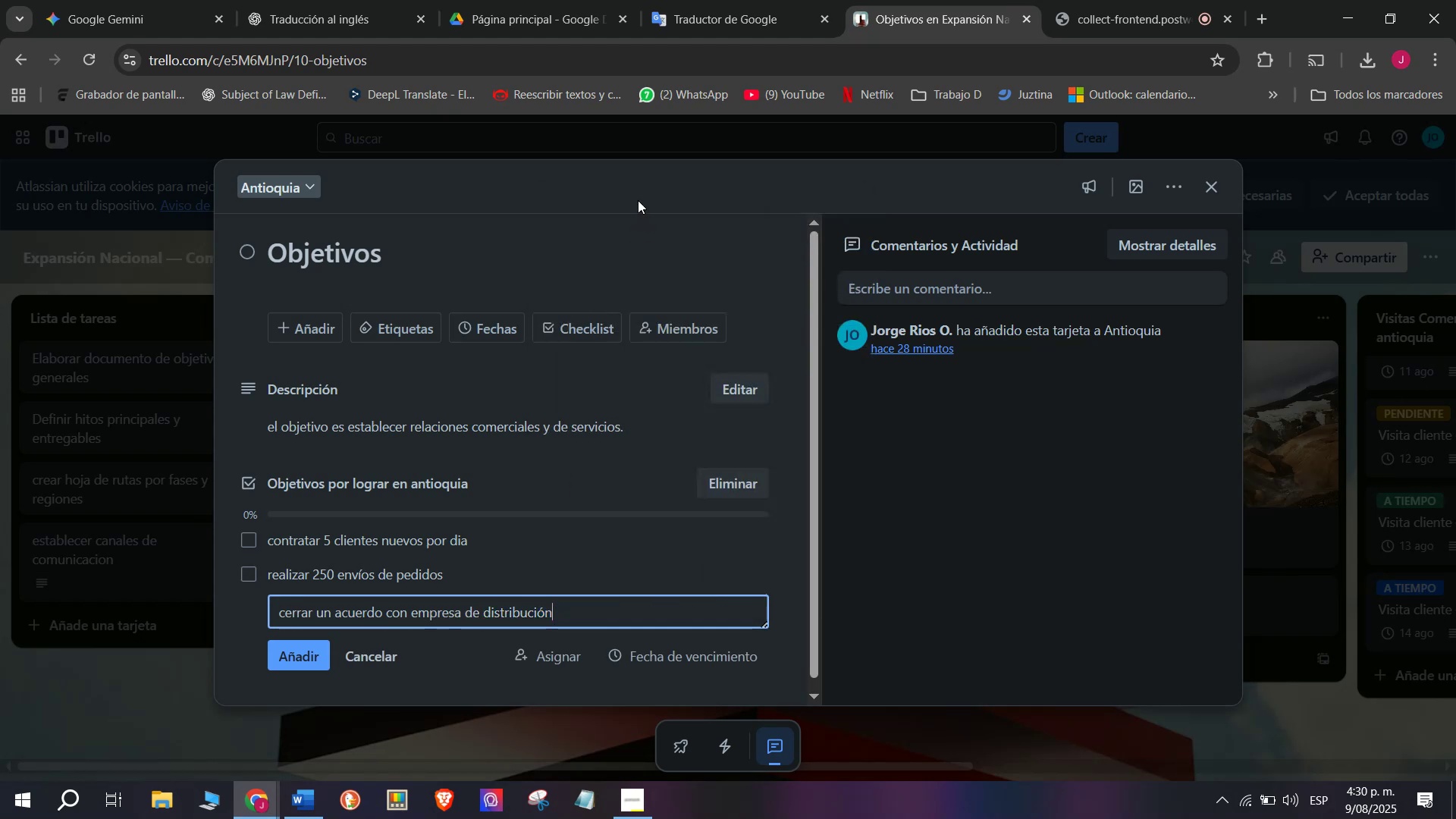 
type( local)
 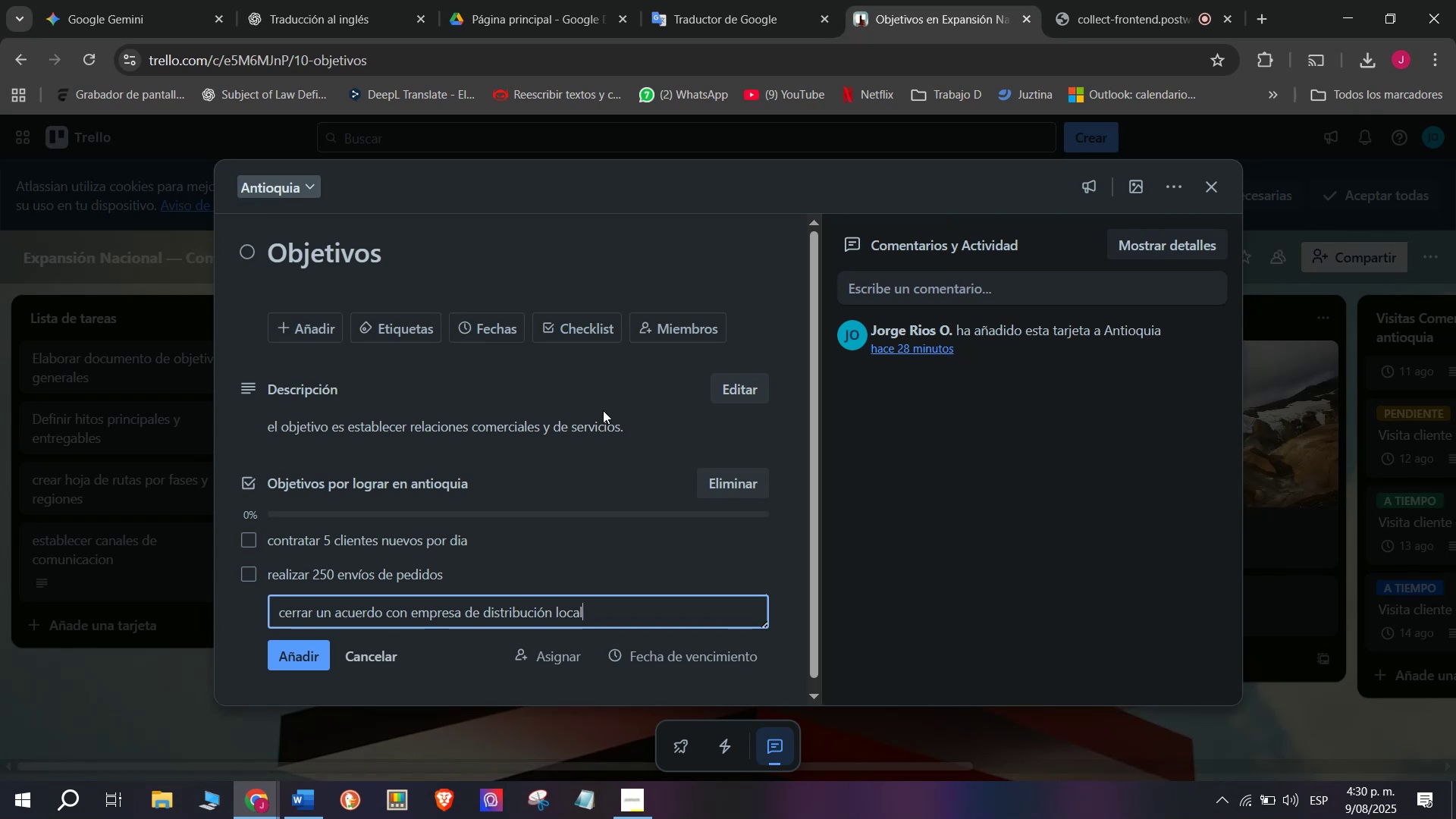 
key(Enter)
 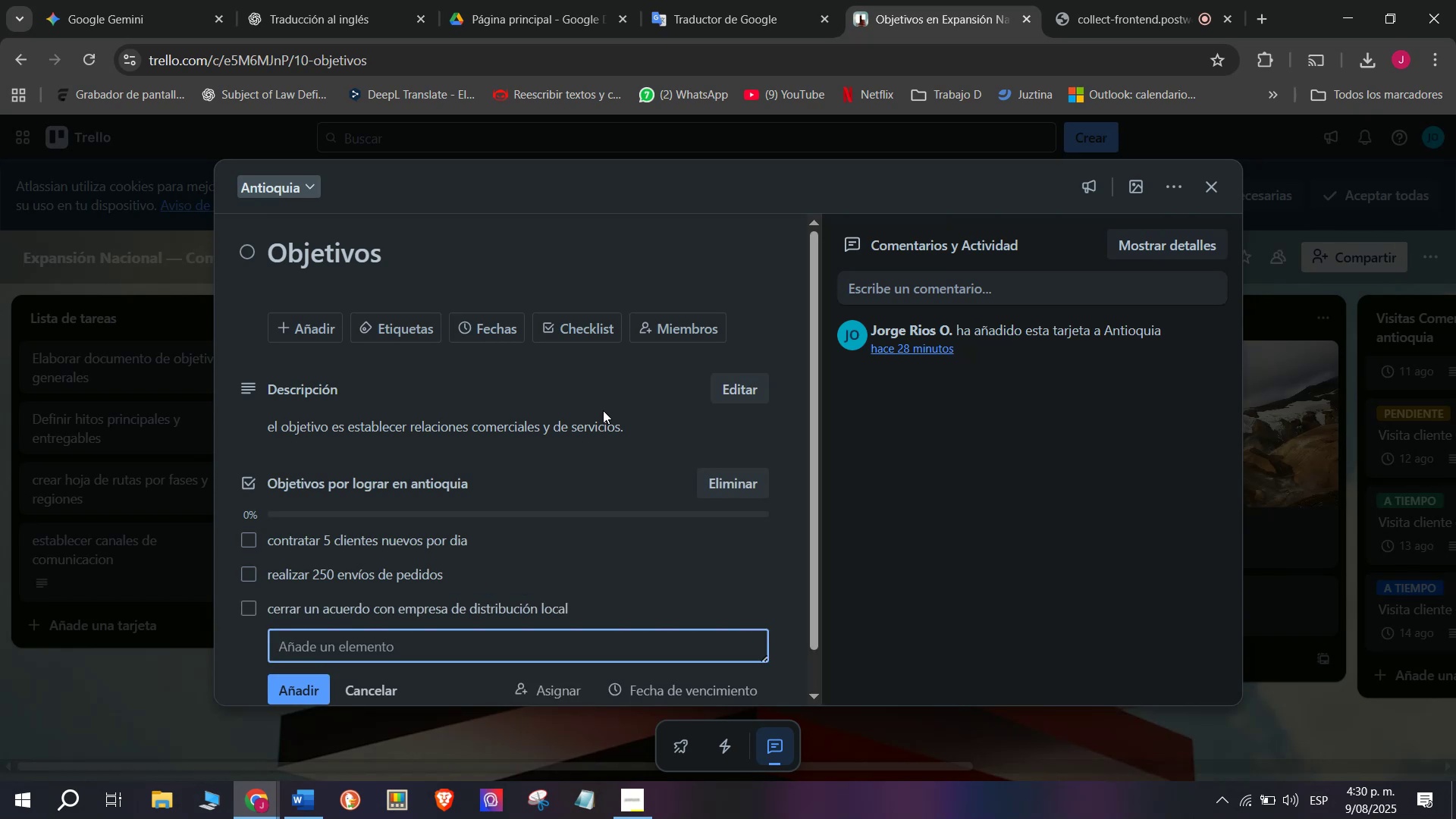 
type(c)
key(Backspace)
type(realizaER)
key(Backspace)
key(Backspace)
type(r campa`a publicitaria con incentiuvos)
key(Backspace)
key(Backspace)
key(Backspace)
key(Backspace)
type(vos y promociones)
 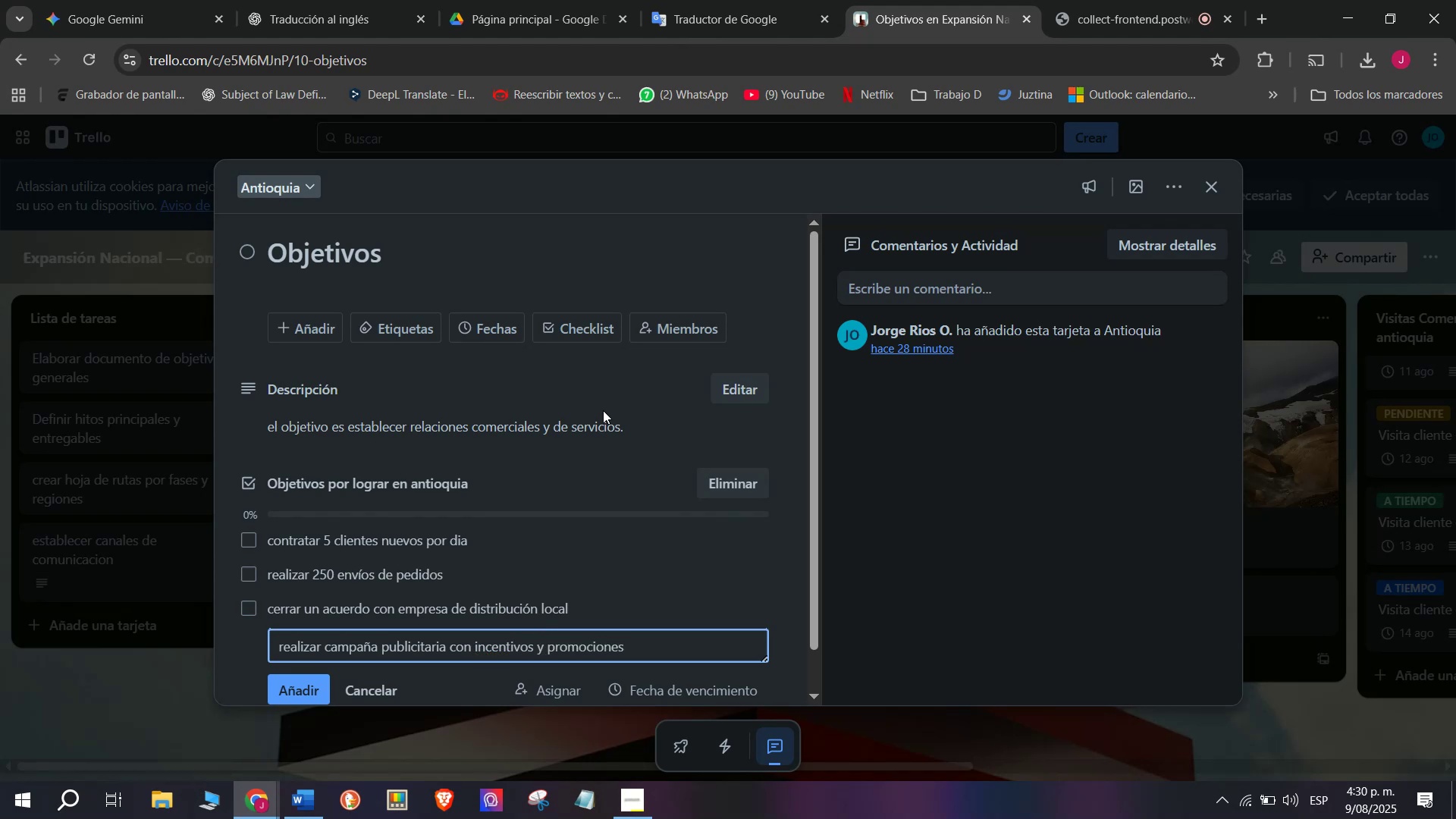 
key(Enter)
 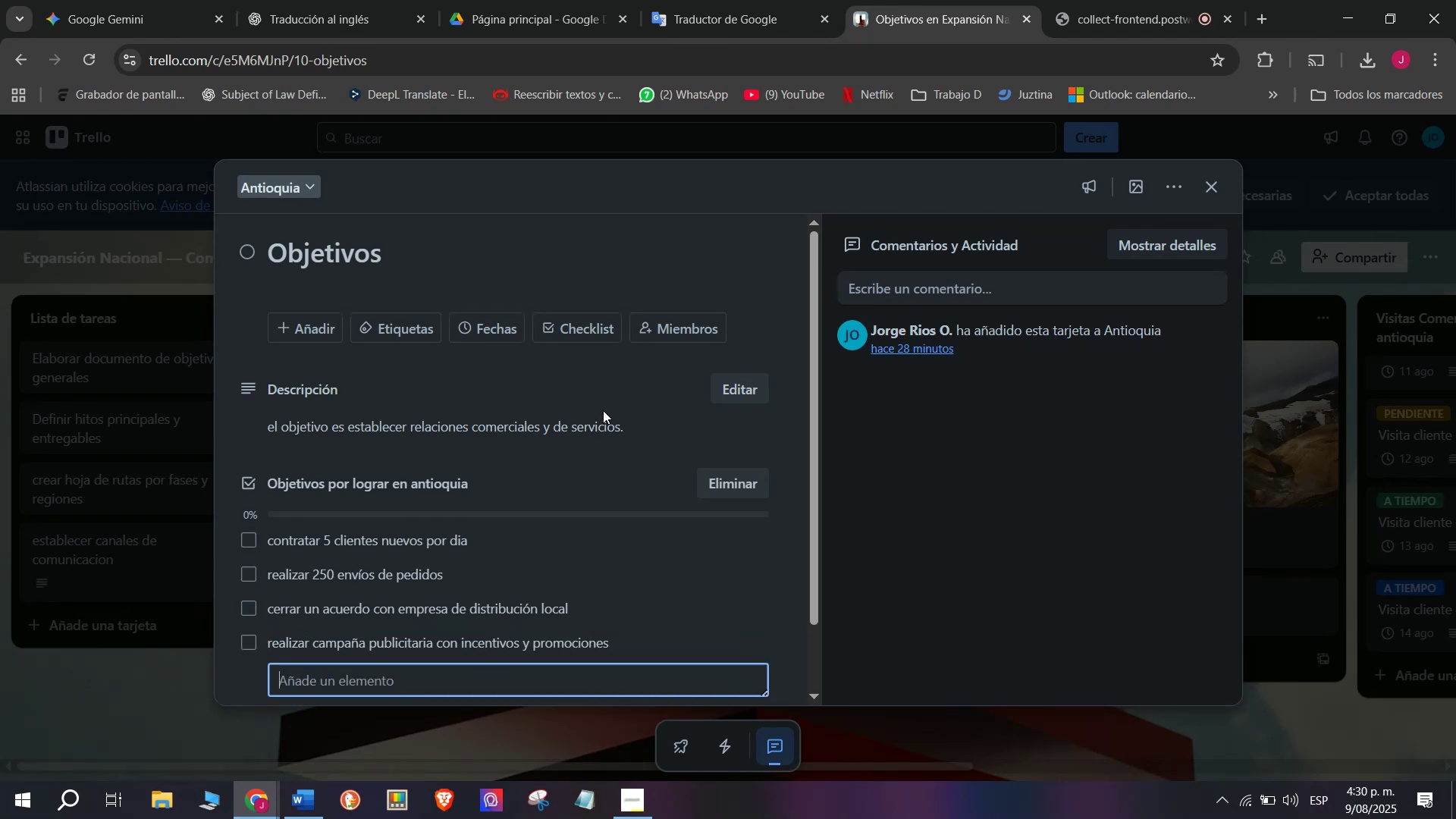 
scroll: coordinate [473, 570], scroll_direction: down, amount: 2.0
 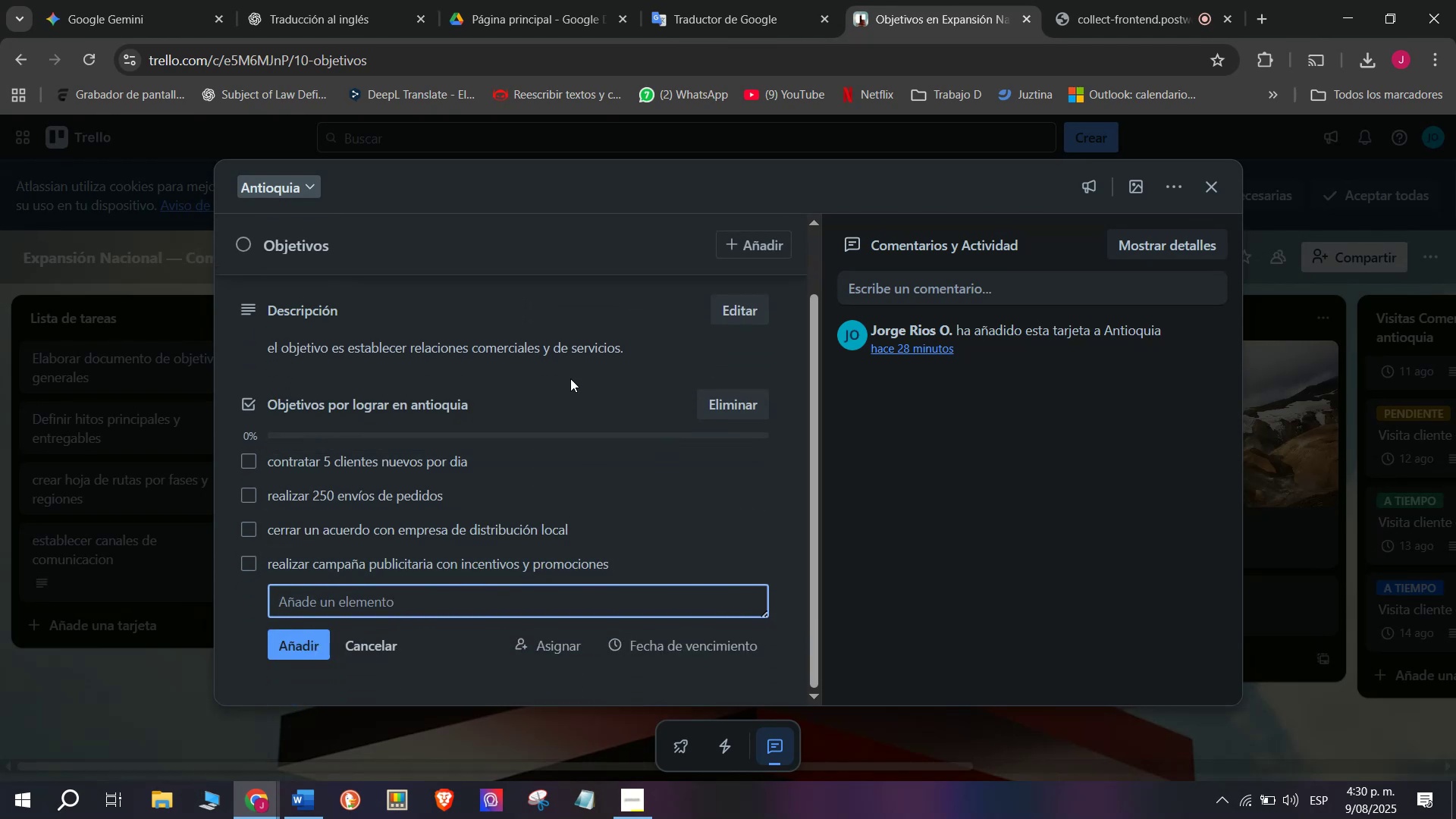 
type(realizar un evento de )
key(Backspace)
key(Backspace)
key(Backspace)
type(a nivel )
key(Backspace)
key(Backspace)
key(Backspace)
key(Backspace)
key(Backspace)
key(Backspace)
key(Backspace)
key(Backspace)
type(en el departamren)
key(Backspace)
key(Backspace)
key(Backspace)
type(ento para log)
key(Backspace)
key(Backspace)
key(Backspace)
key(Backspace)
key(Backspace)
key(Backspace)
key(Backspace)
key(Backspace)
 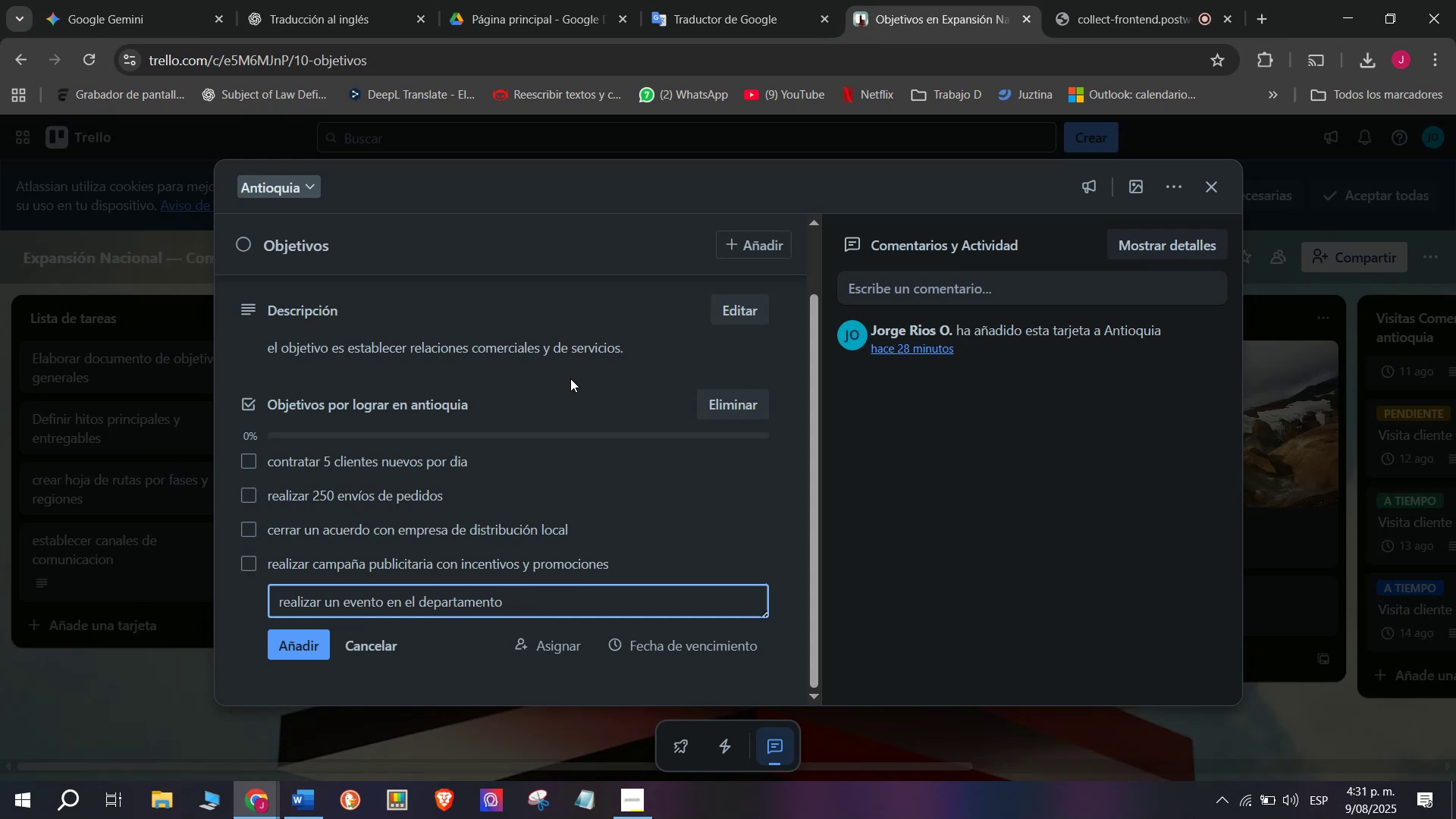 
key(Enter)
 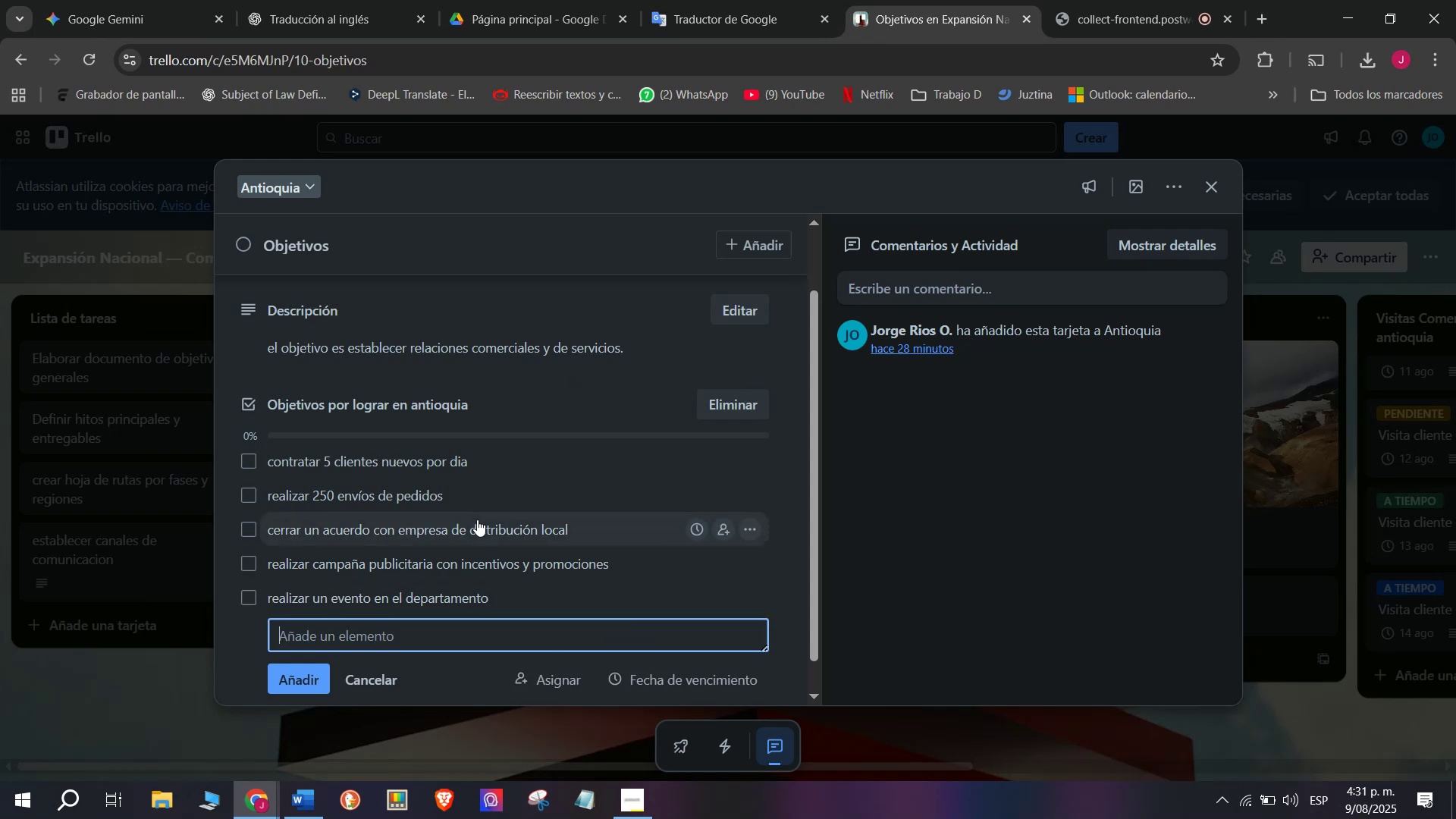 
scroll: coordinate [477, 526], scroll_direction: down, amount: 2.0
 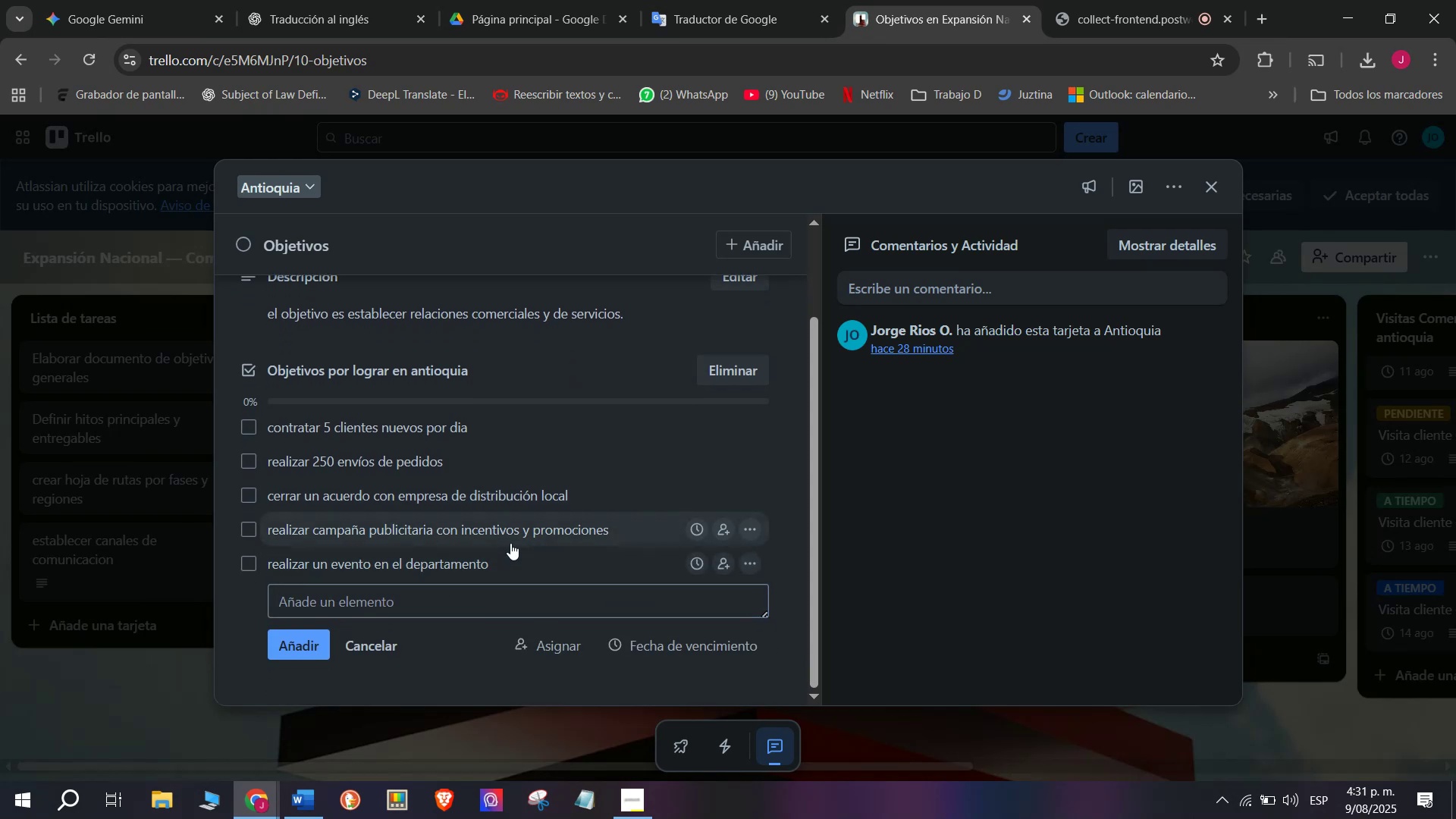 
left_click([526, 560])
 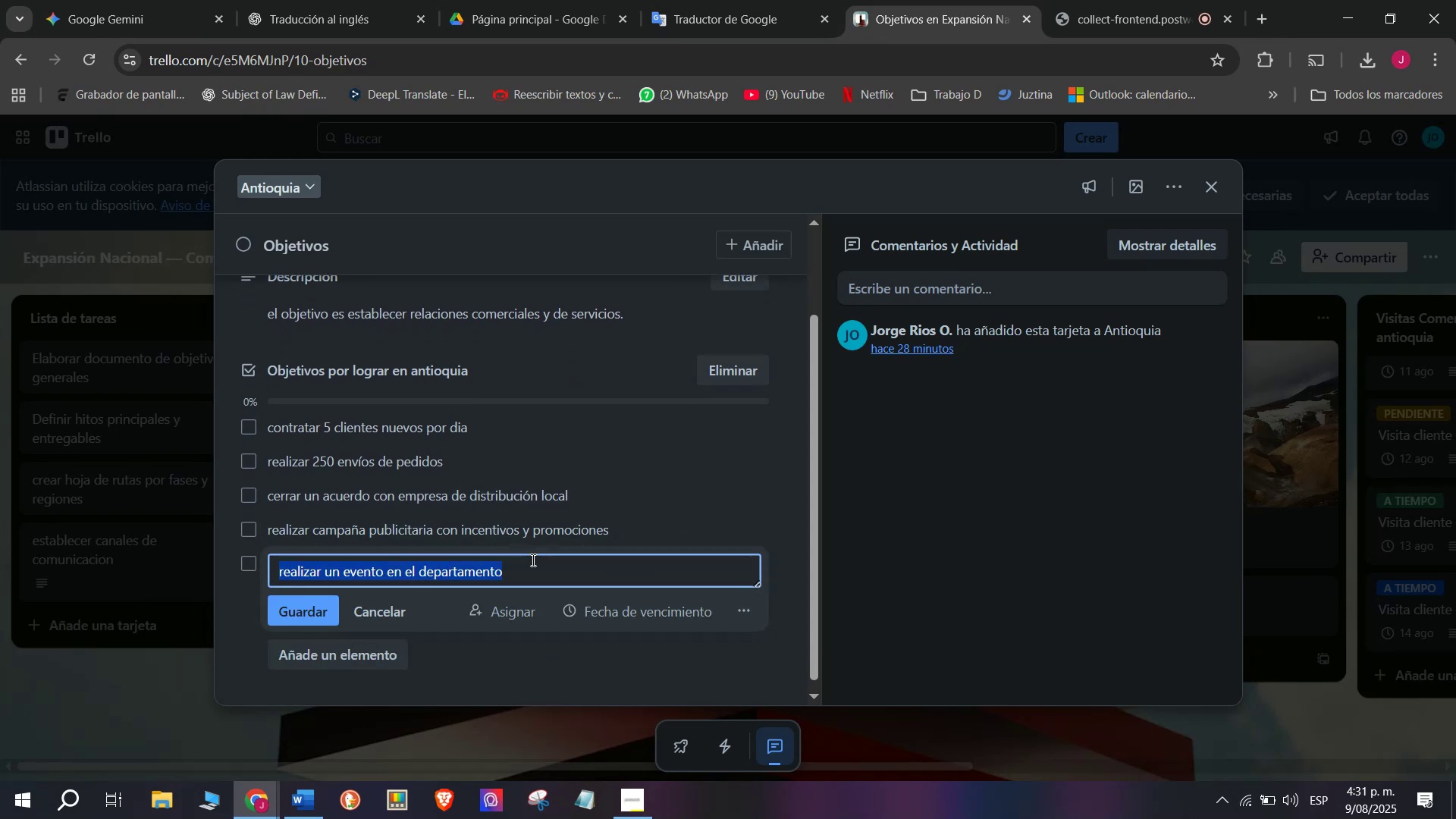 
left_click([533, 560])
 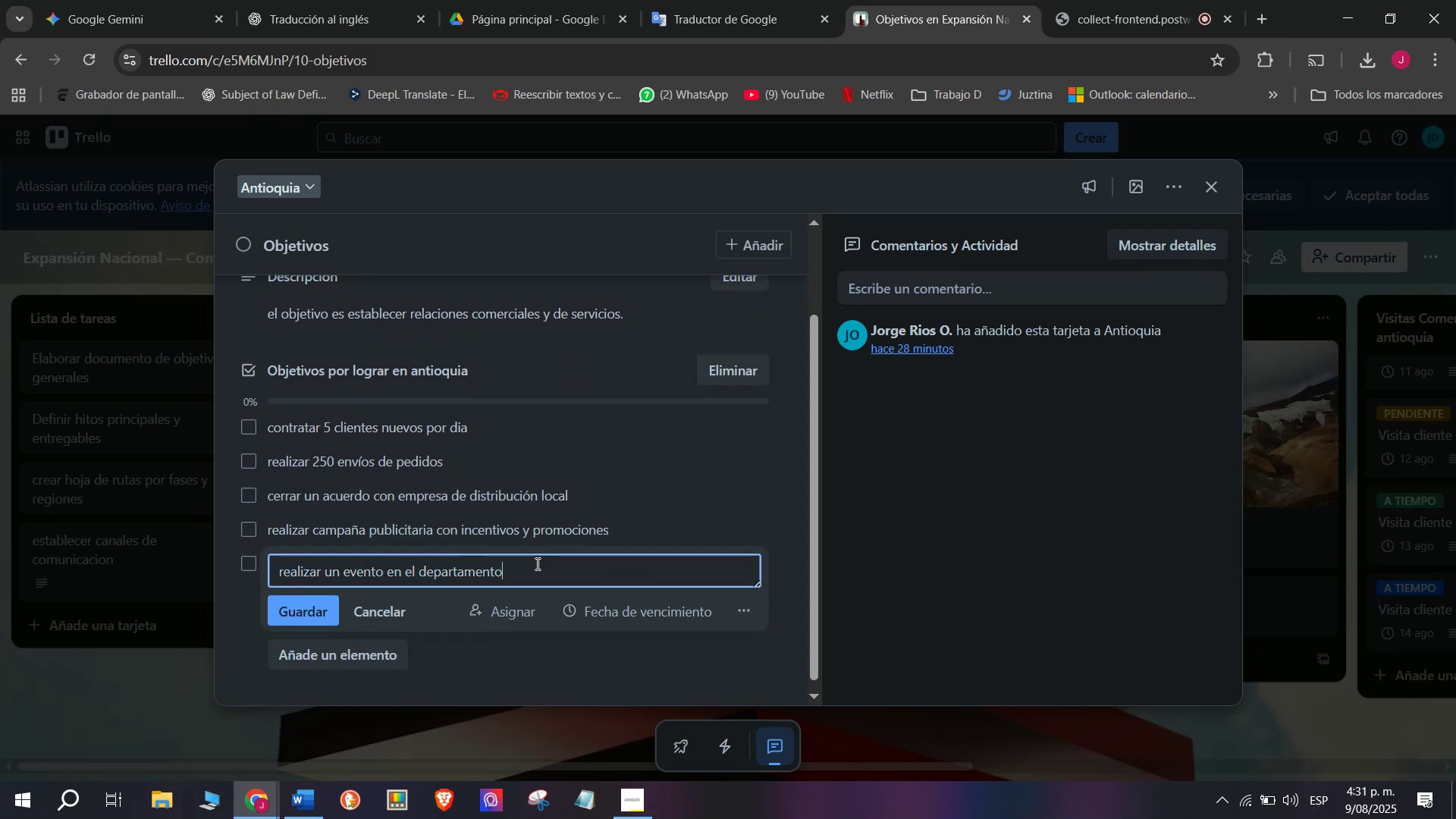 
type( por semana)
 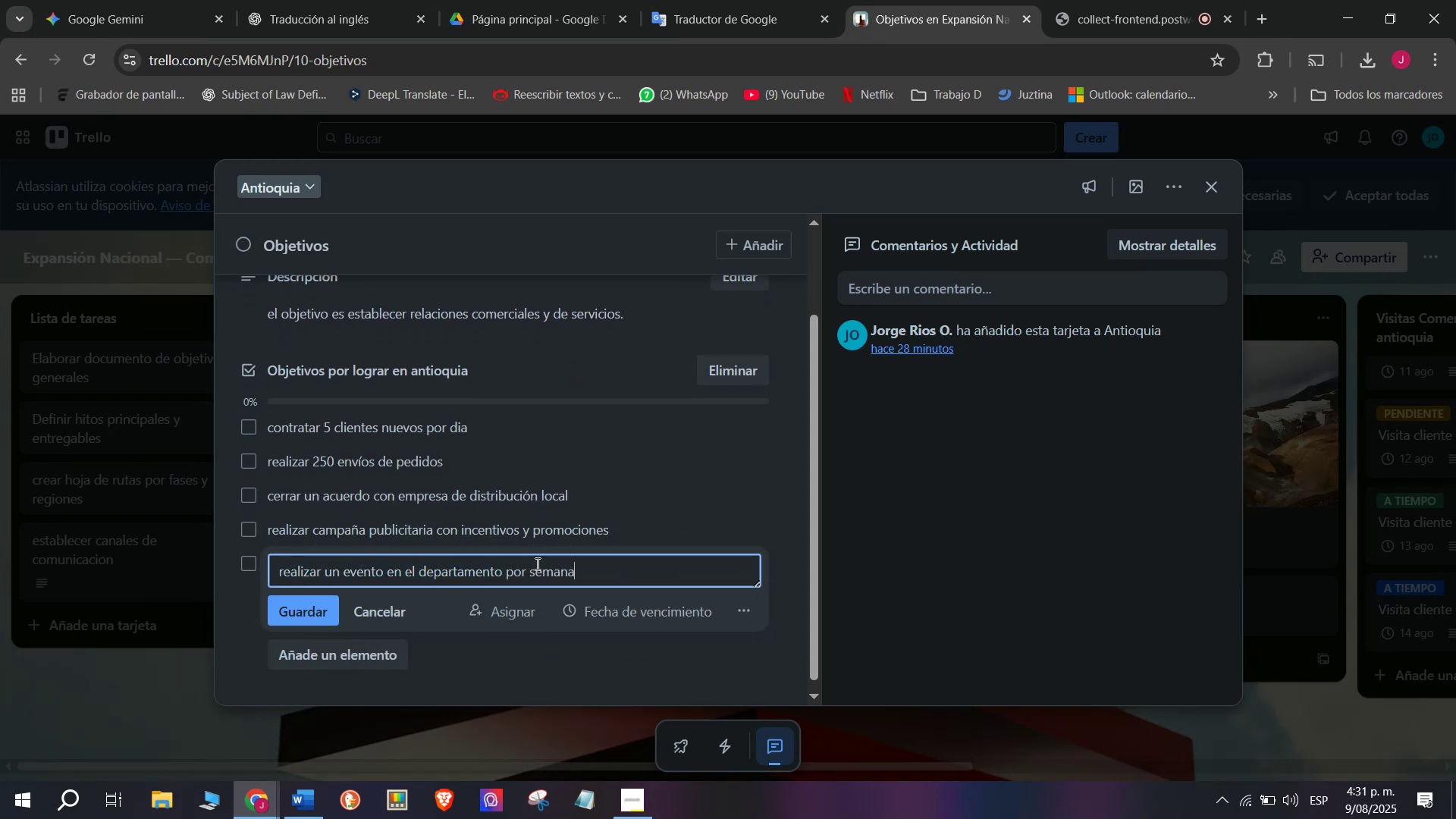 
key(Enter)
 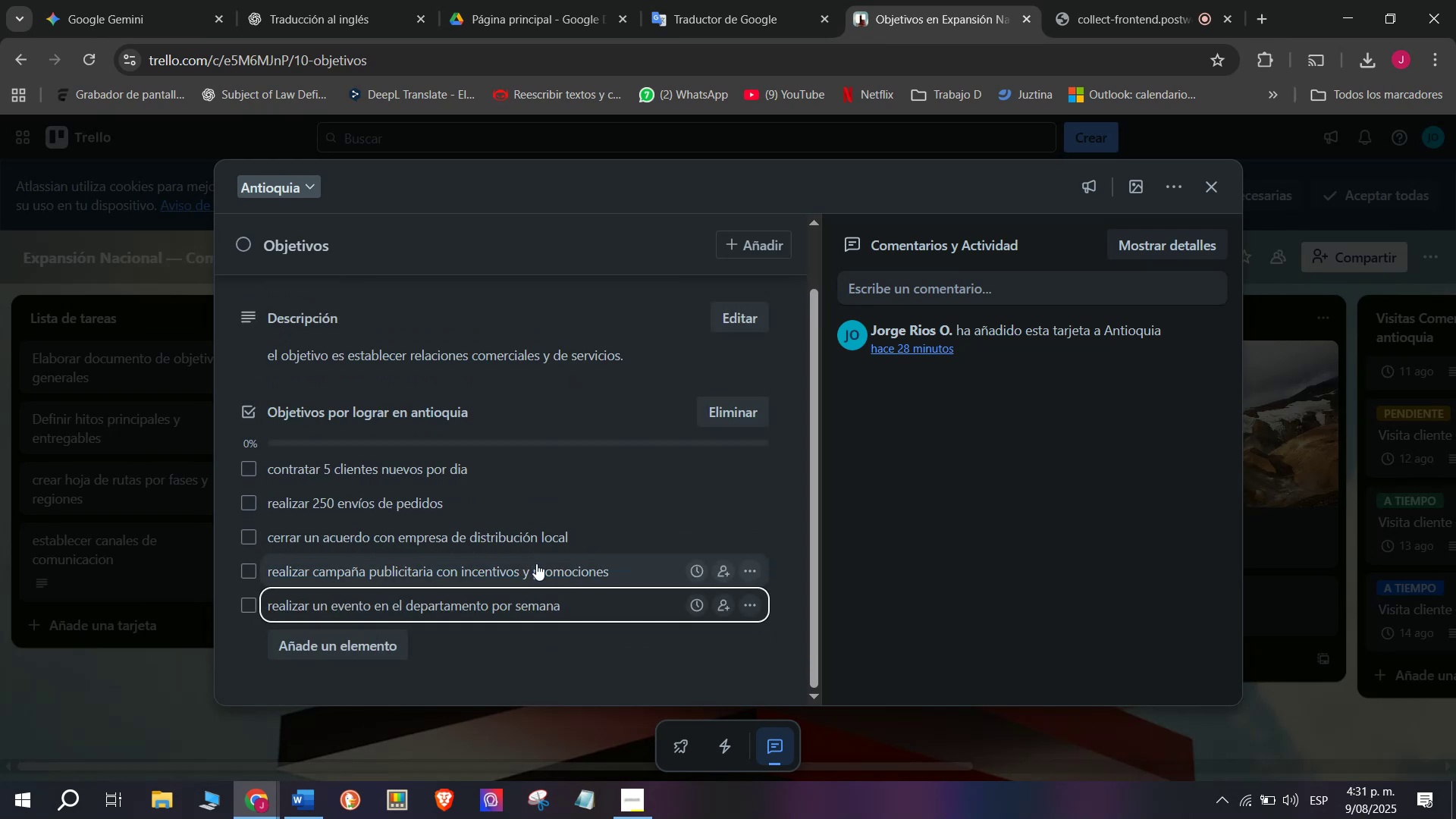 
scroll: coordinate [515, 551], scroll_direction: down, amount: 8.0
 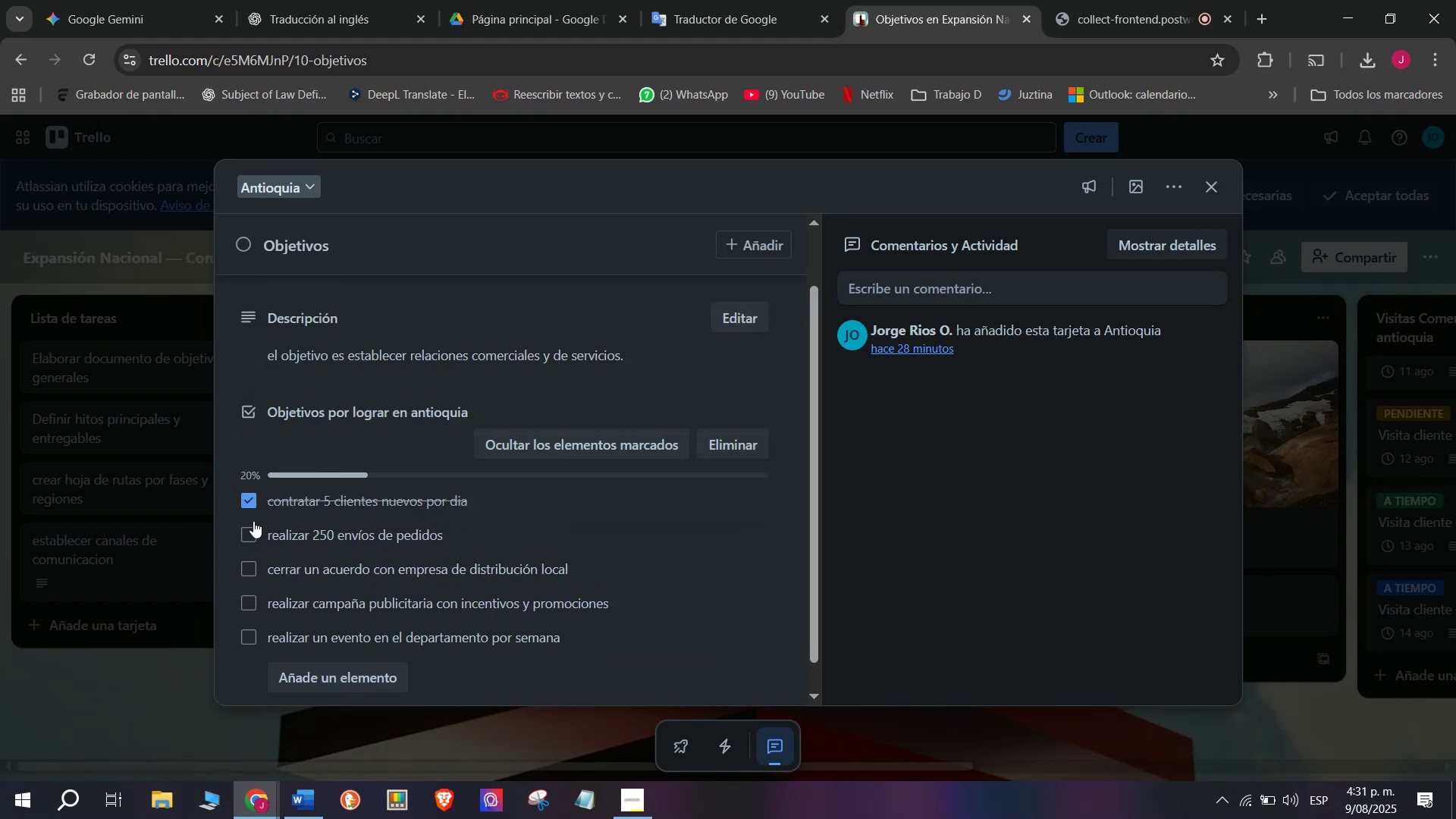 
left_click([246, 530])
 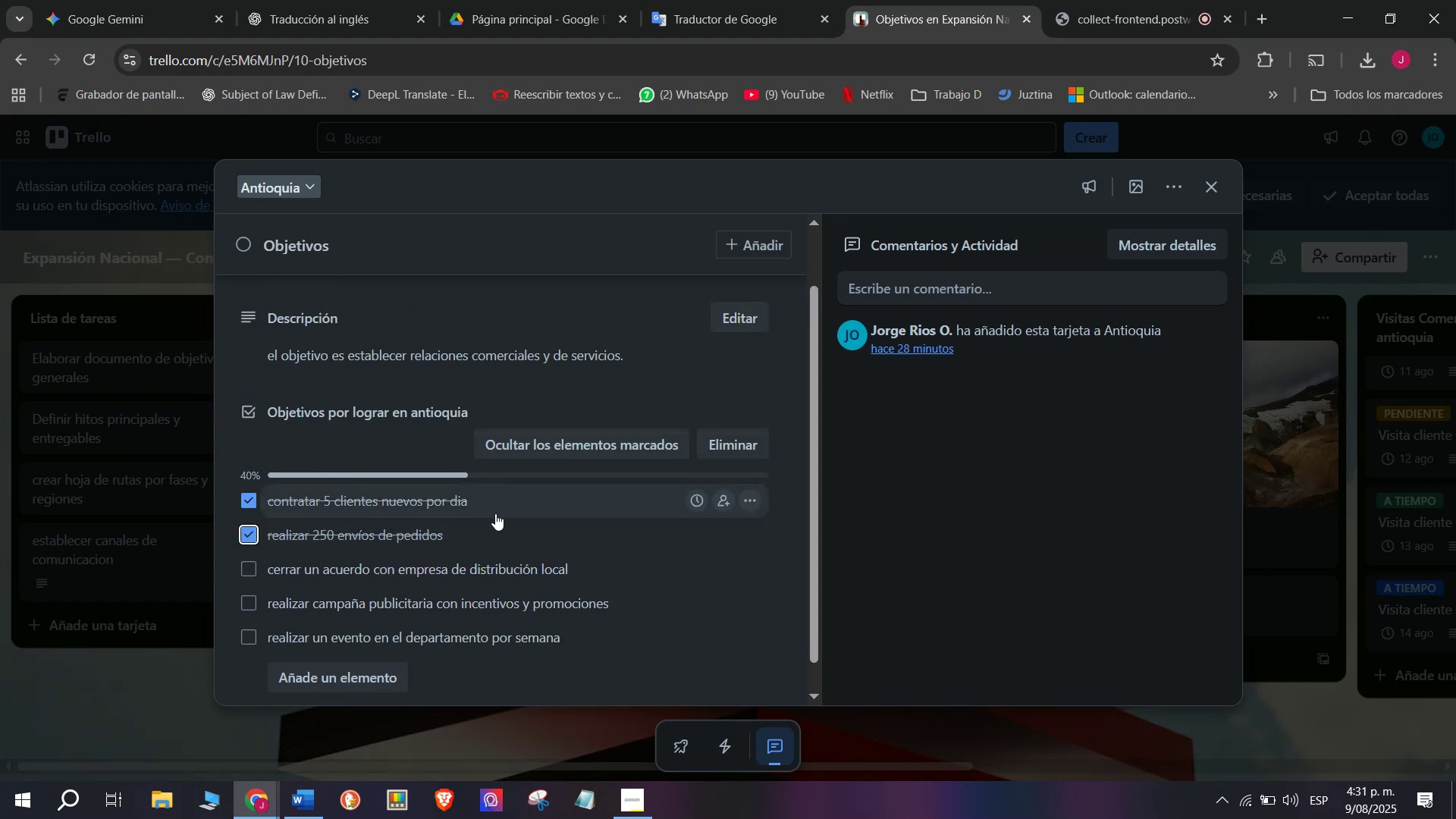 
scroll: coordinate [495, 516], scroll_direction: down, amount: 2.0
 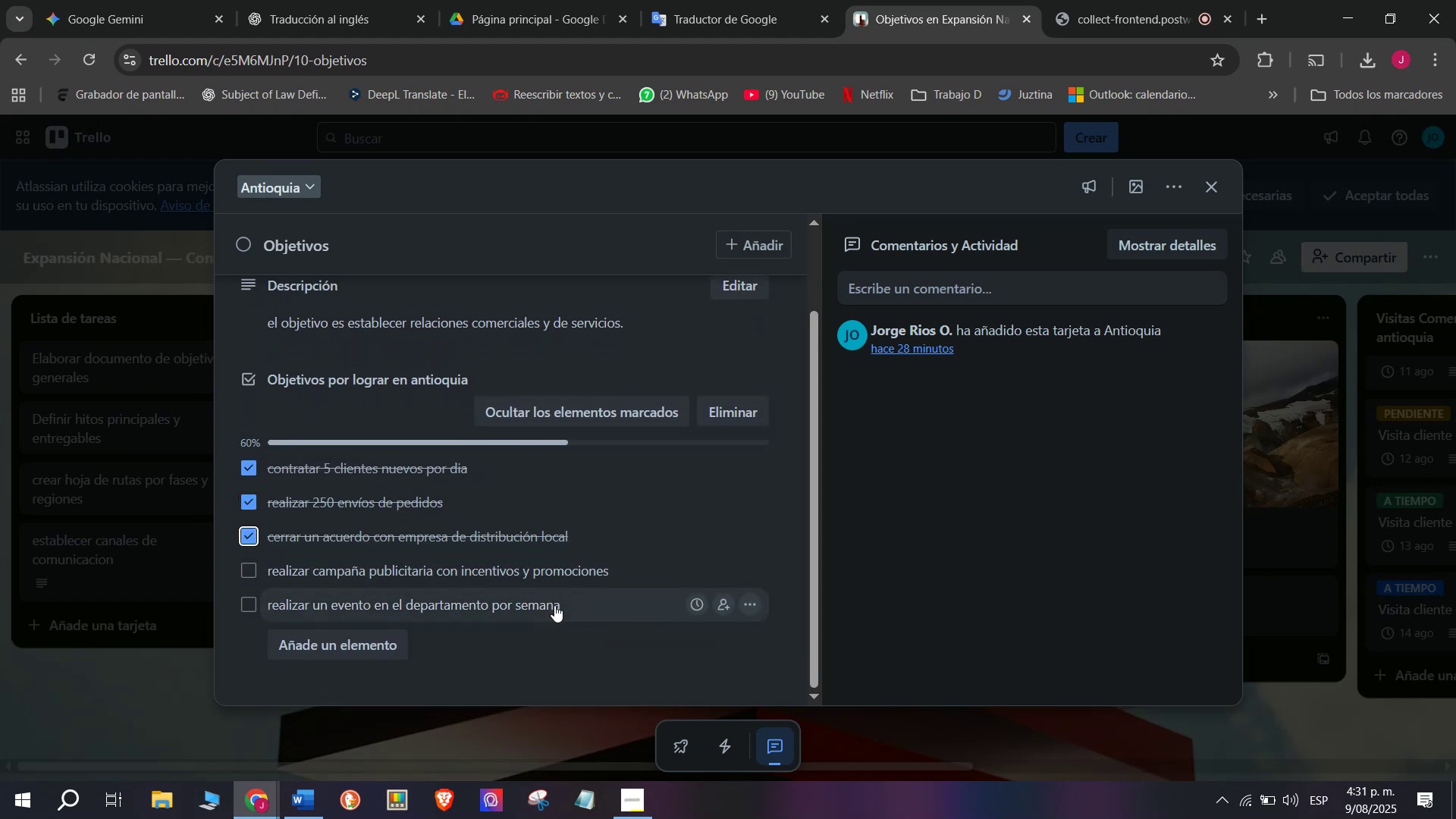 
scroll: coordinate [465, 428], scroll_direction: up, amount: 6.0
 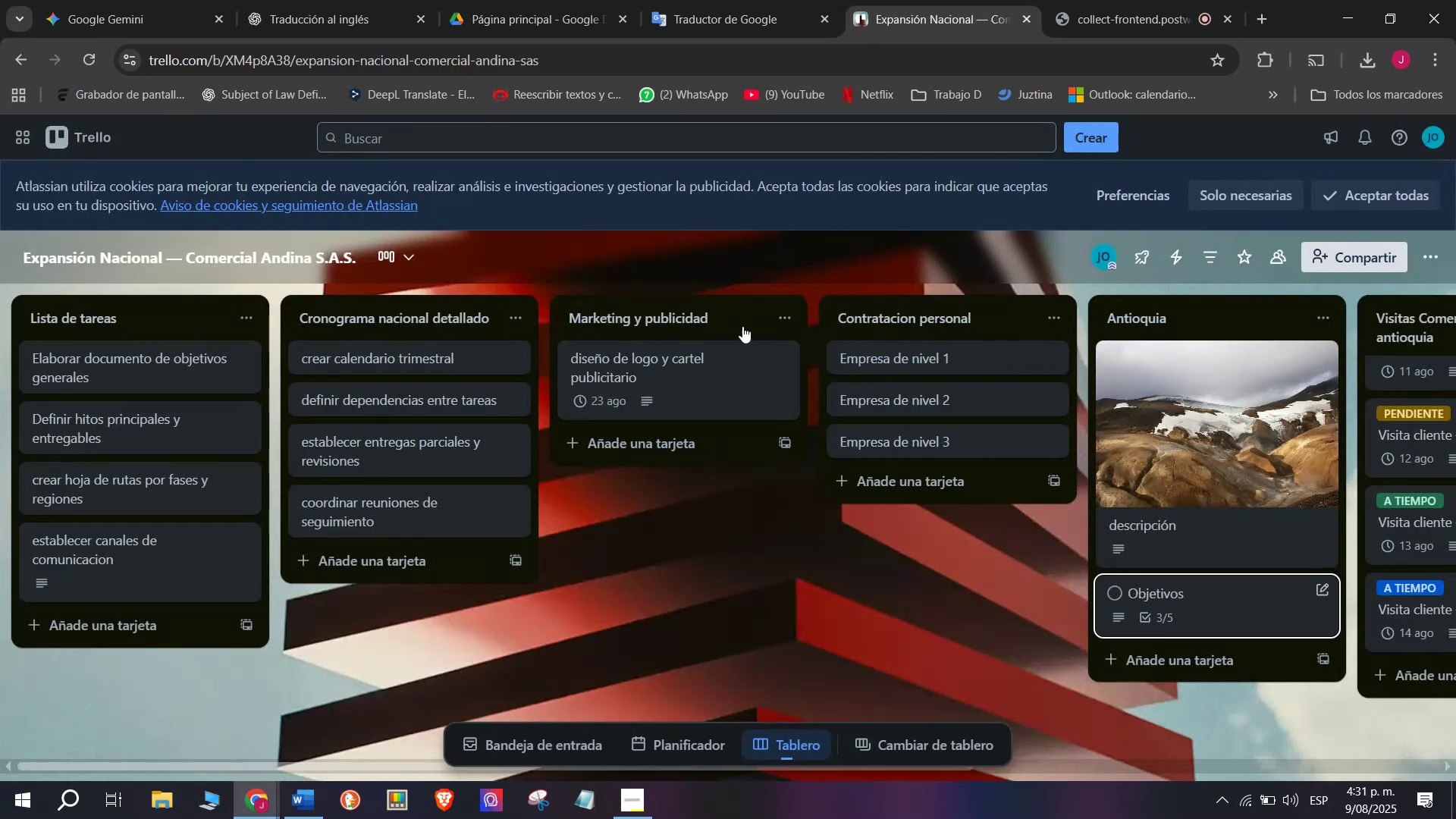 
wait(10.28)
 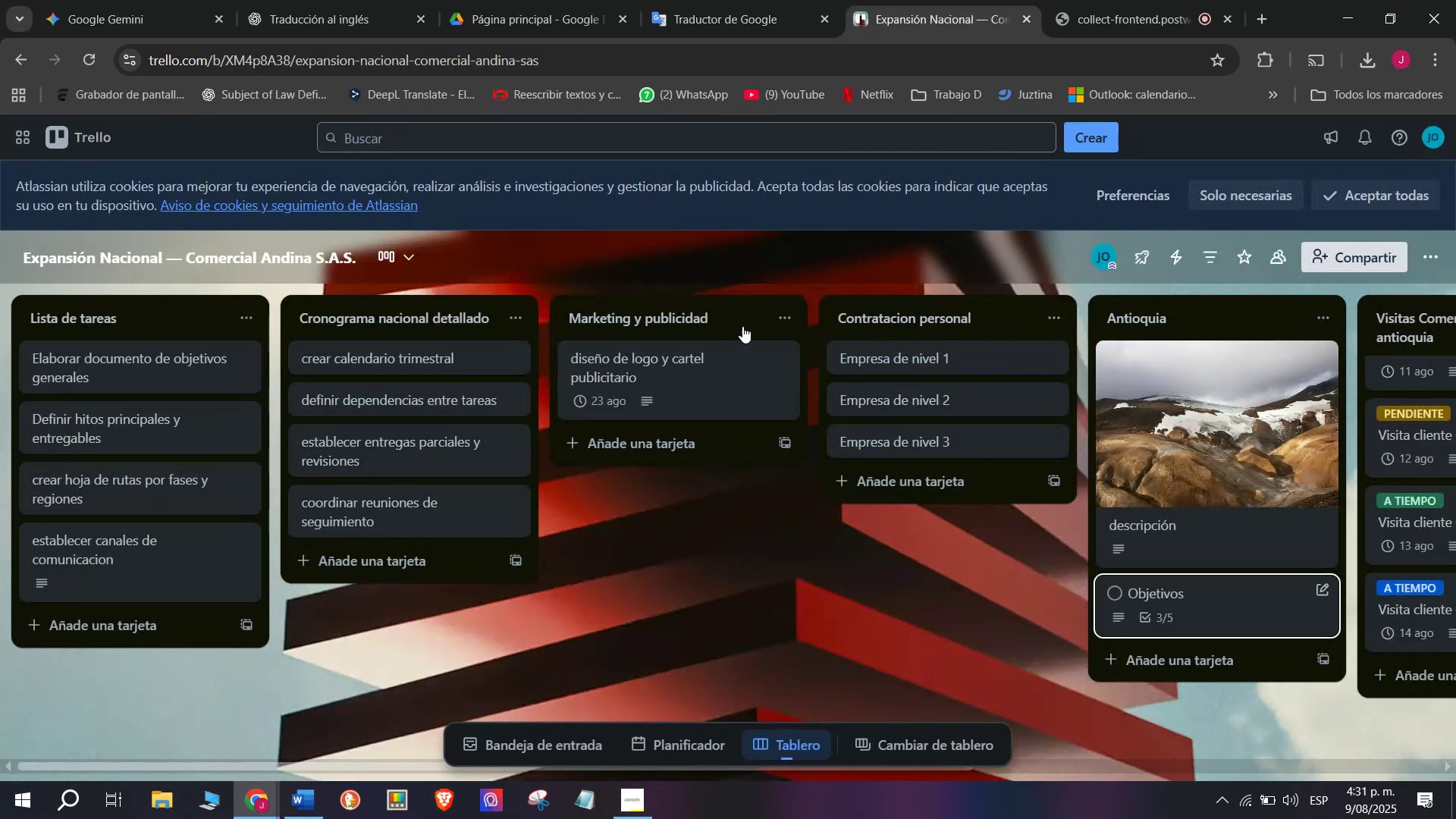 
scroll: coordinate [303, 554], scroll_direction: down, amount: 3.0
 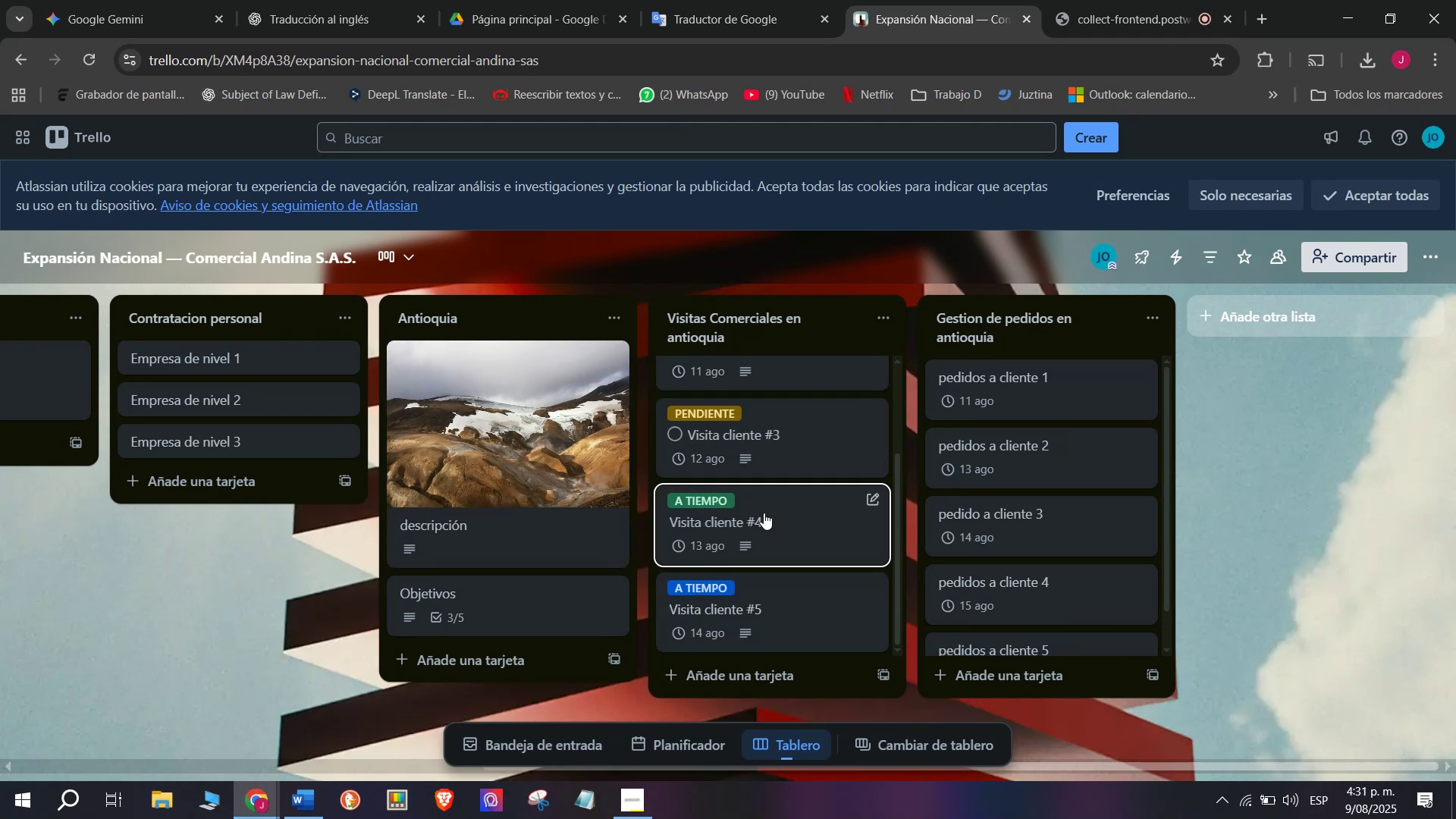 
scroll: coordinate [1049, 425], scroll_direction: up, amount: 5.0
 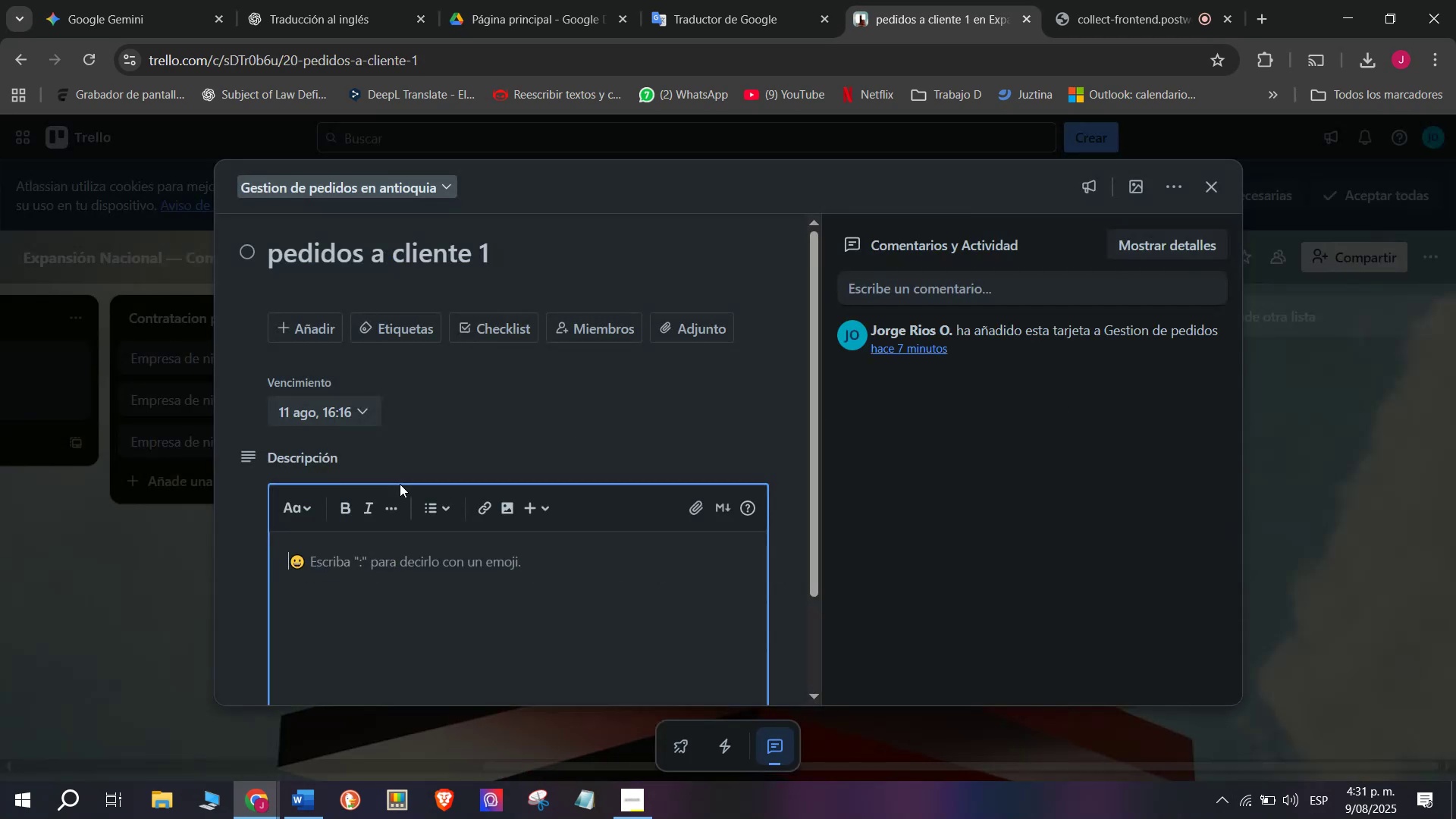 
scroll: coordinate [420, 557], scroll_direction: down, amount: 2.0
 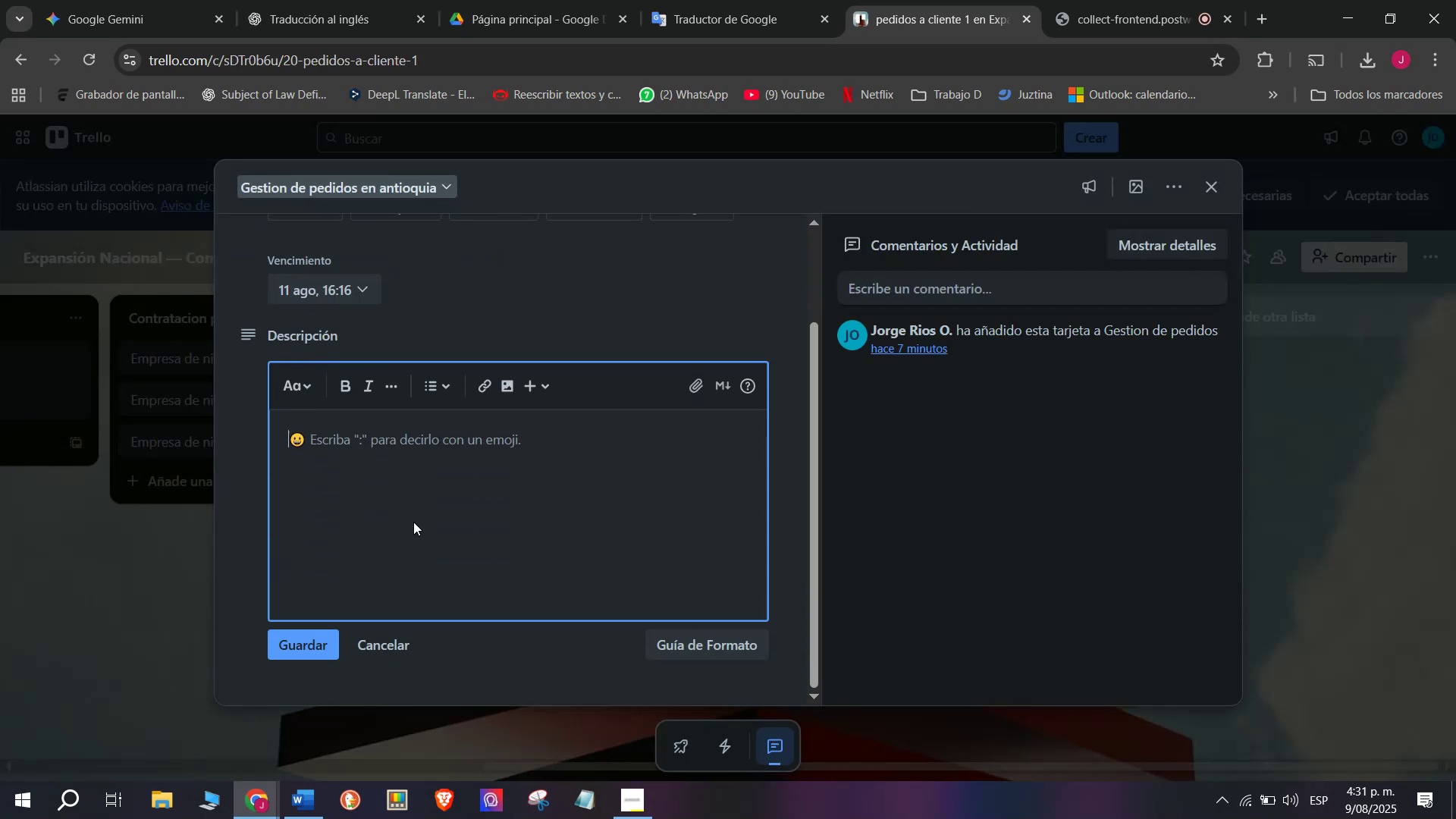 
type(cv)
key(Backspace)
key(Backspace)
 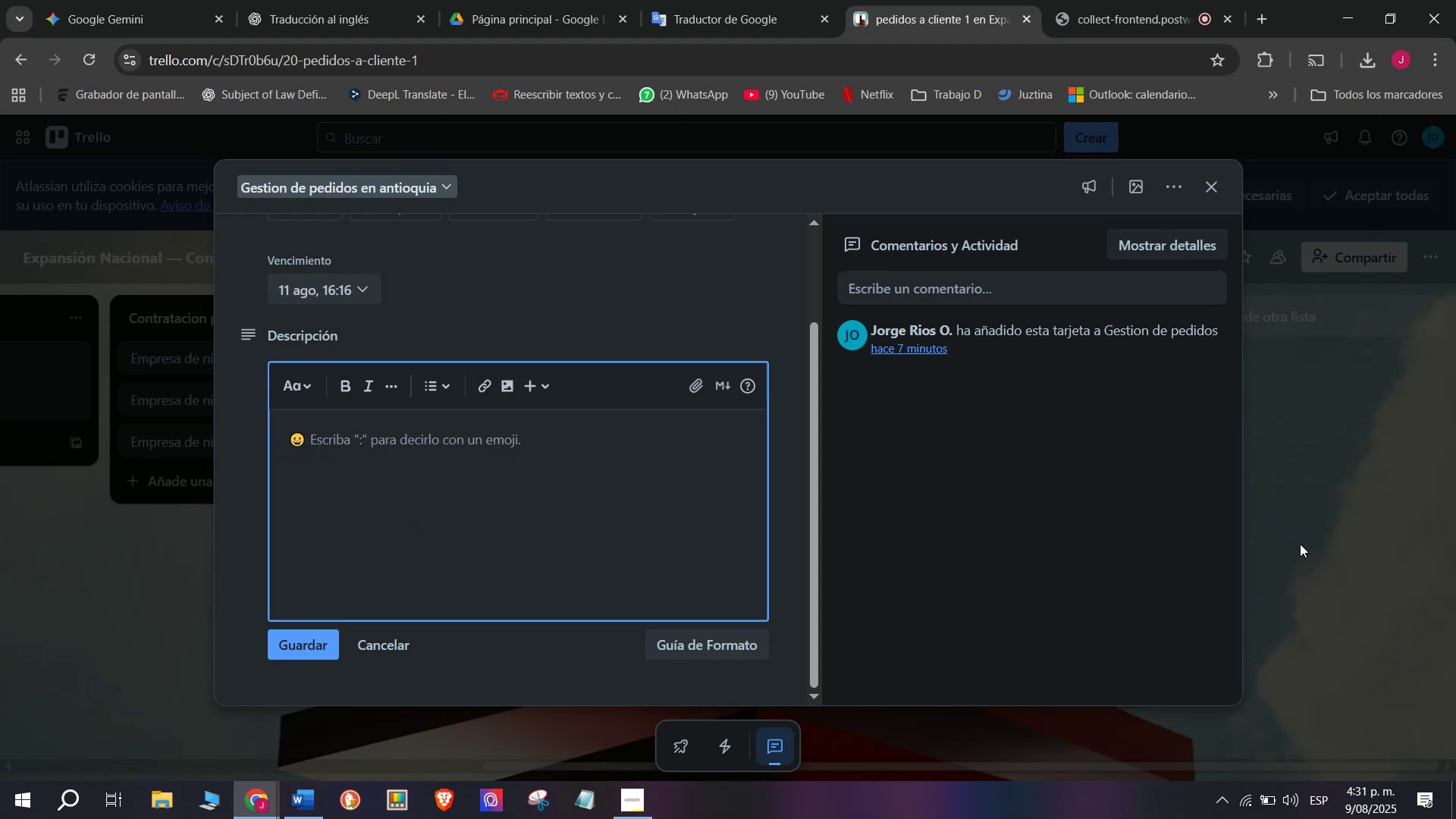 
left_click([1323, 497])
 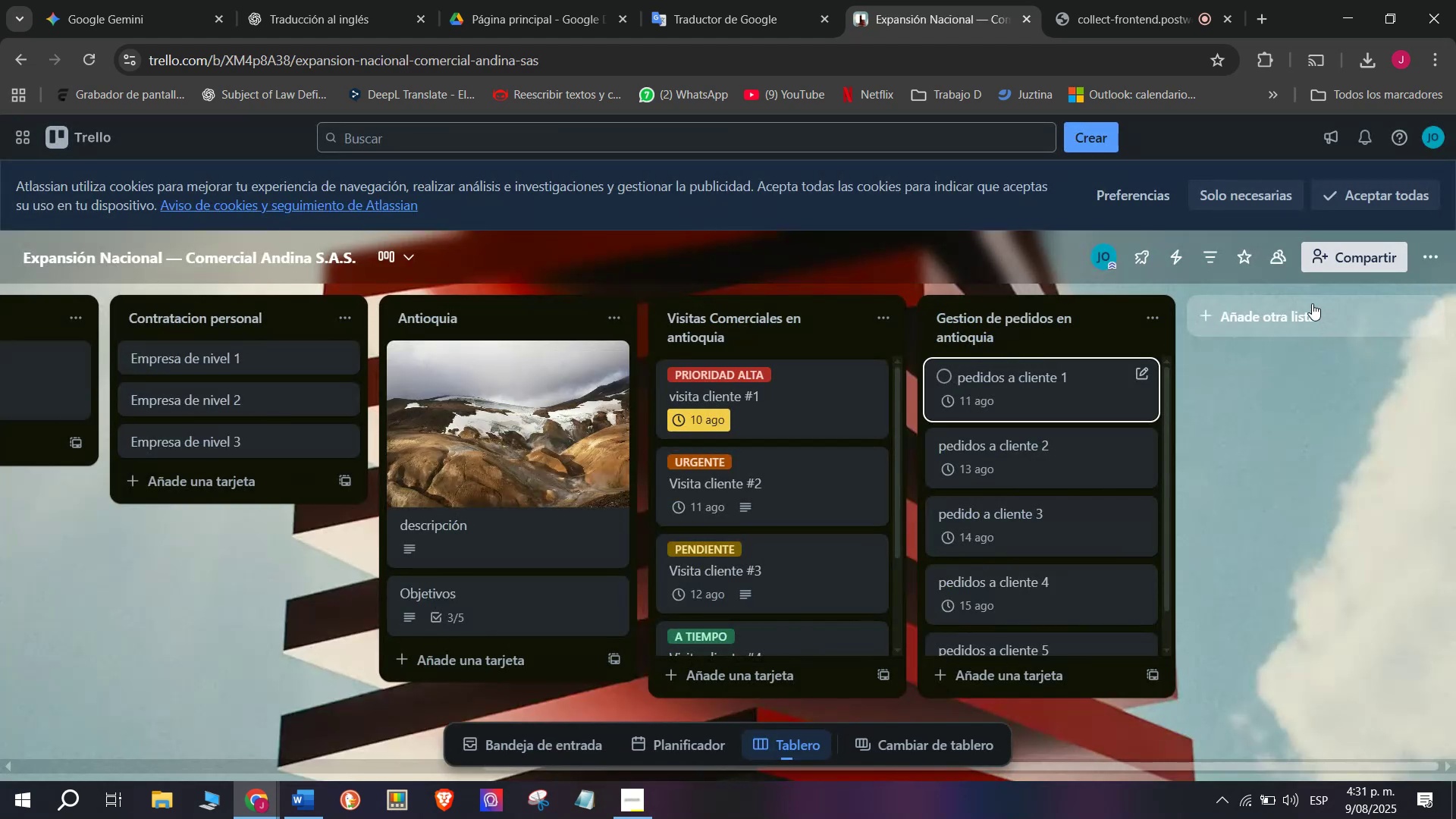 
left_click([1311, 303])
 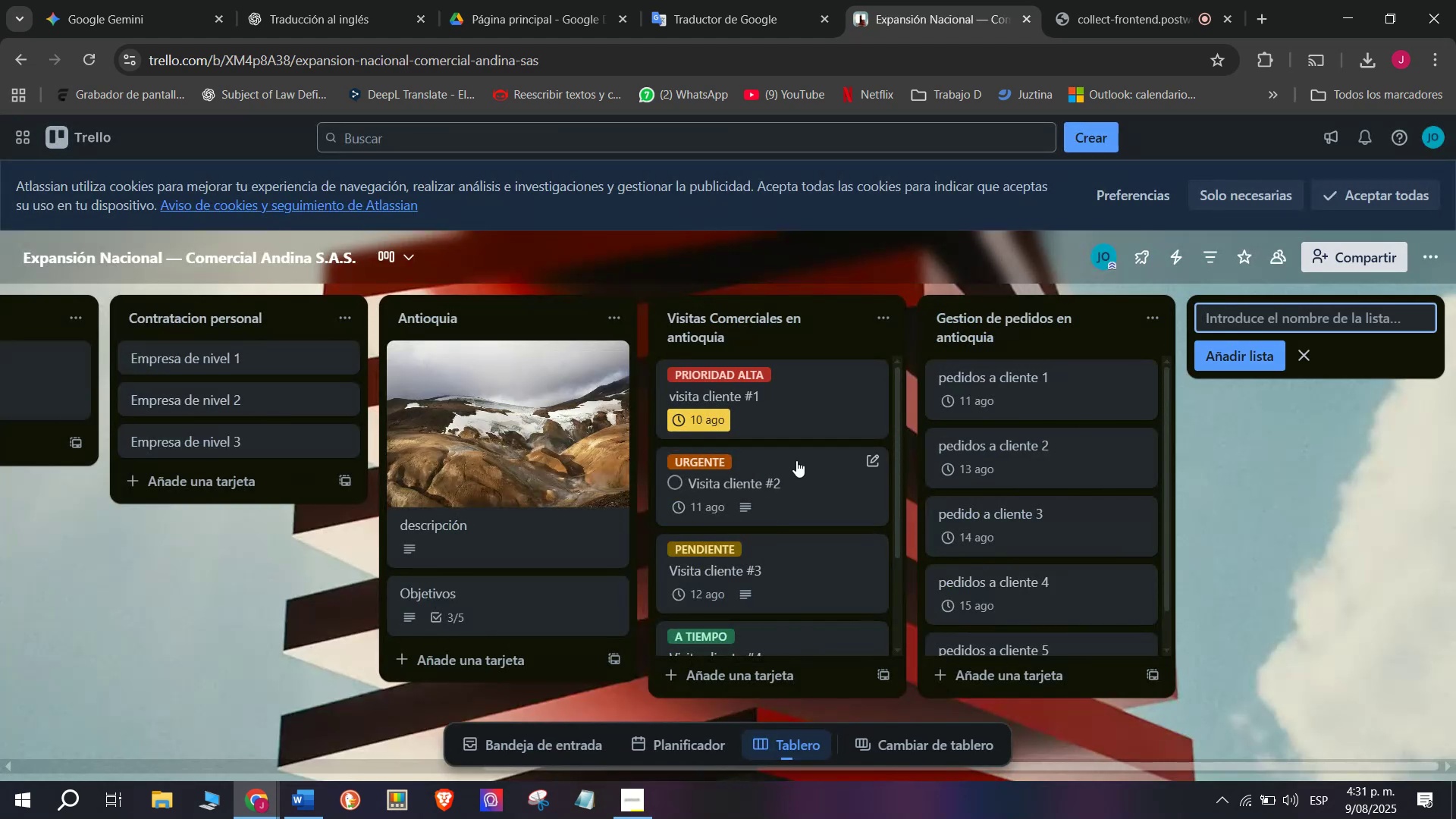 
type(clientes que recibieron su pedido a tiempo)
 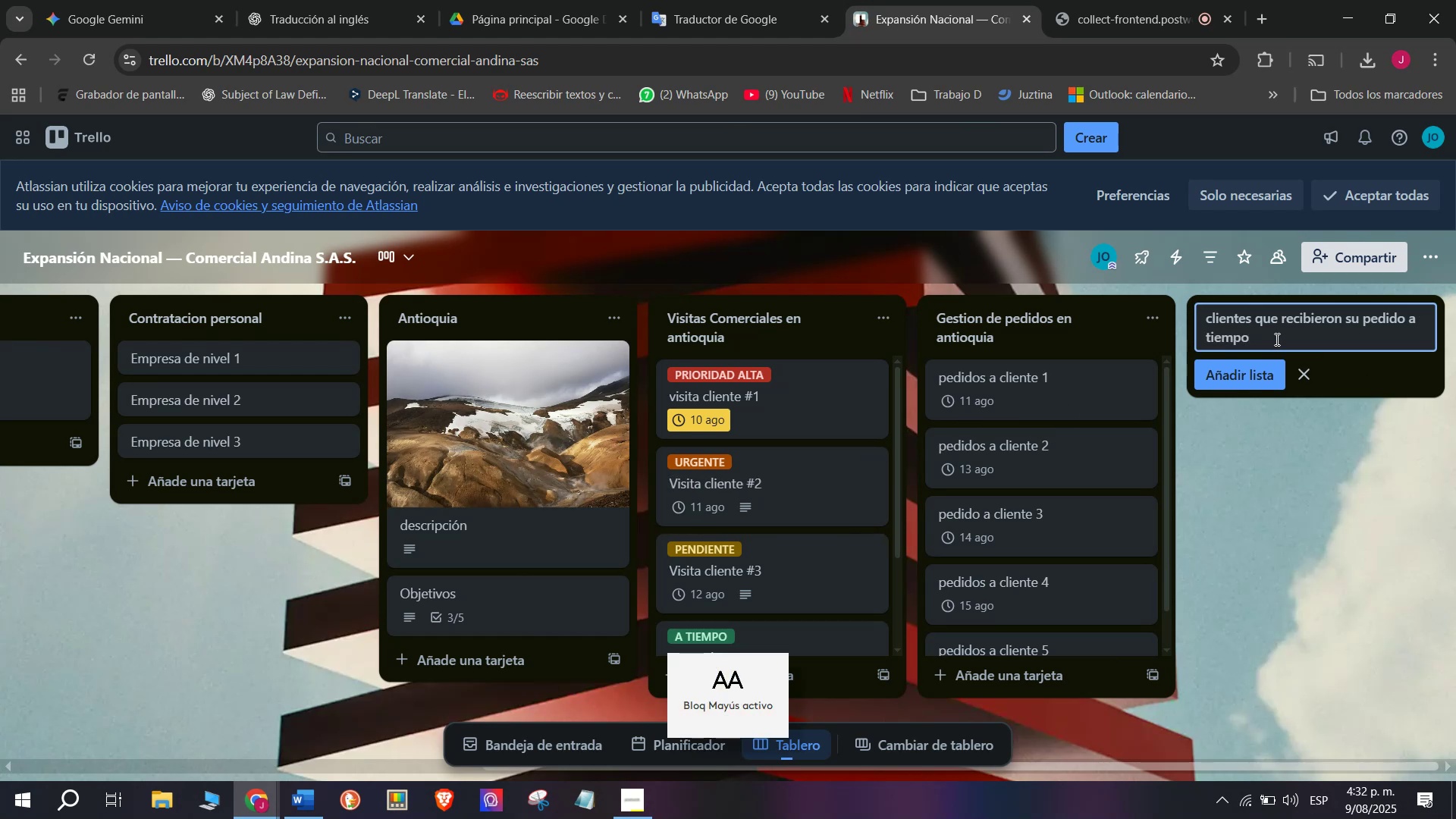 
left_click_drag(start_coordinate=[1276, 337], to_coordinate=[1200, 309])
 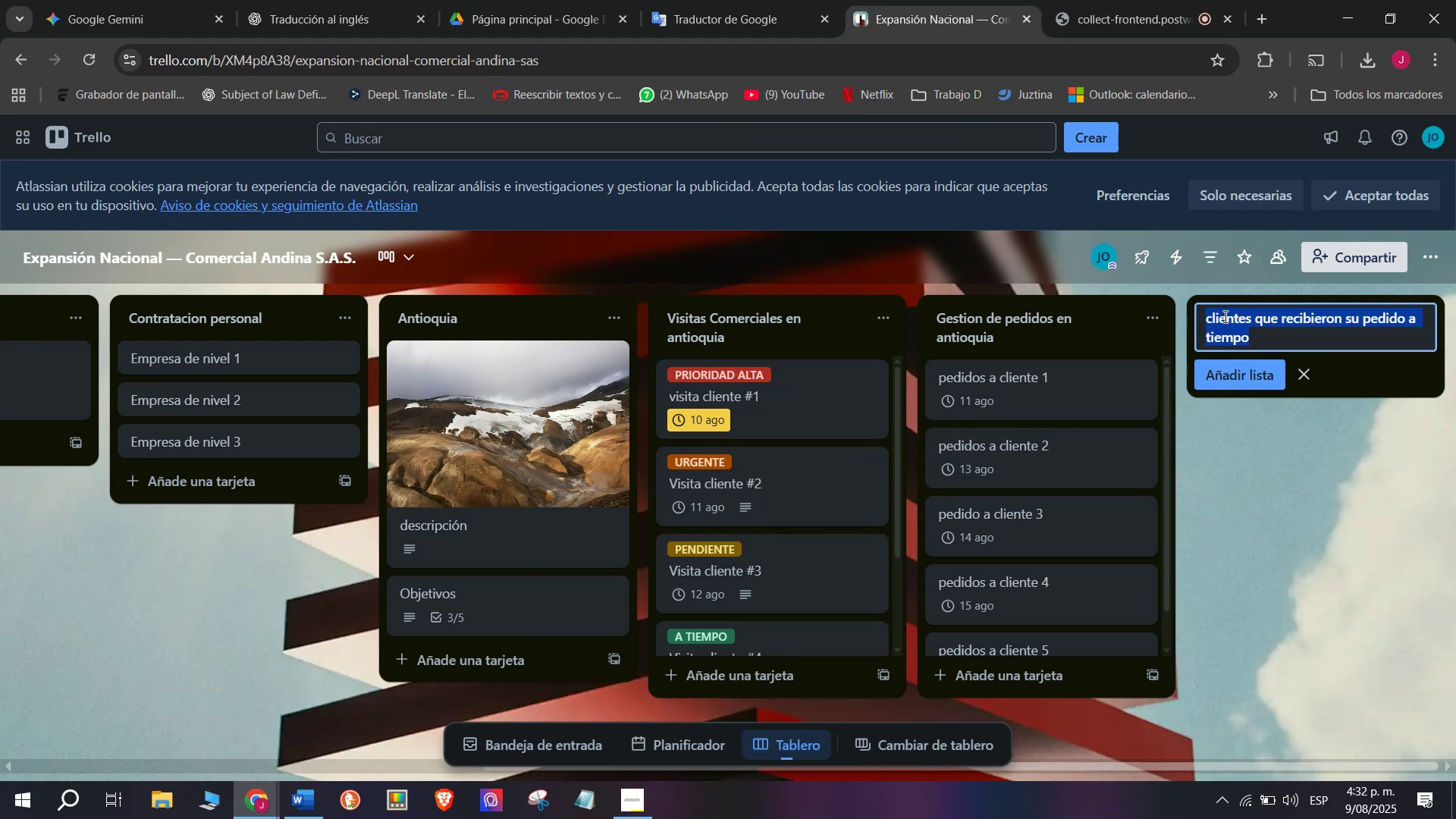 
right_click([1224, 315])
 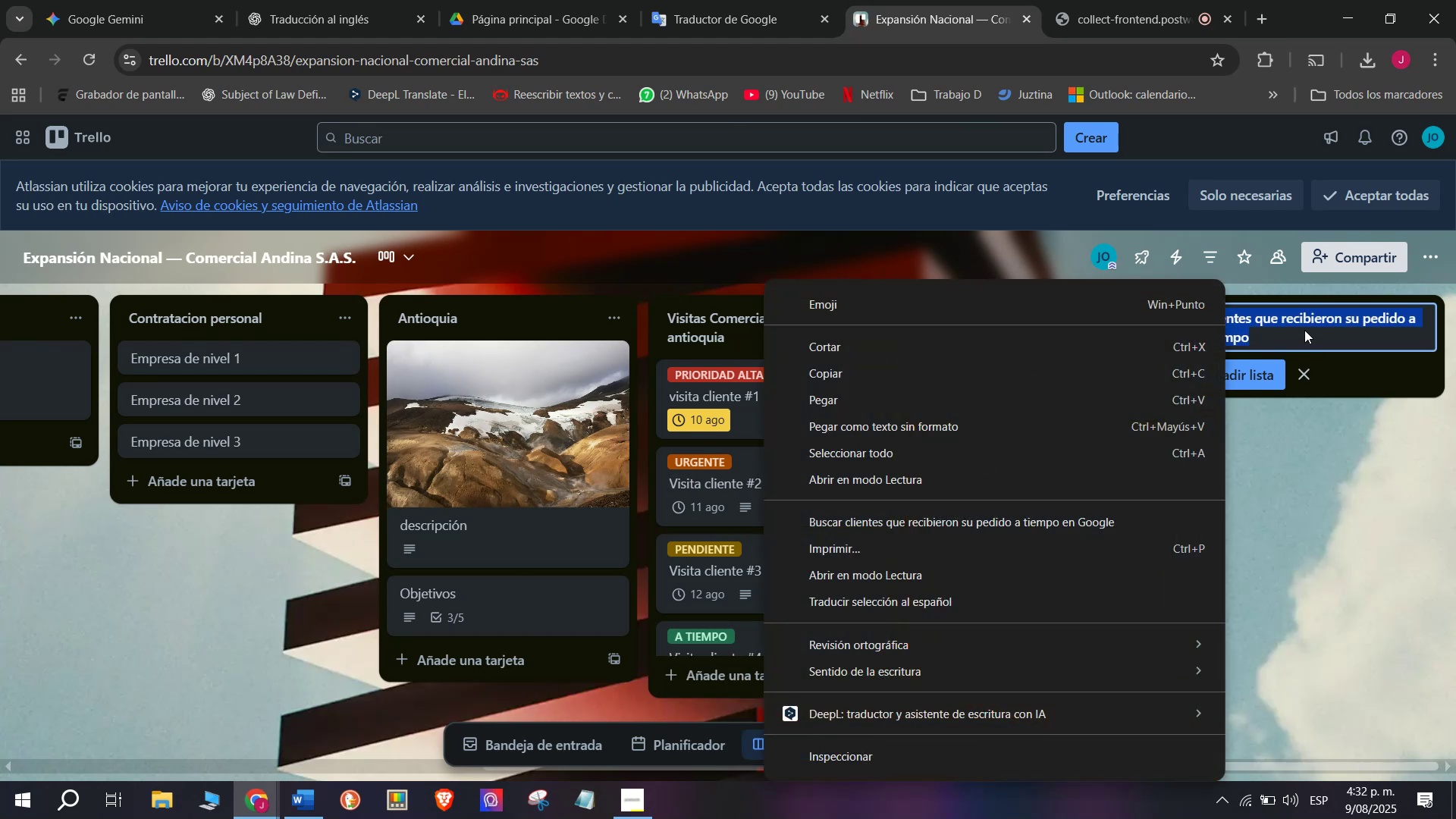 
left_click([1304, 330])
 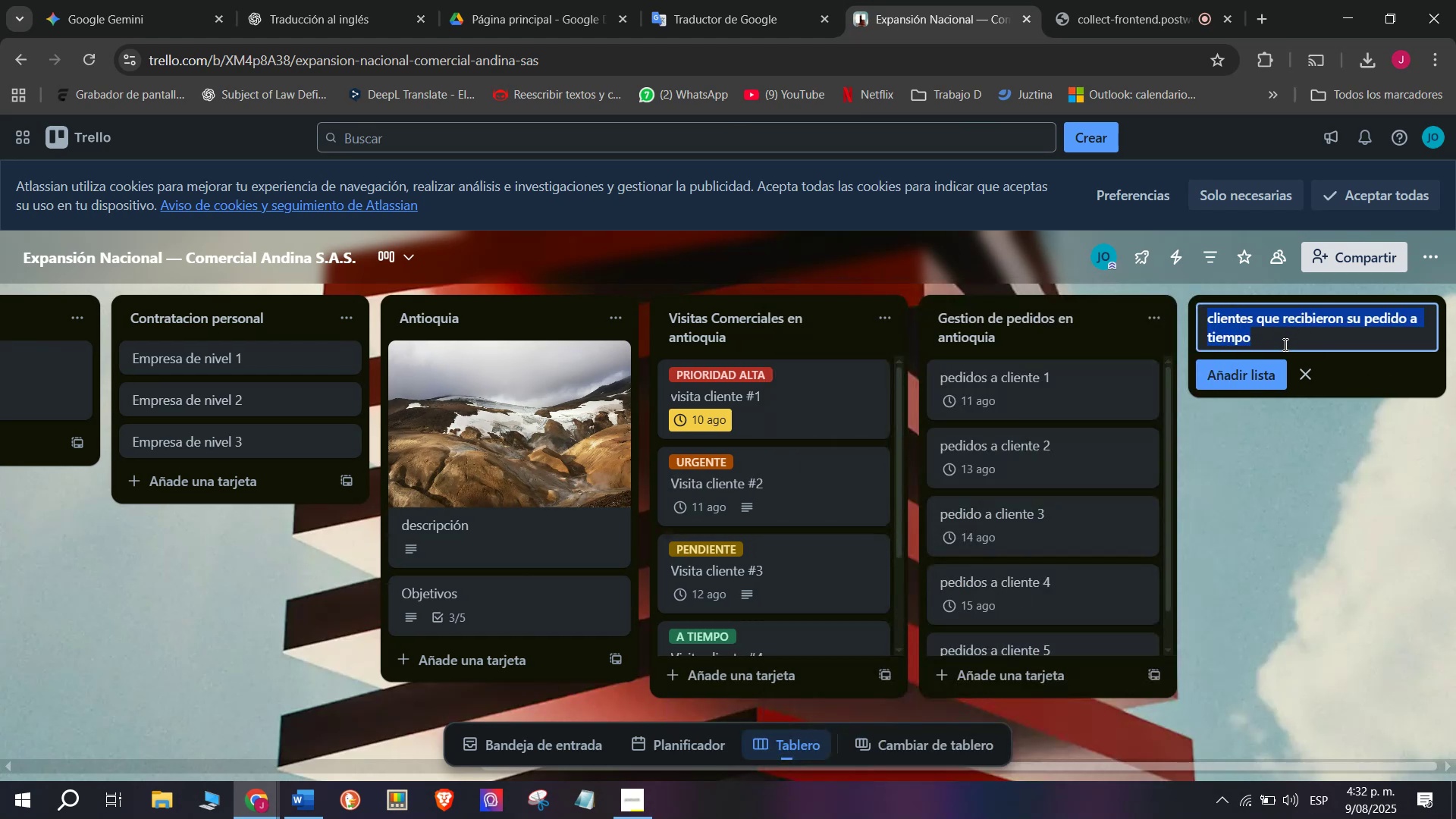 
mouse_move([1281, 346])
 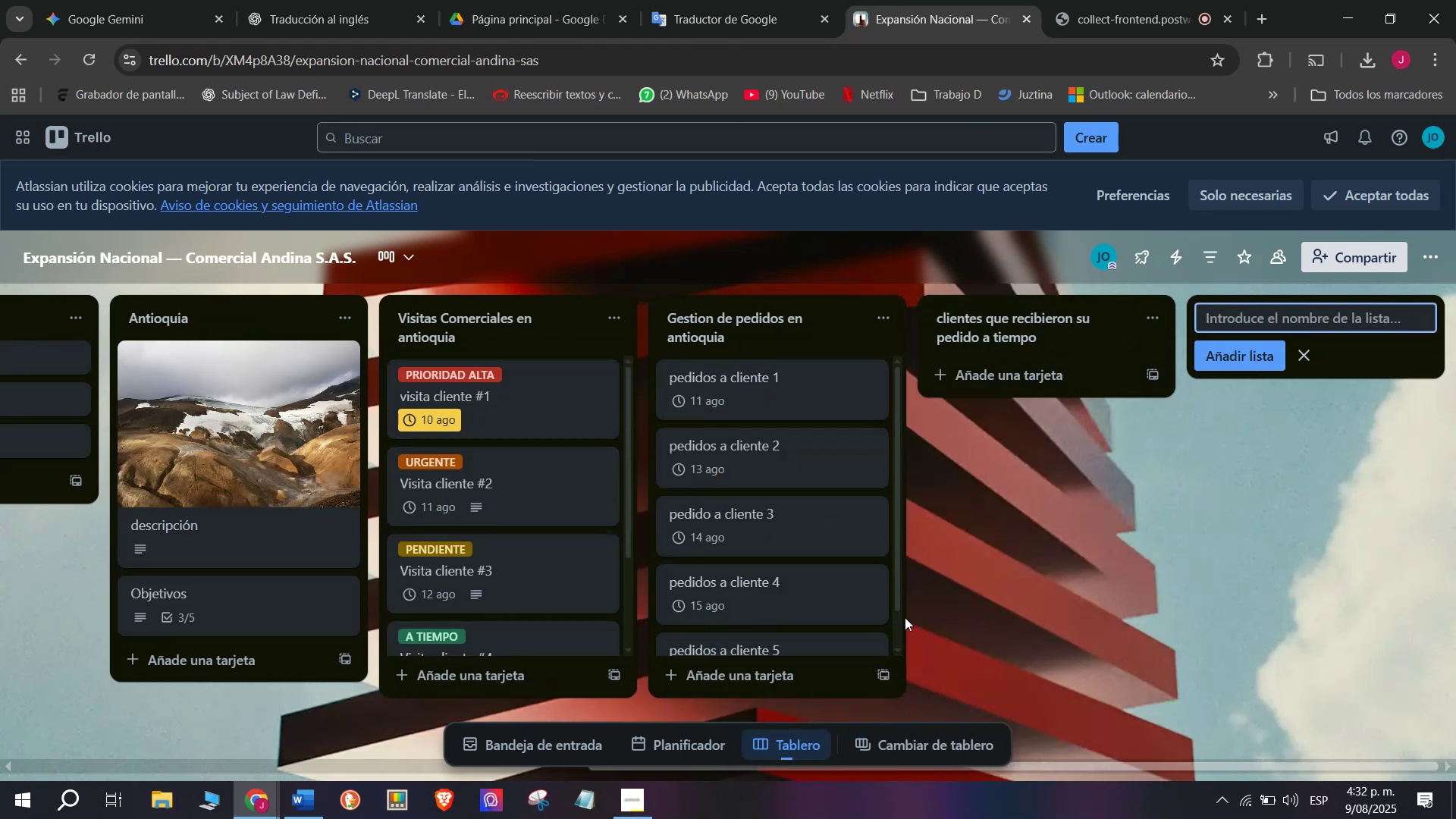 
type(Clientes que se atrasaron)
 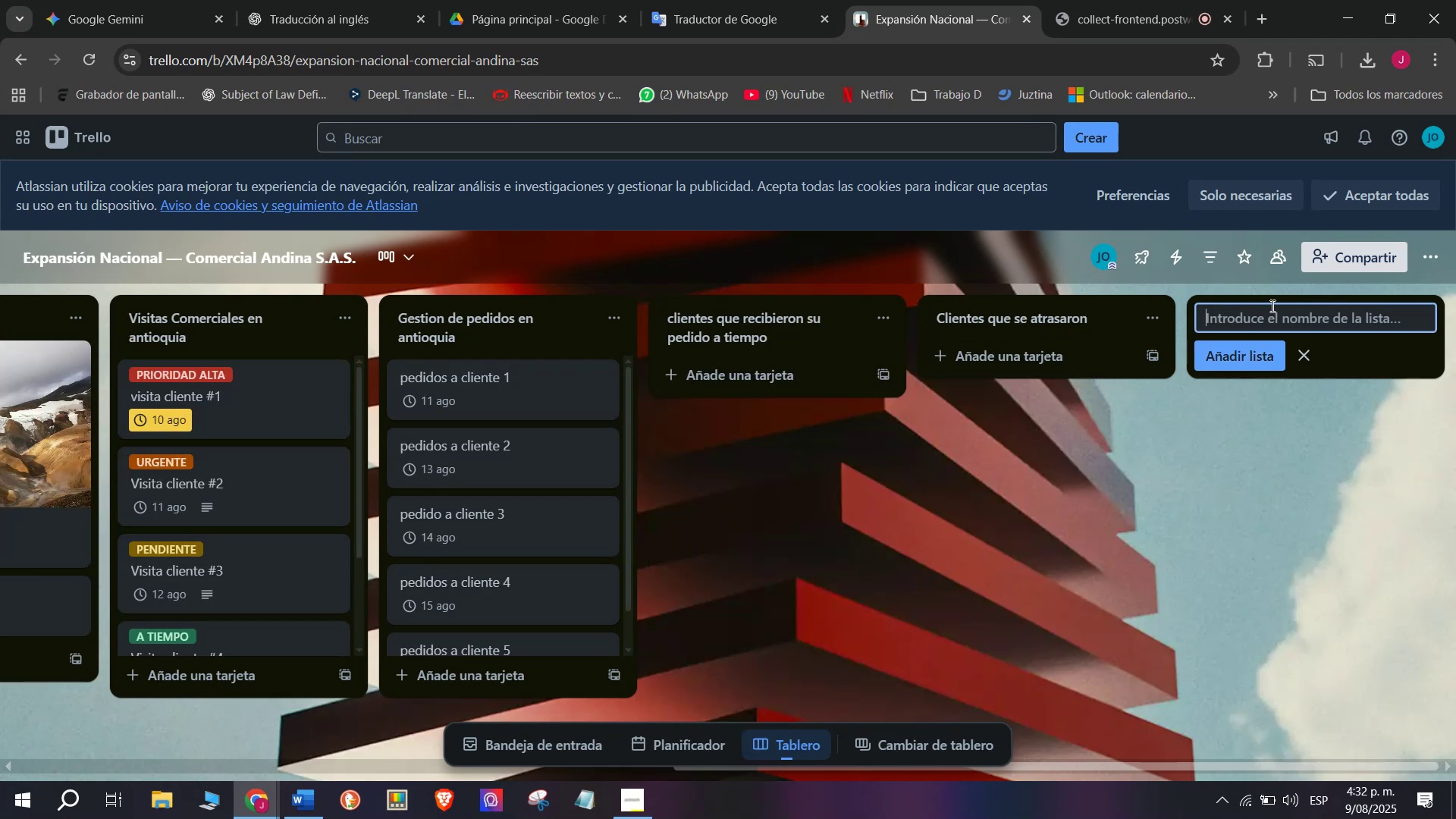 
type(cliente)
key(Backspace)
key(Backspace)
key(Backspace)
key(Backspace)
key(Backspace)
key(Backspace)
key(Backspace)
type(Clientes que realixz)
key(Backspace)
key(Backspace)
type(zaron devoluciones )
 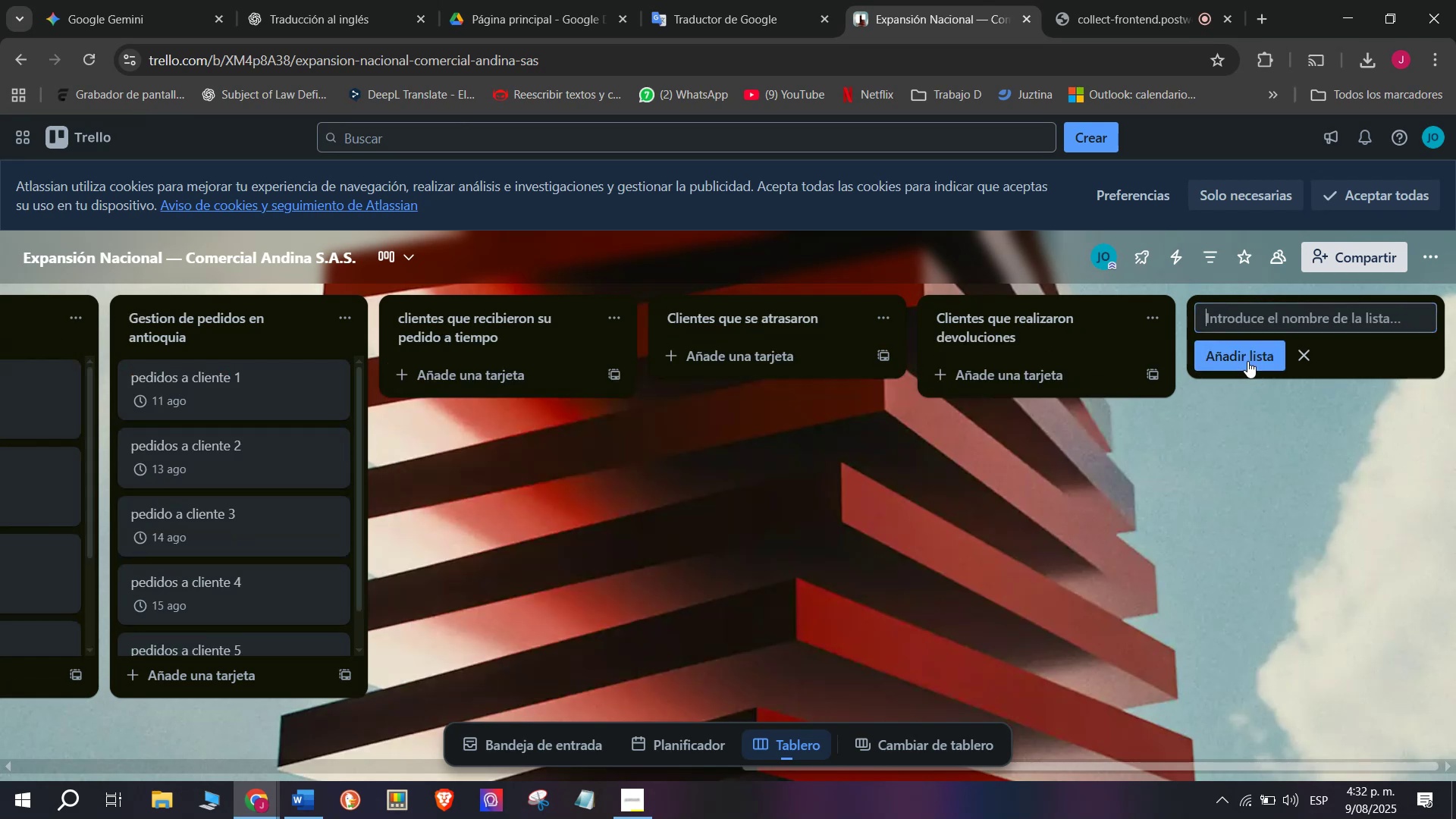 
type(Clientes que no rev)
key(Backspace)
type(cibieron el ope)
key(Backspace)
key(Backspace)
key(Backspace)
type(pedido)
 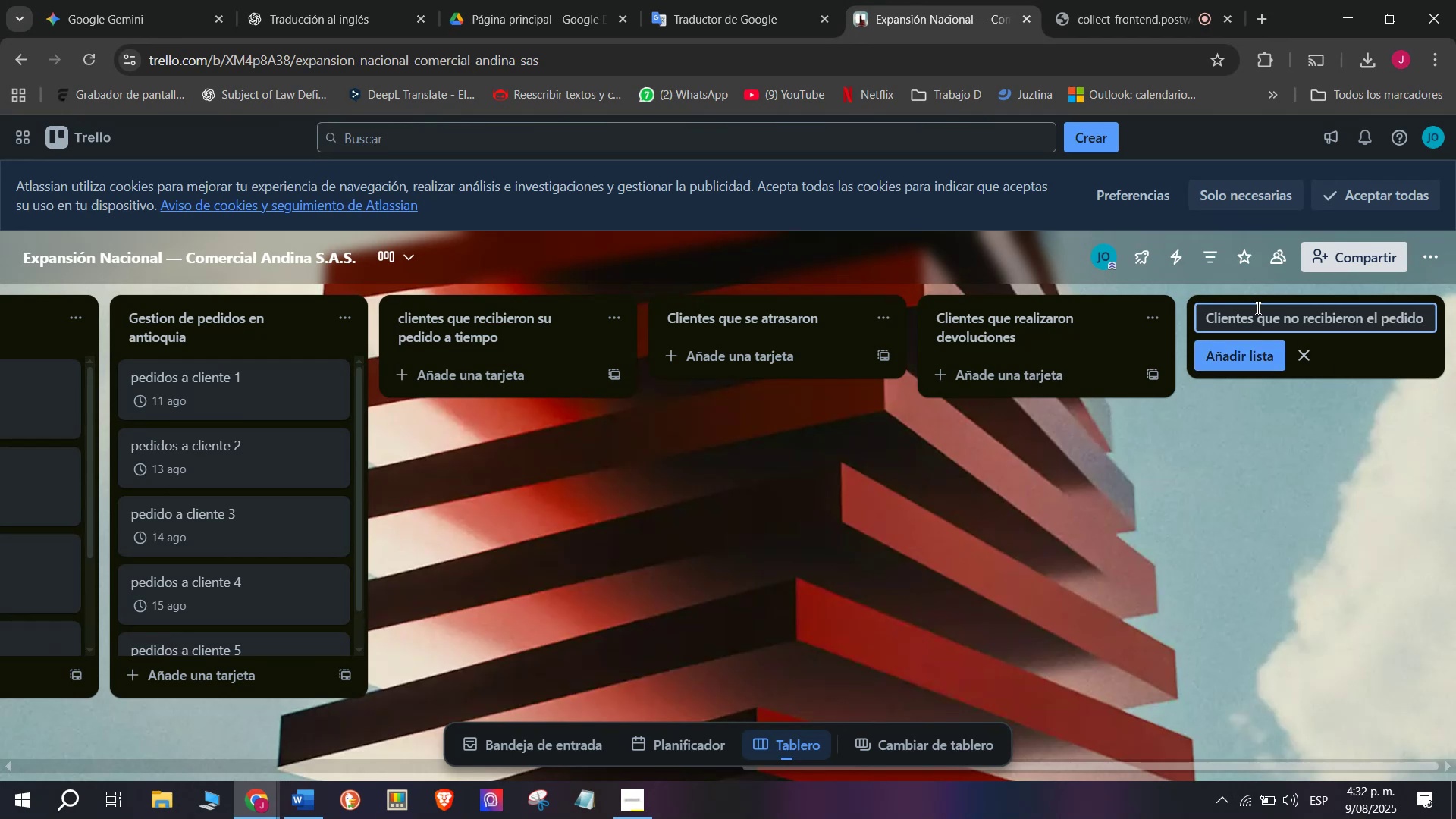 
left_click([1210, 440])
 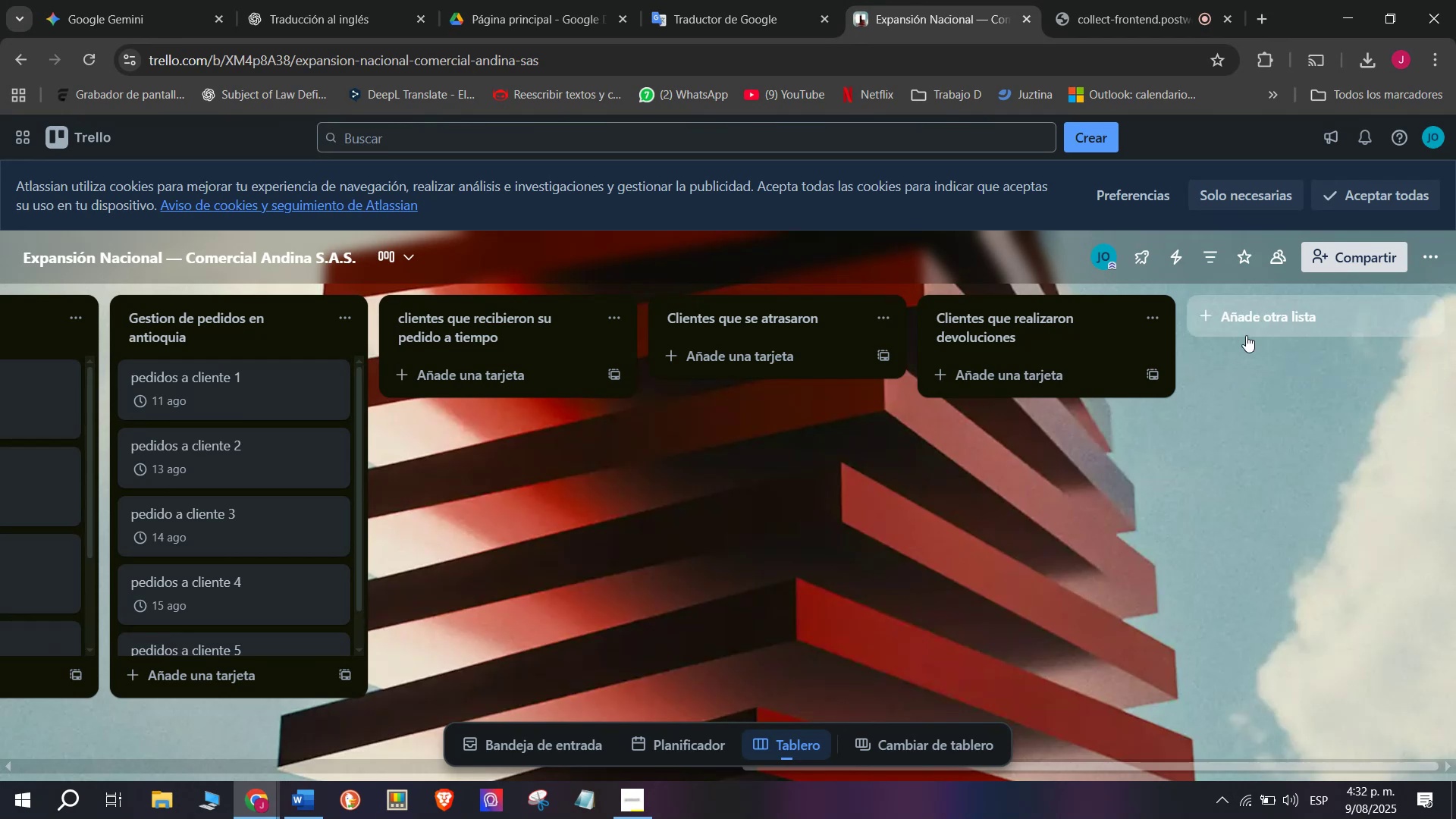 
left_click([1247, 316])
 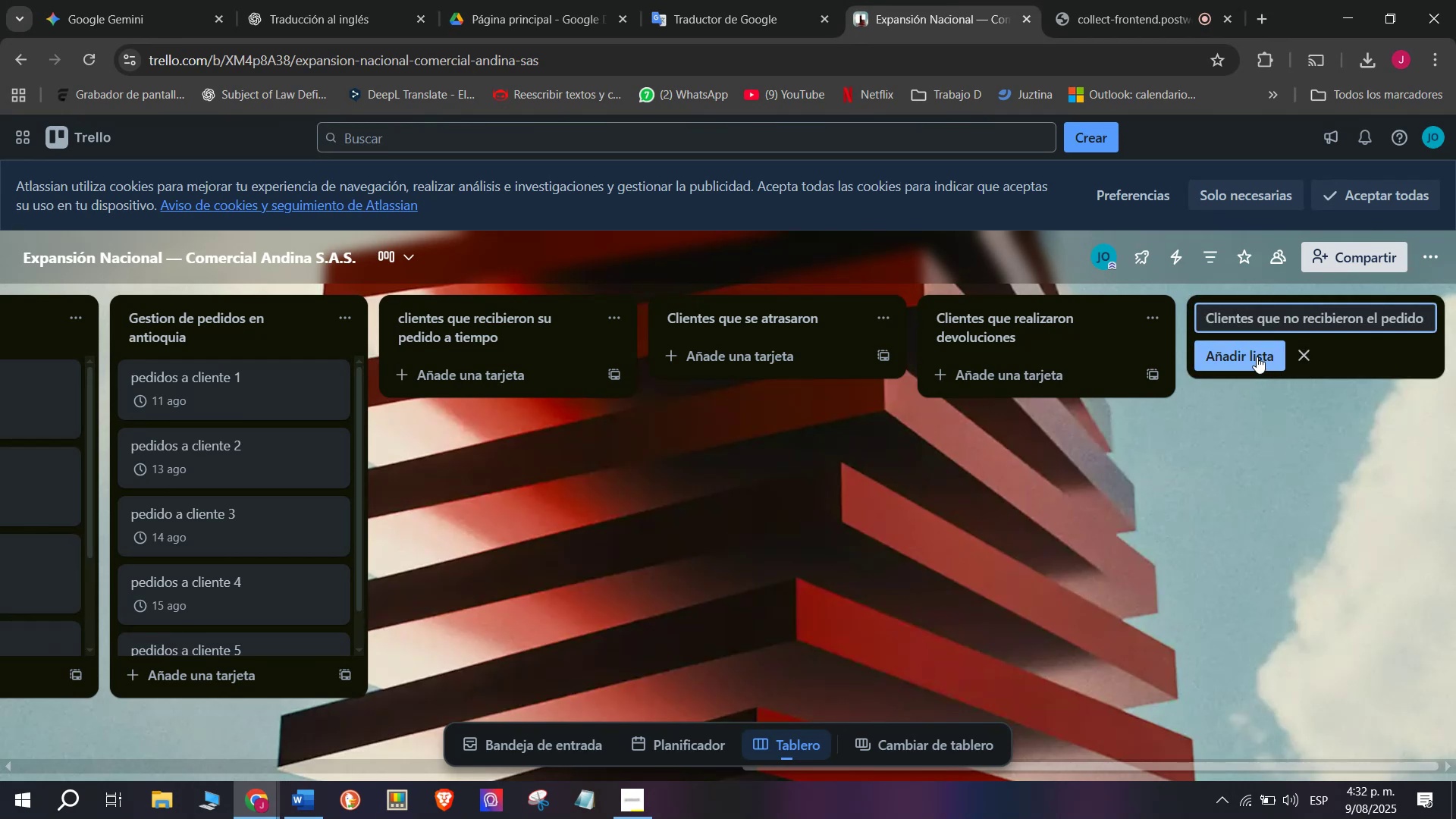 
left_click([1257, 356])
 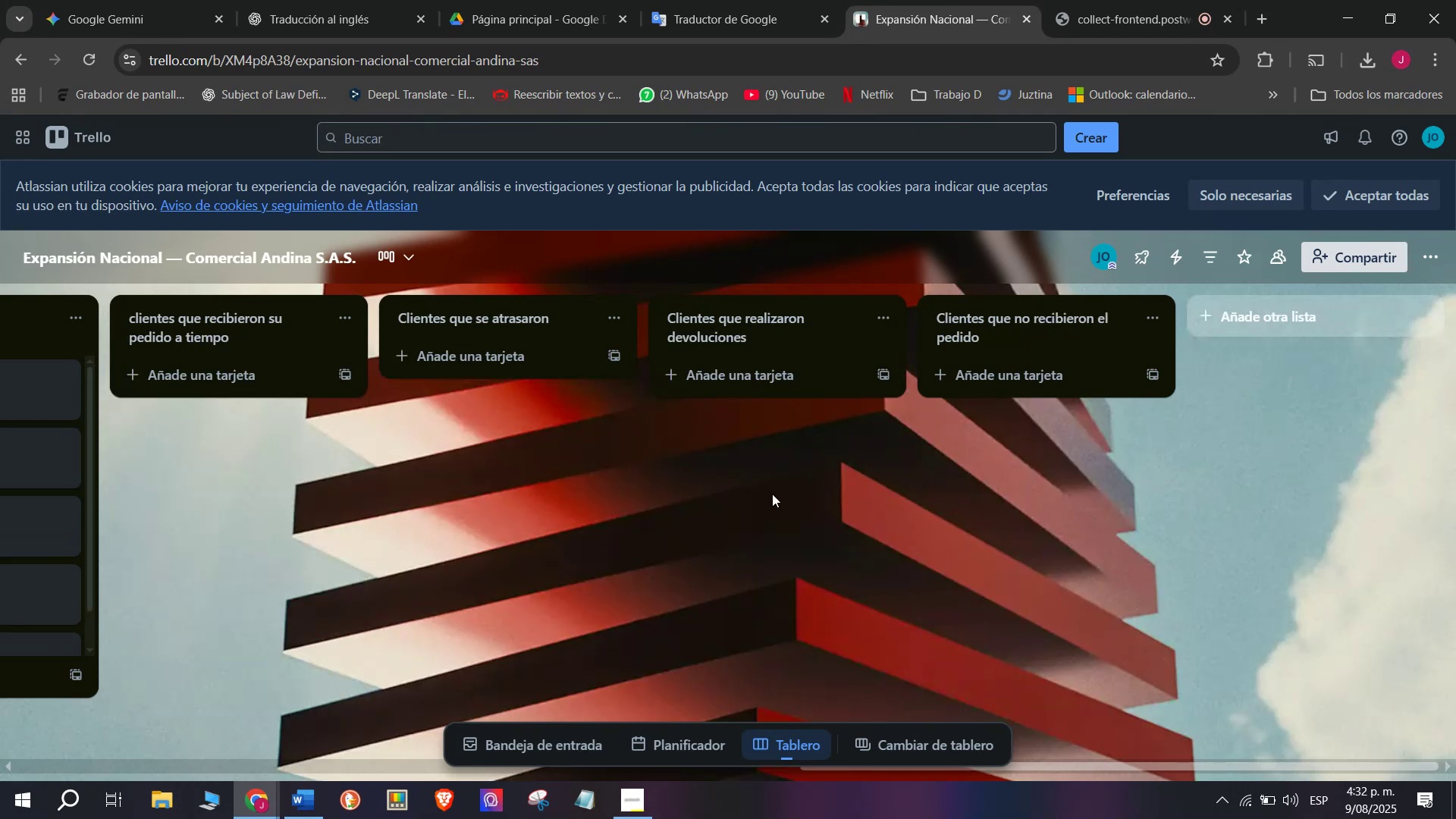 
scroll: coordinate [351, 425], scroll_direction: none, amount: 0.0
 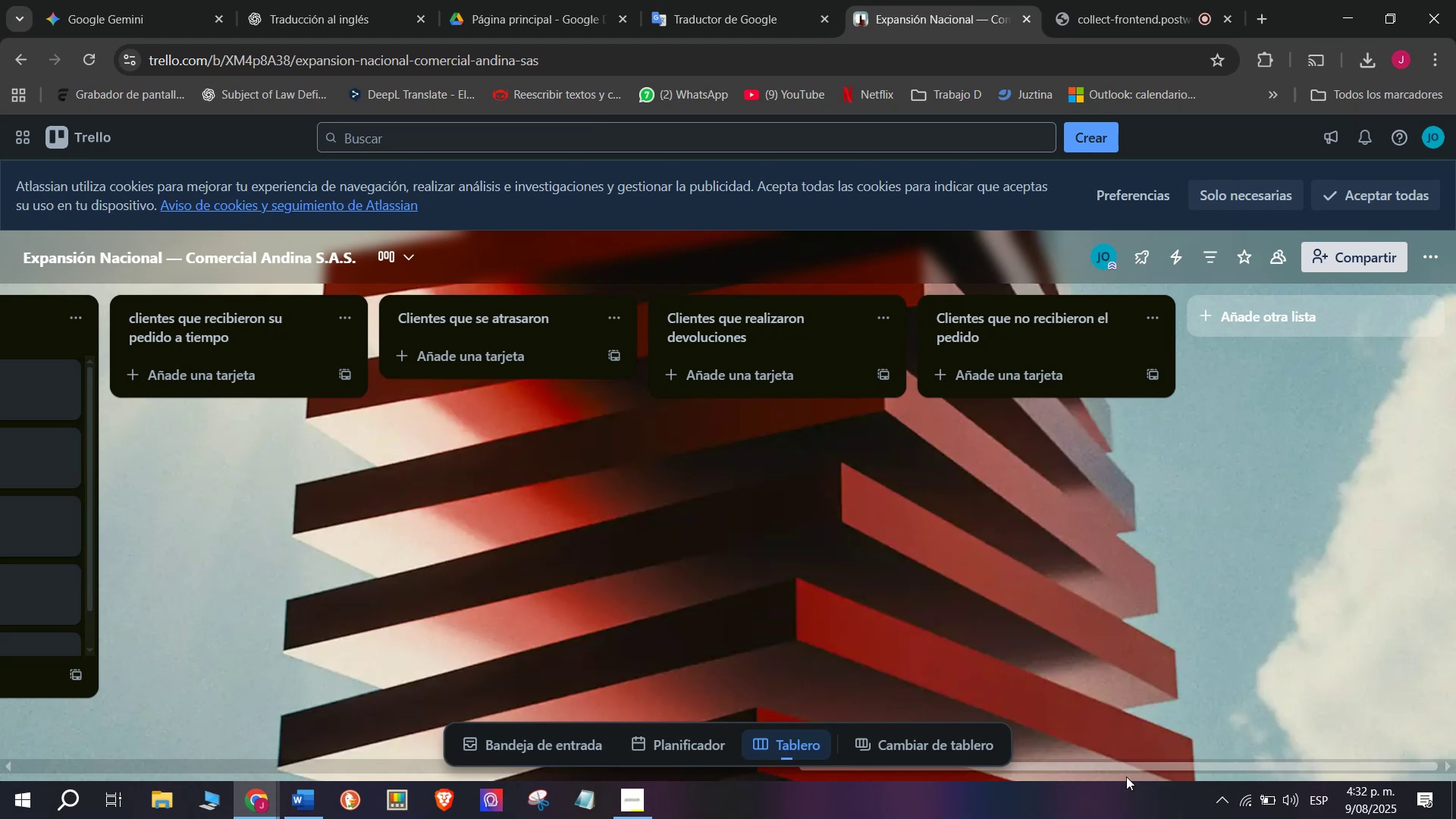 
left_click_drag(start_coordinate=[1150, 758], to_coordinate=[1078, 767])
 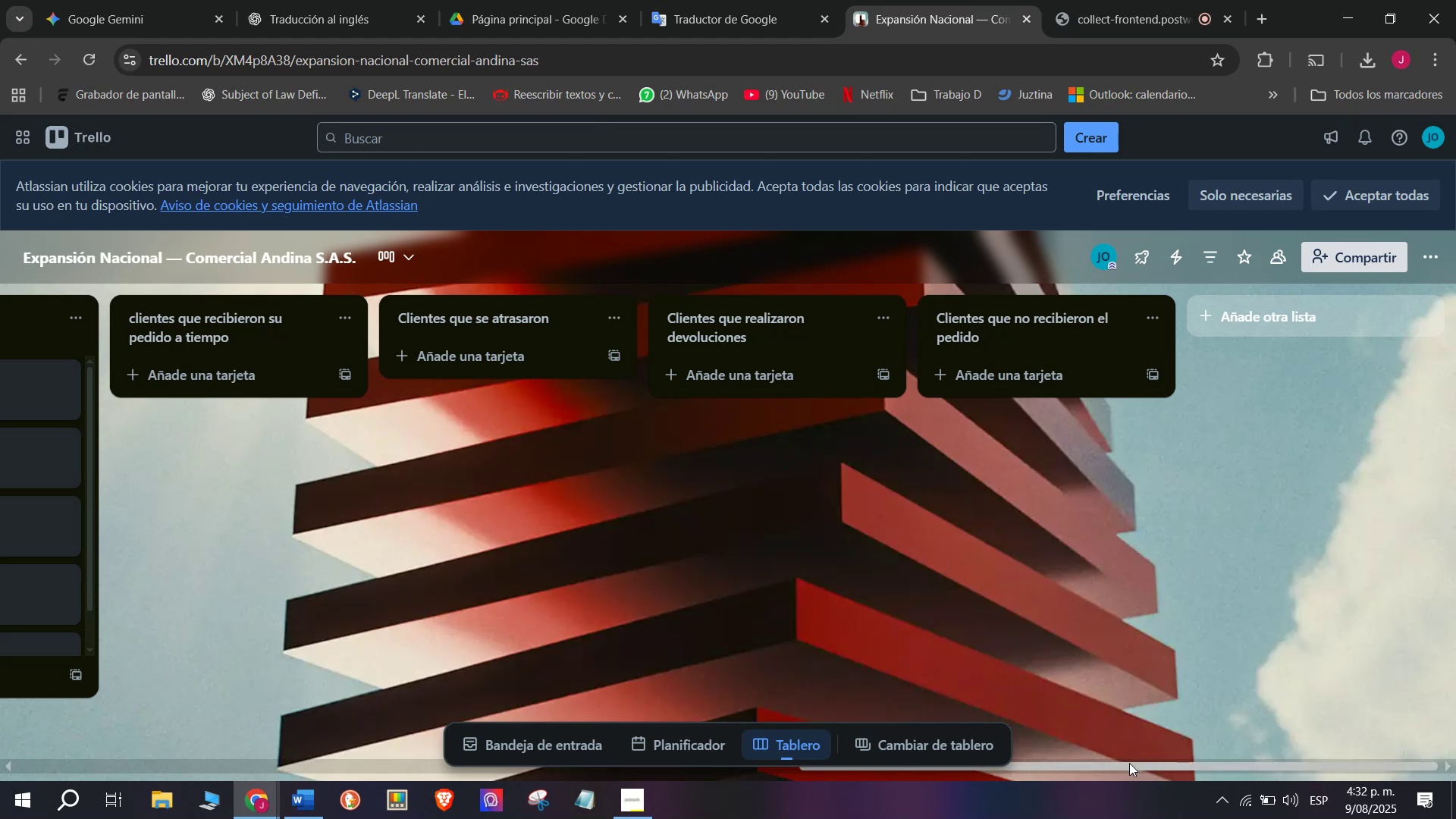 
left_click_drag(start_coordinate=[1129, 763], to_coordinate=[916, 768])
 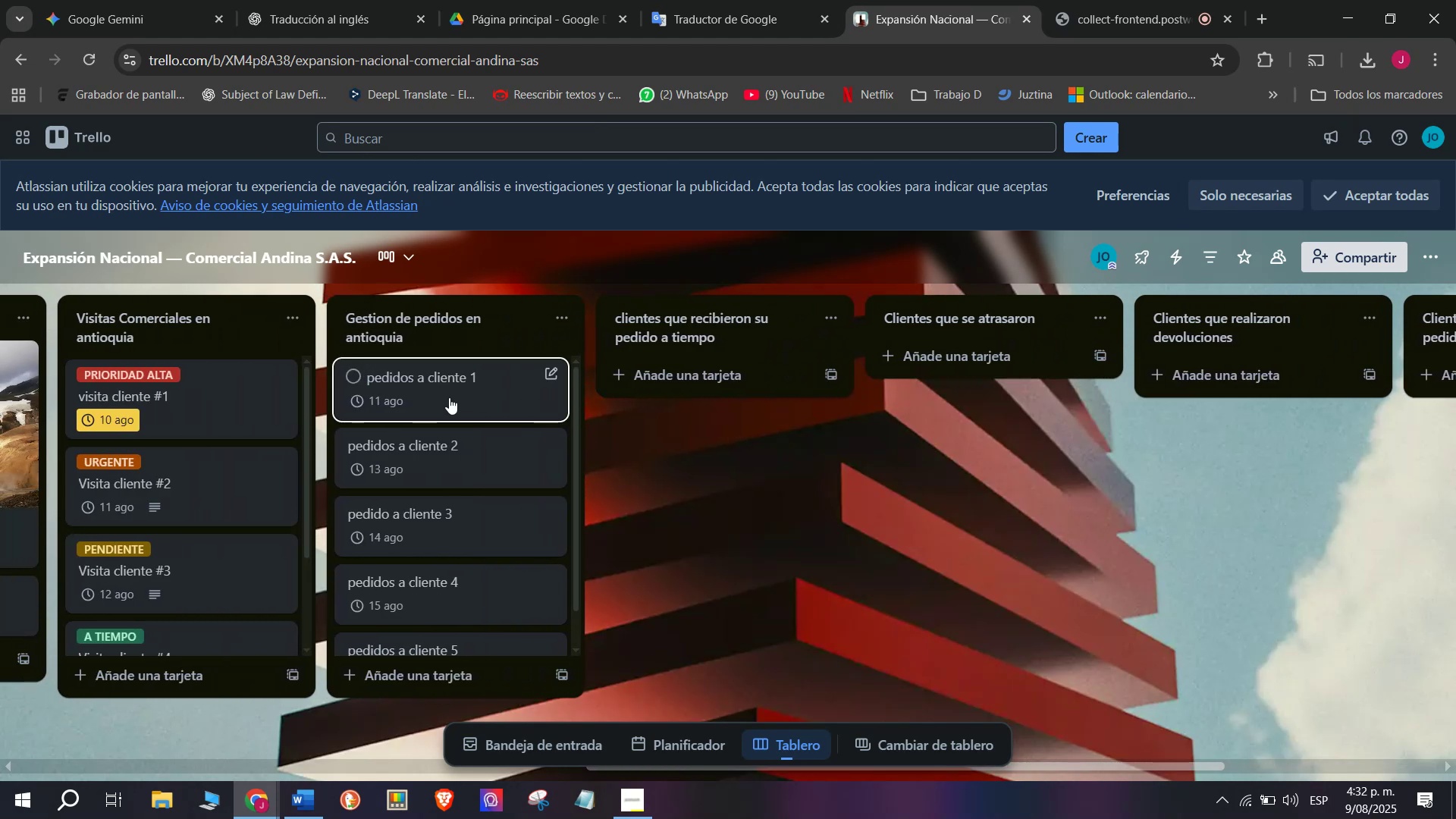 
left_click_drag(start_coordinate=[451, 397], to_coordinate=[708, 376])
 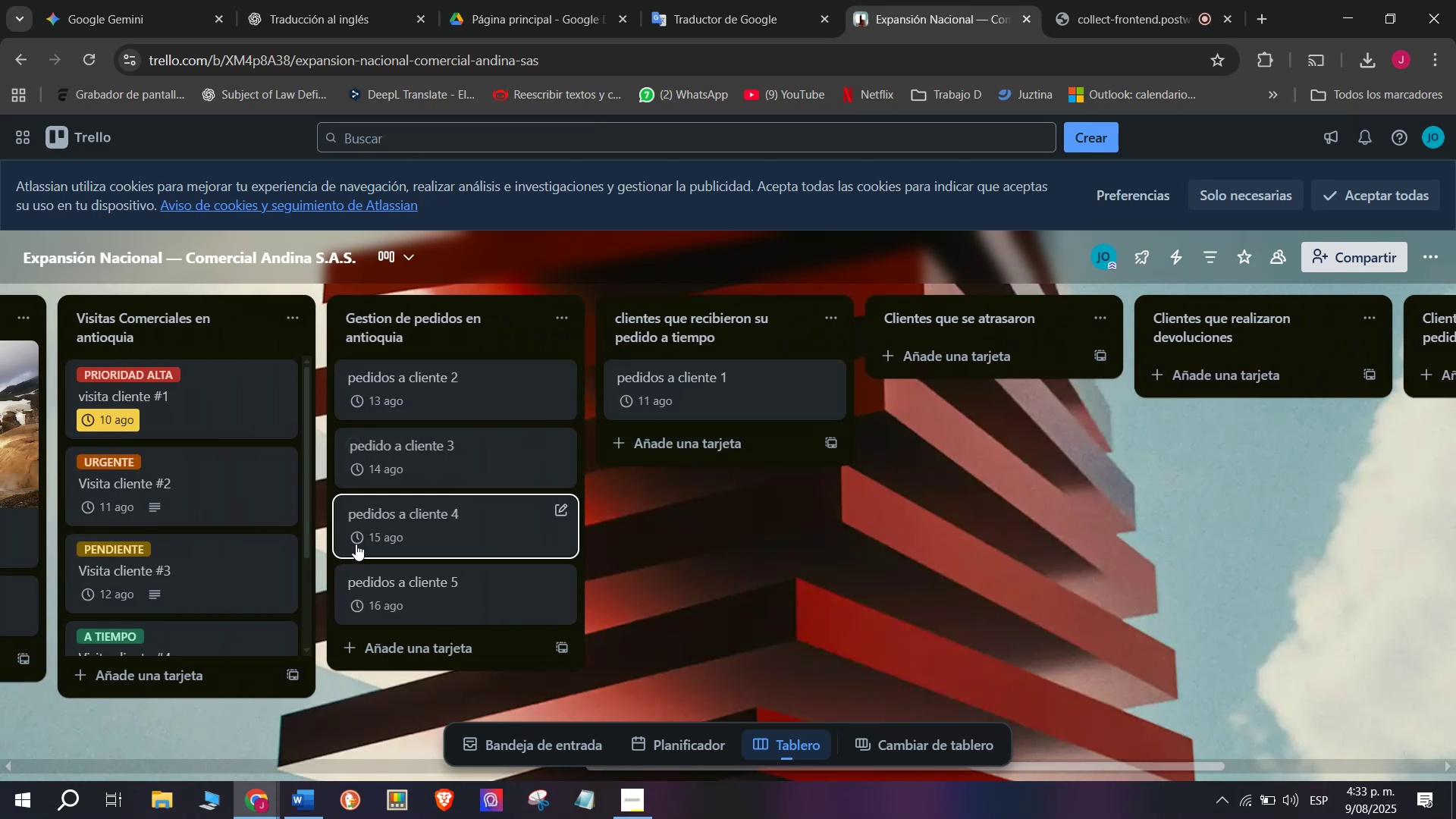 
left_click_drag(start_coordinate=[422, 463], to_coordinate=[1037, 400])
 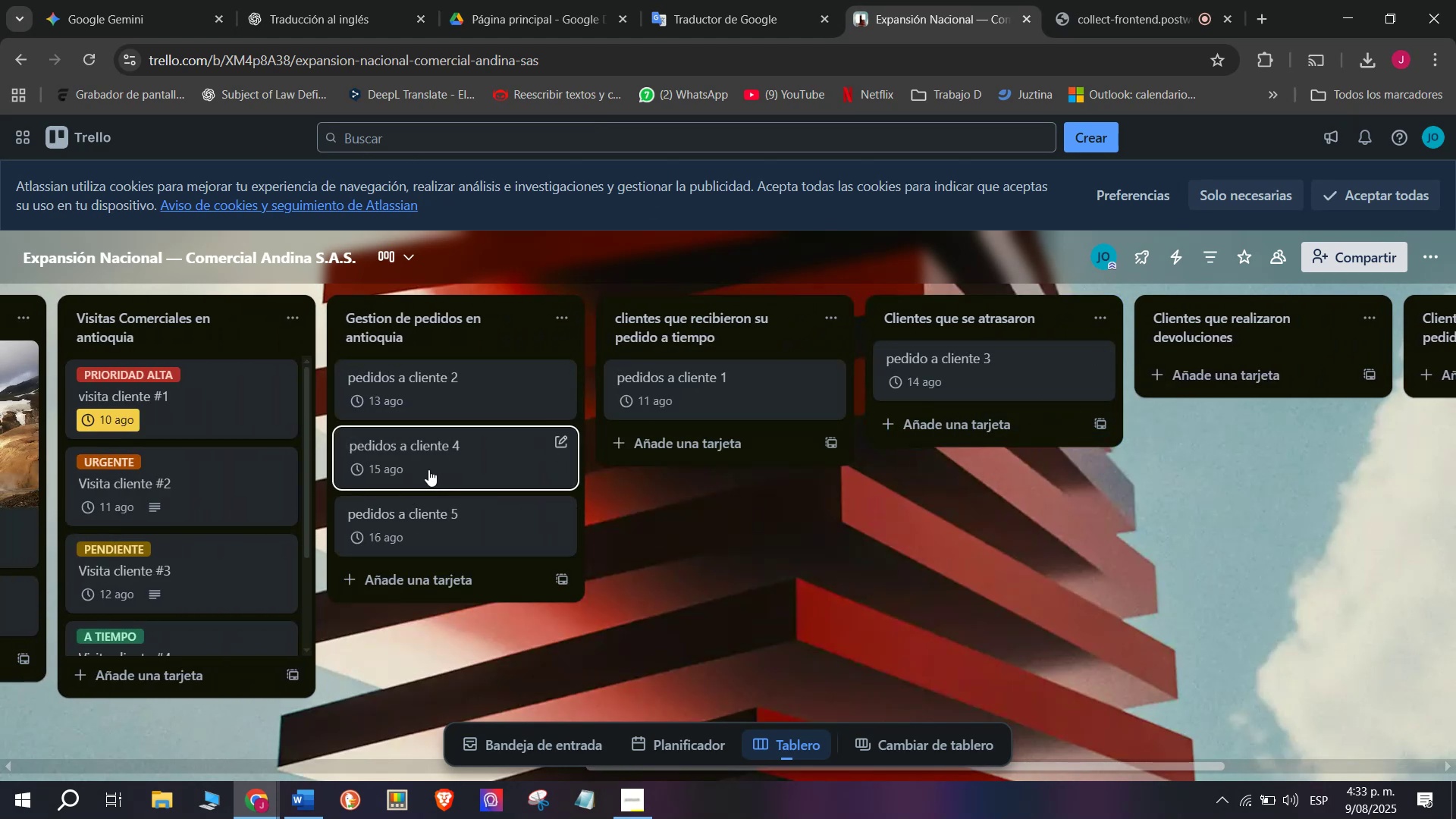 
left_click_drag(start_coordinate=[431, 463], to_coordinate=[1270, 393])
 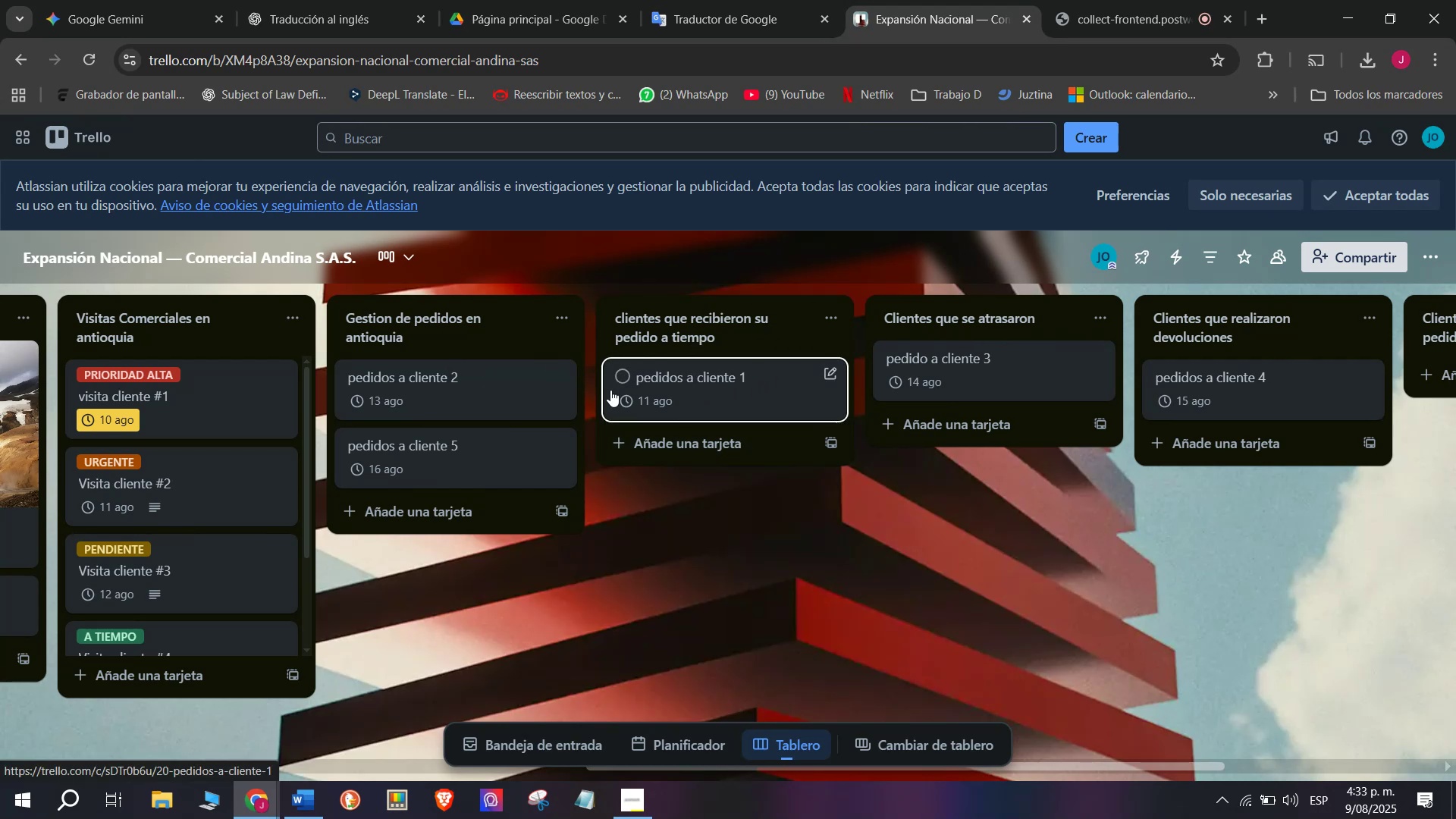 
scroll: coordinate [257, 424], scroll_direction: none, amount: 0.0
 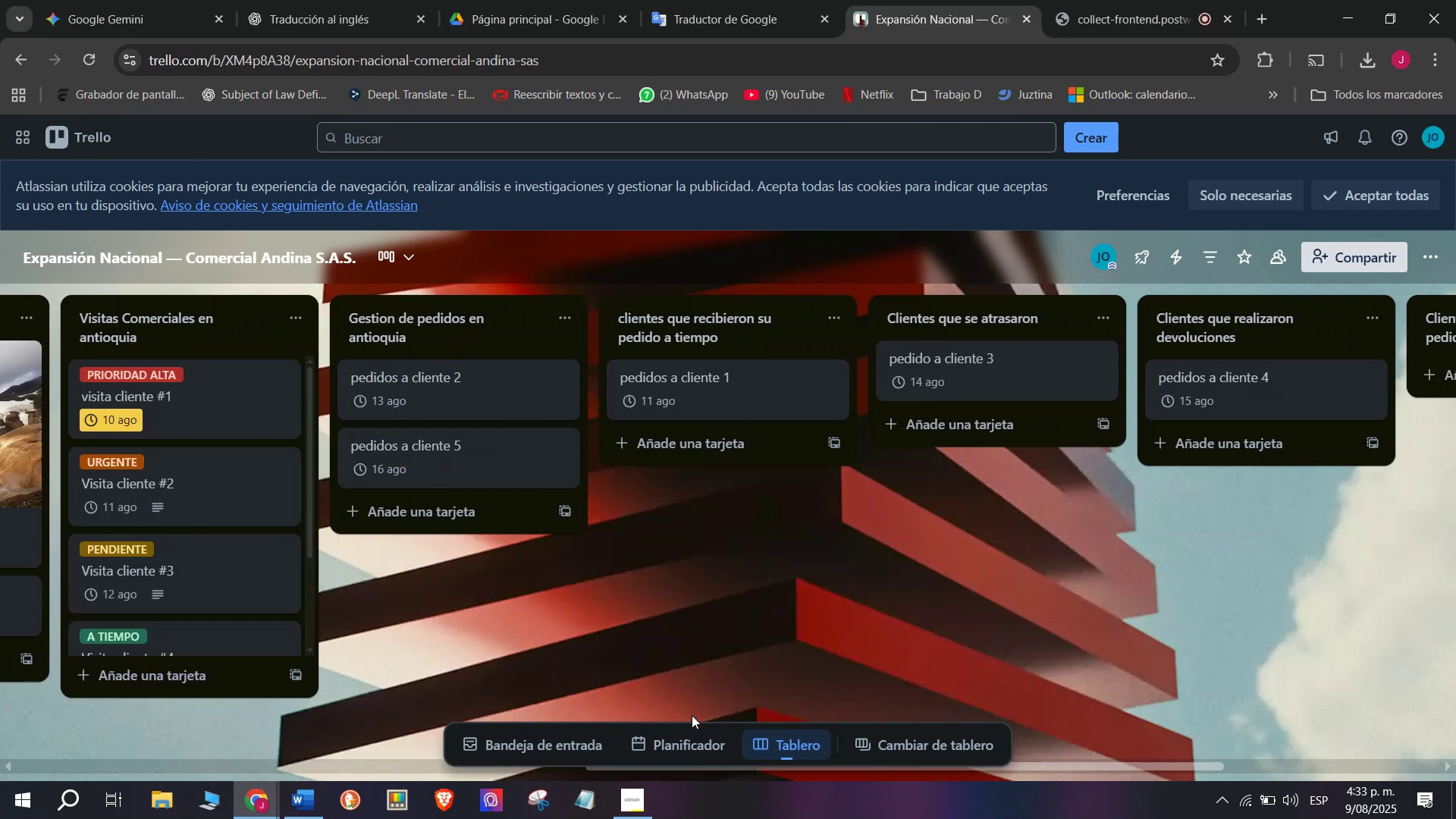 
scroll: coordinate [963, 353], scroll_direction: down, amount: 8.0
 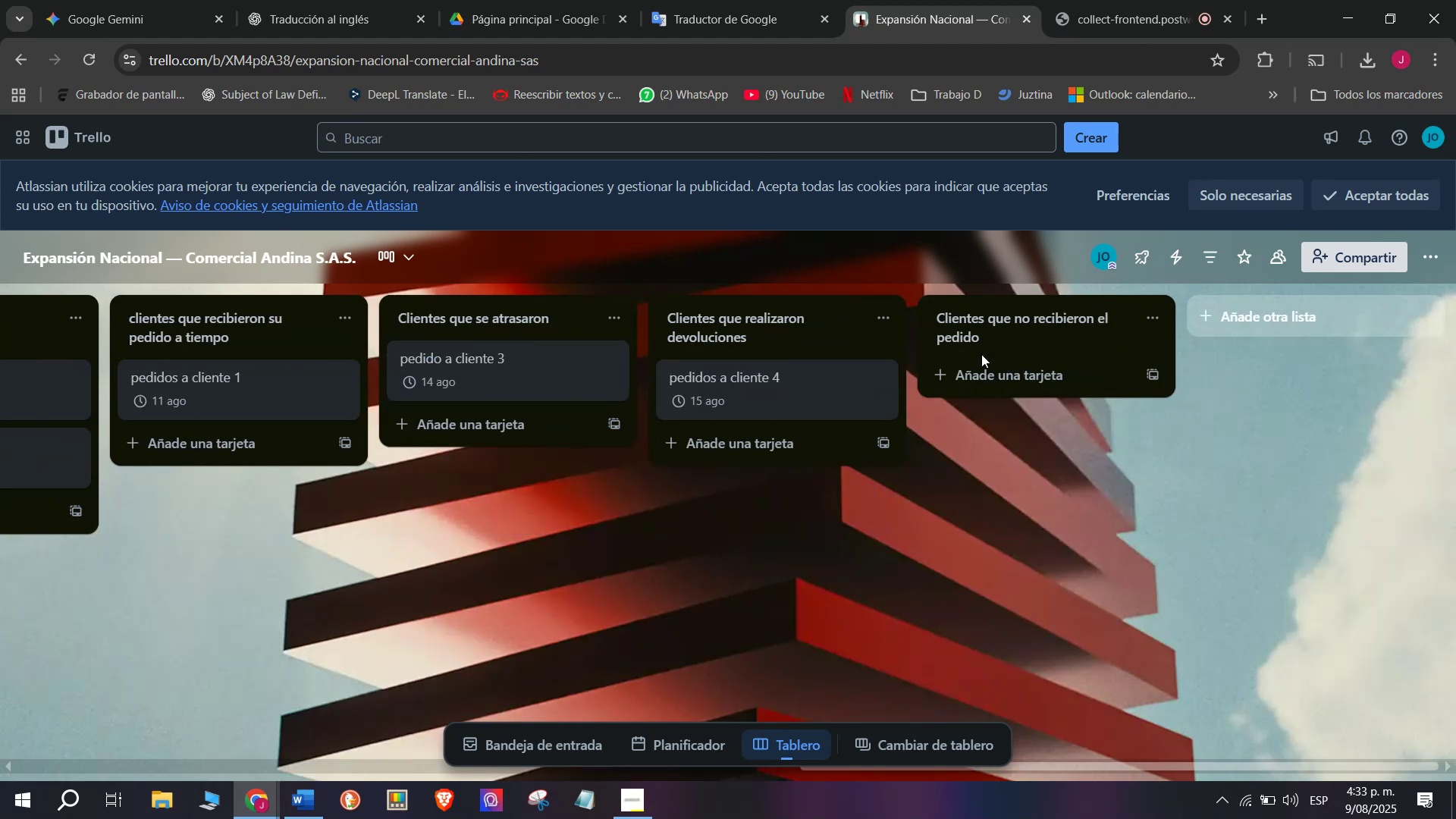 
scroll: coordinate [1172, 447], scroll_direction: up, amount: 3.0
 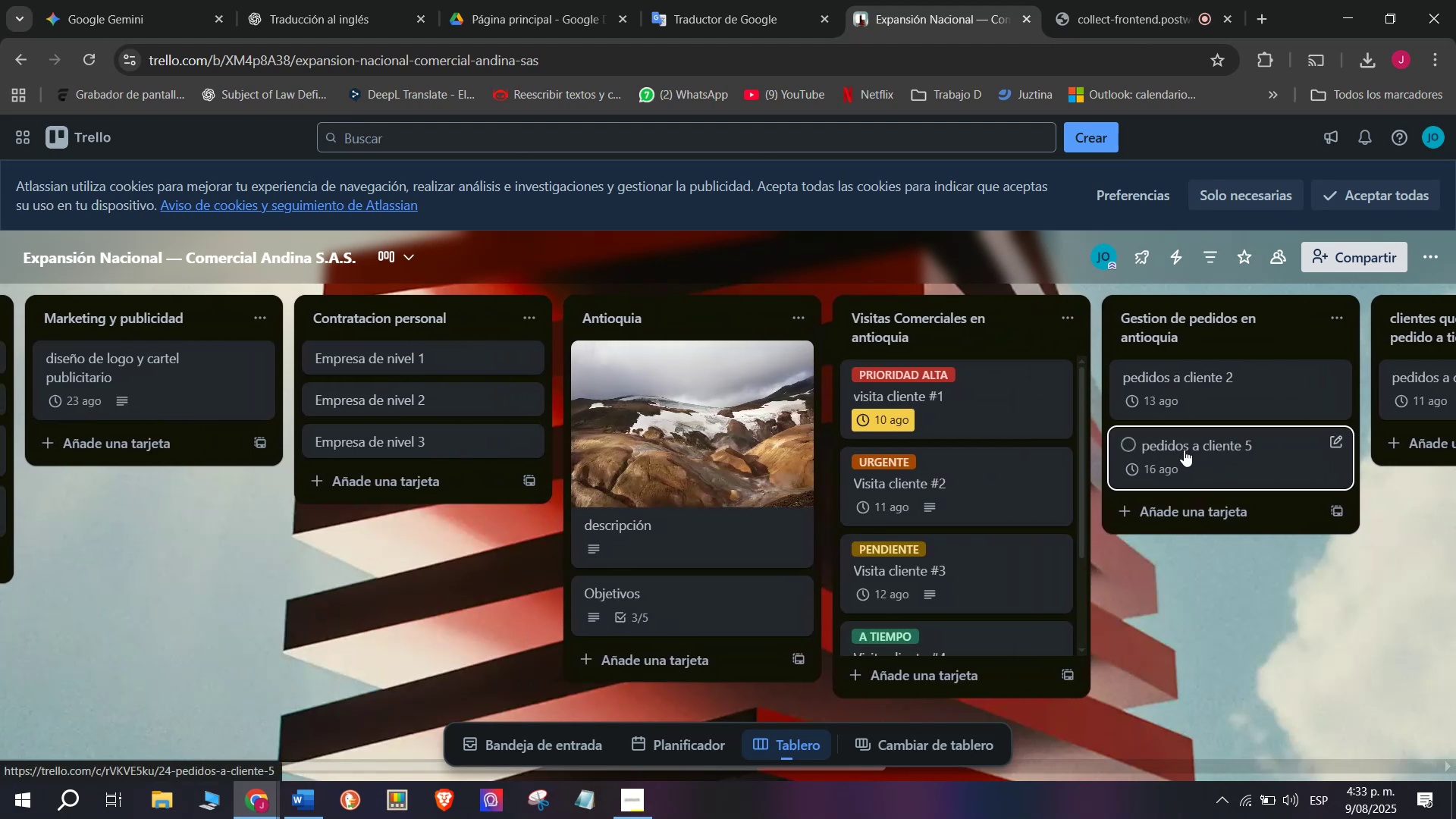 
left_click_drag(start_coordinate=[1184, 448], to_coordinate=[1099, 387])
 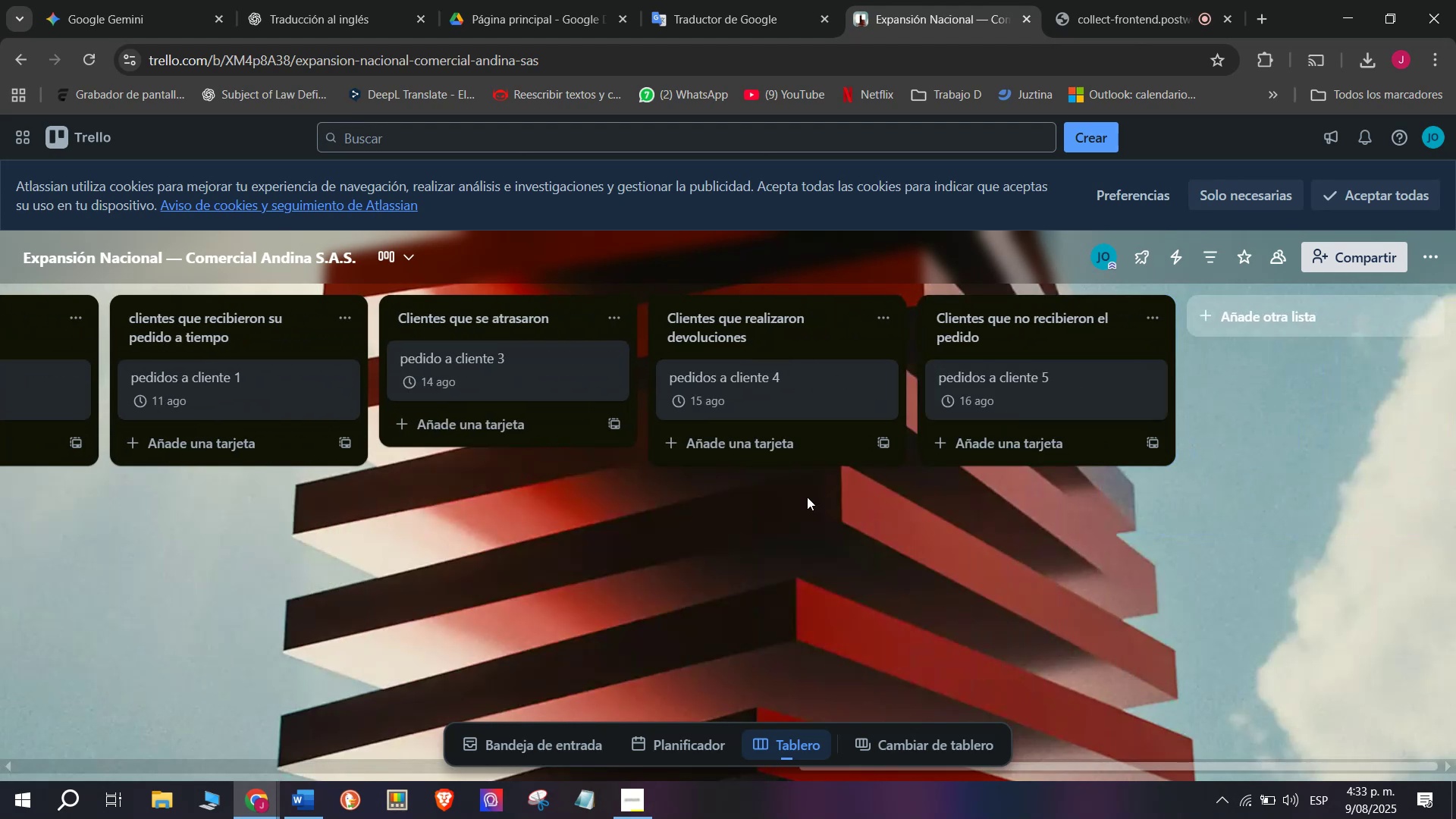 
scroll: coordinate [1203, 322], scroll_direction: up, amount: 4.0
 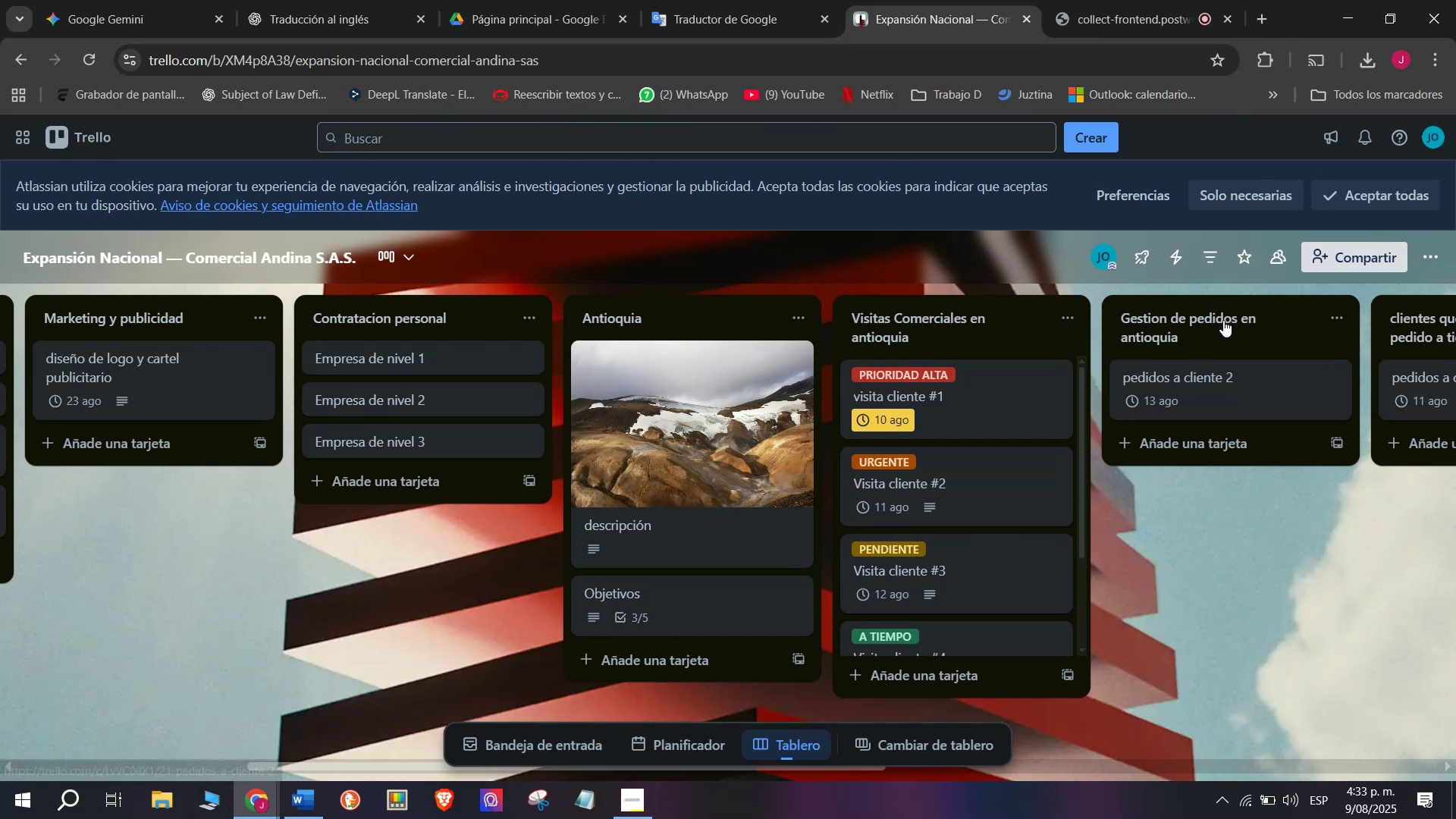 
left_click([1224, 320])
 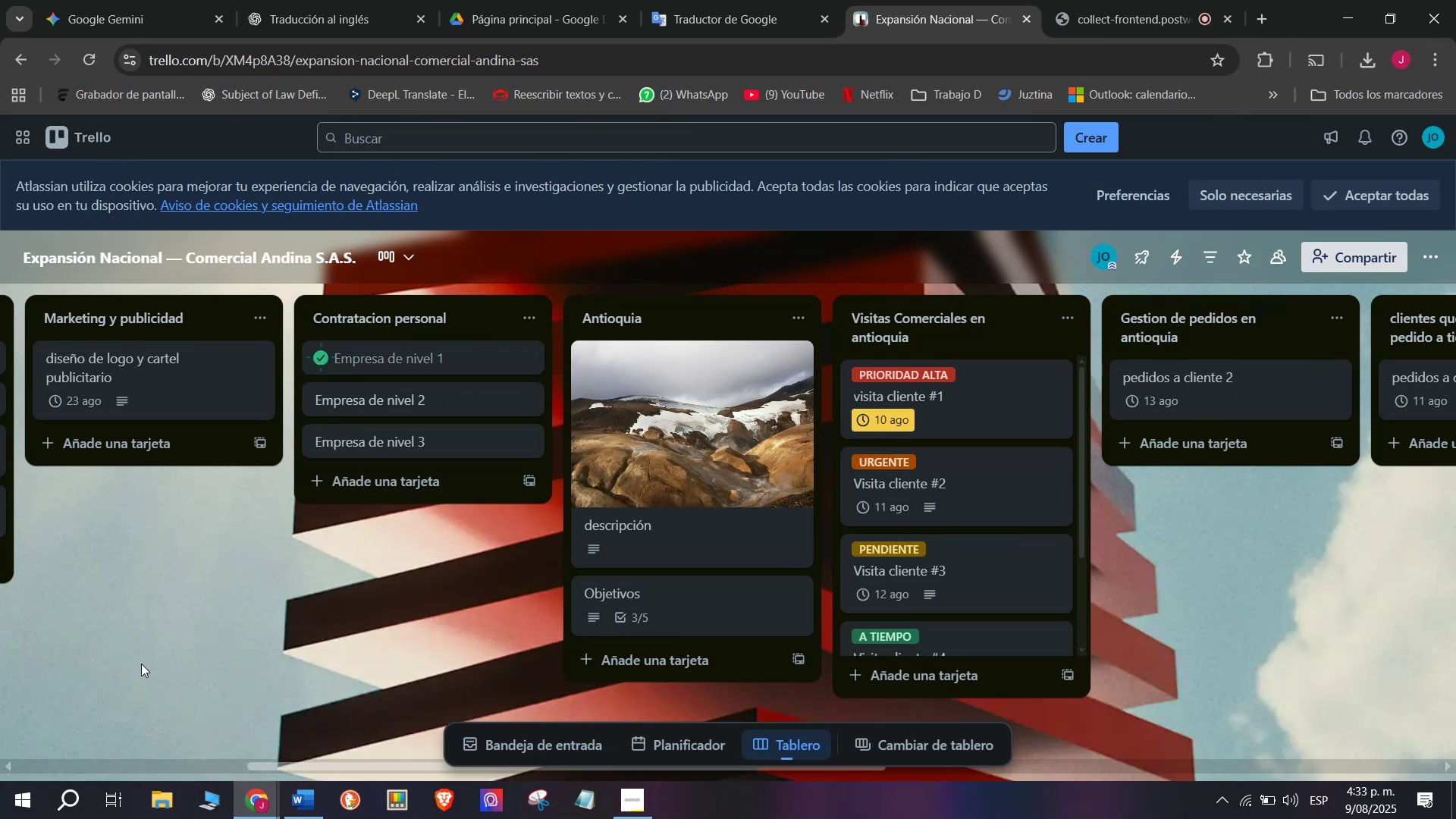 
wait(7.96)
 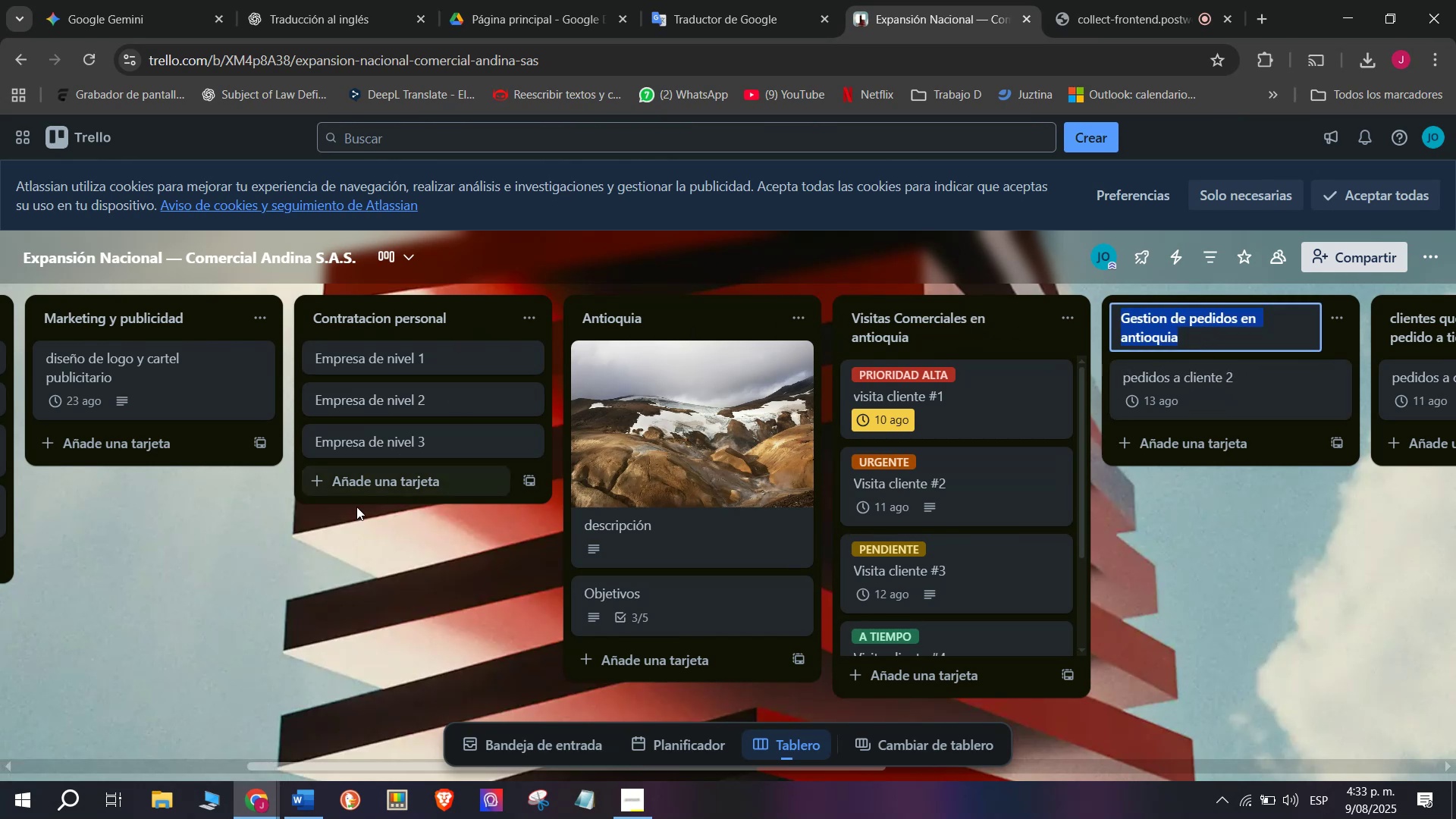 
mouse_move([604, 590])
 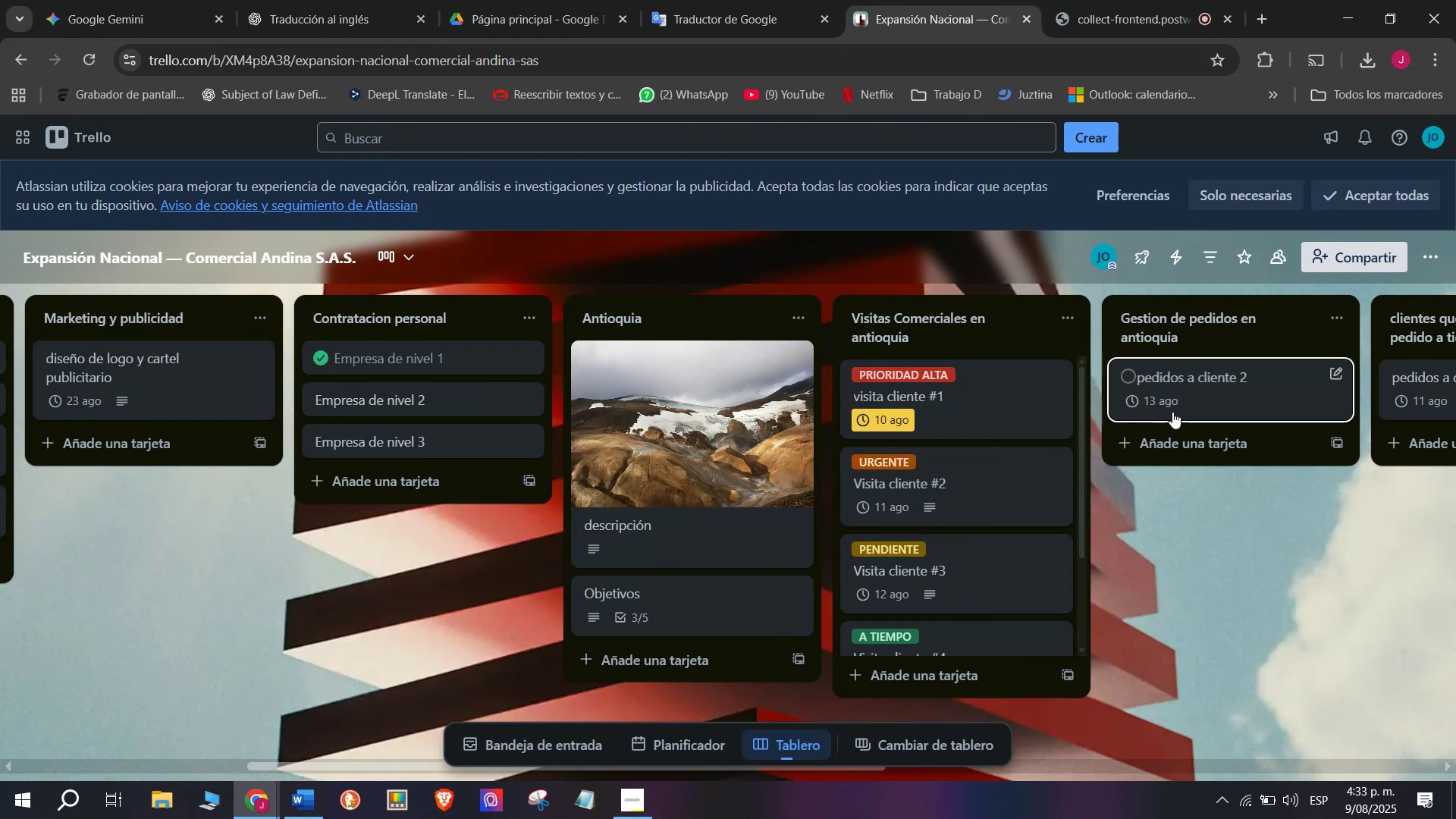 
scroll: coordinate [520, 372], scroll_direction: down, amount: 4.0
 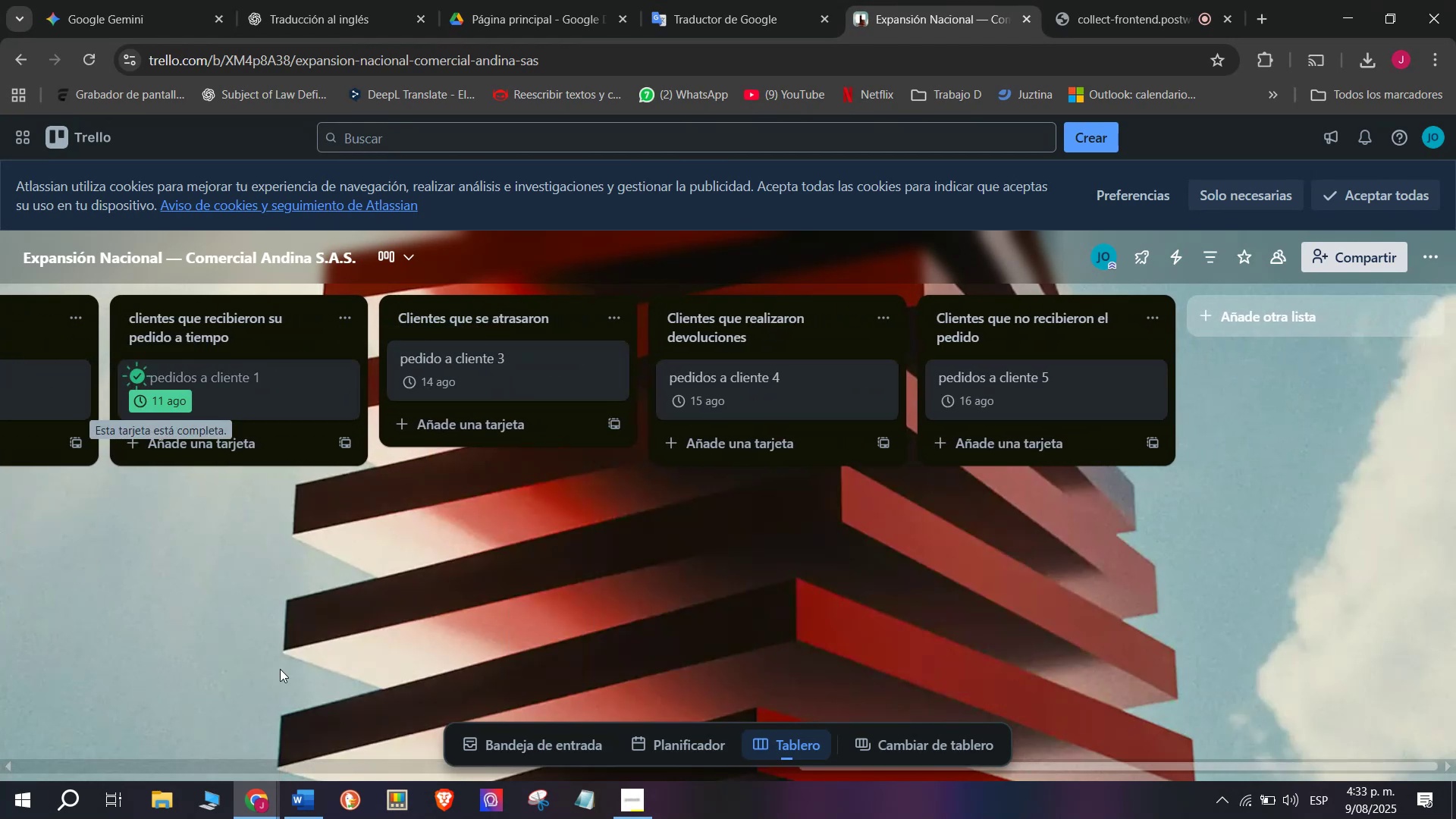 
scroll: coordinate [386, 498], scroll_direction: up, amount: 7.0
 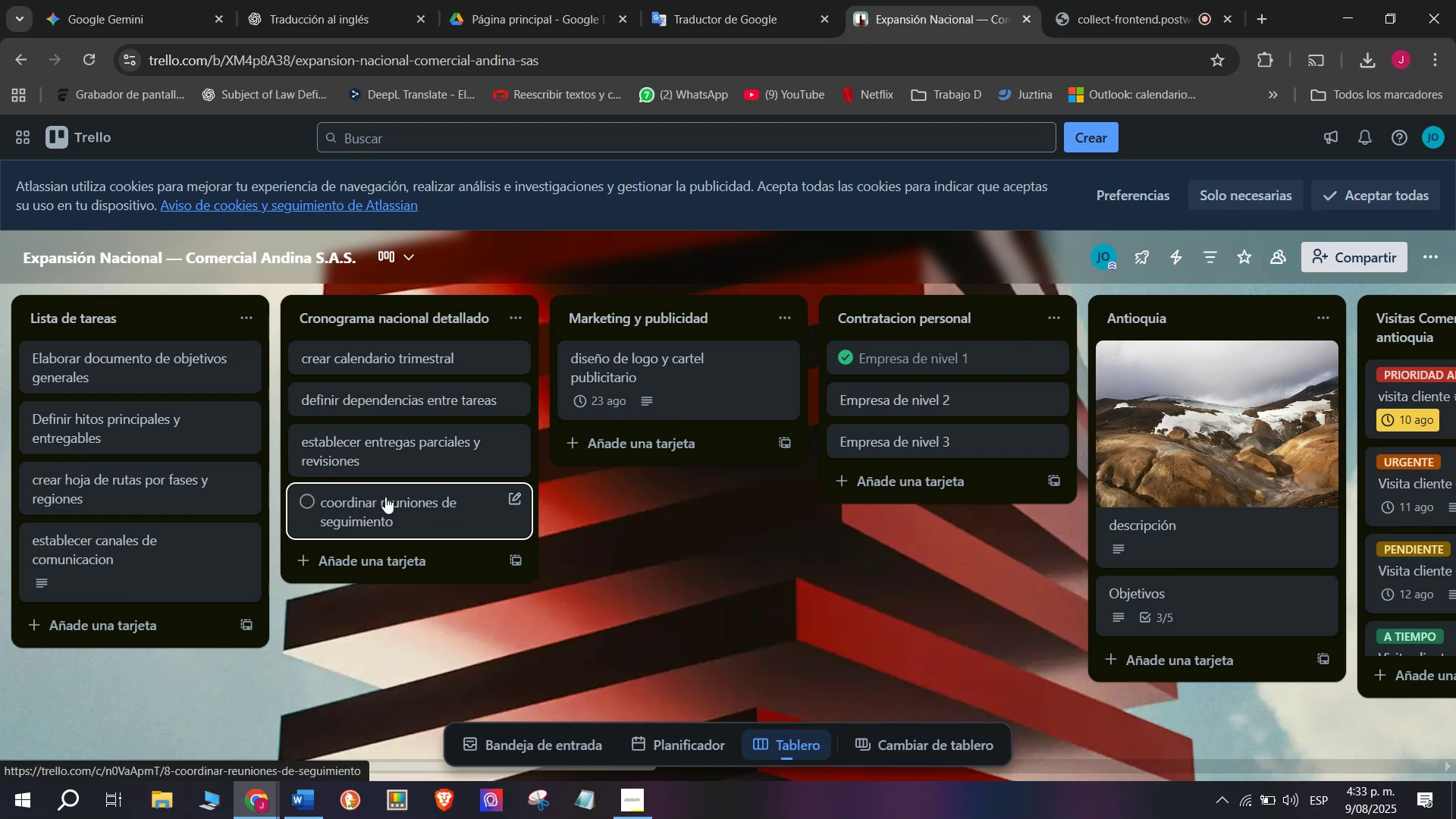 
left_click([417, 500])
 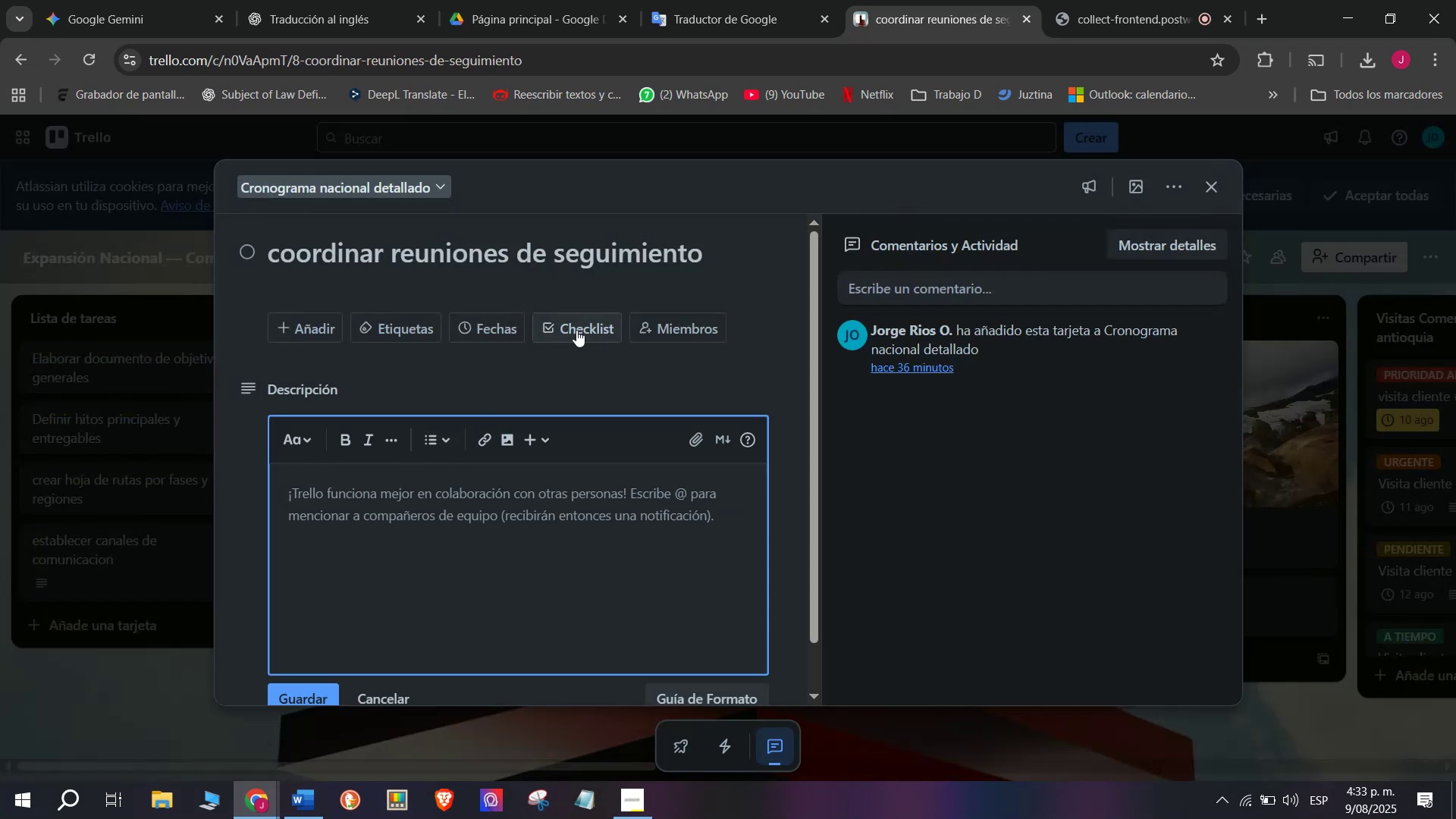 
wait(6.53)
 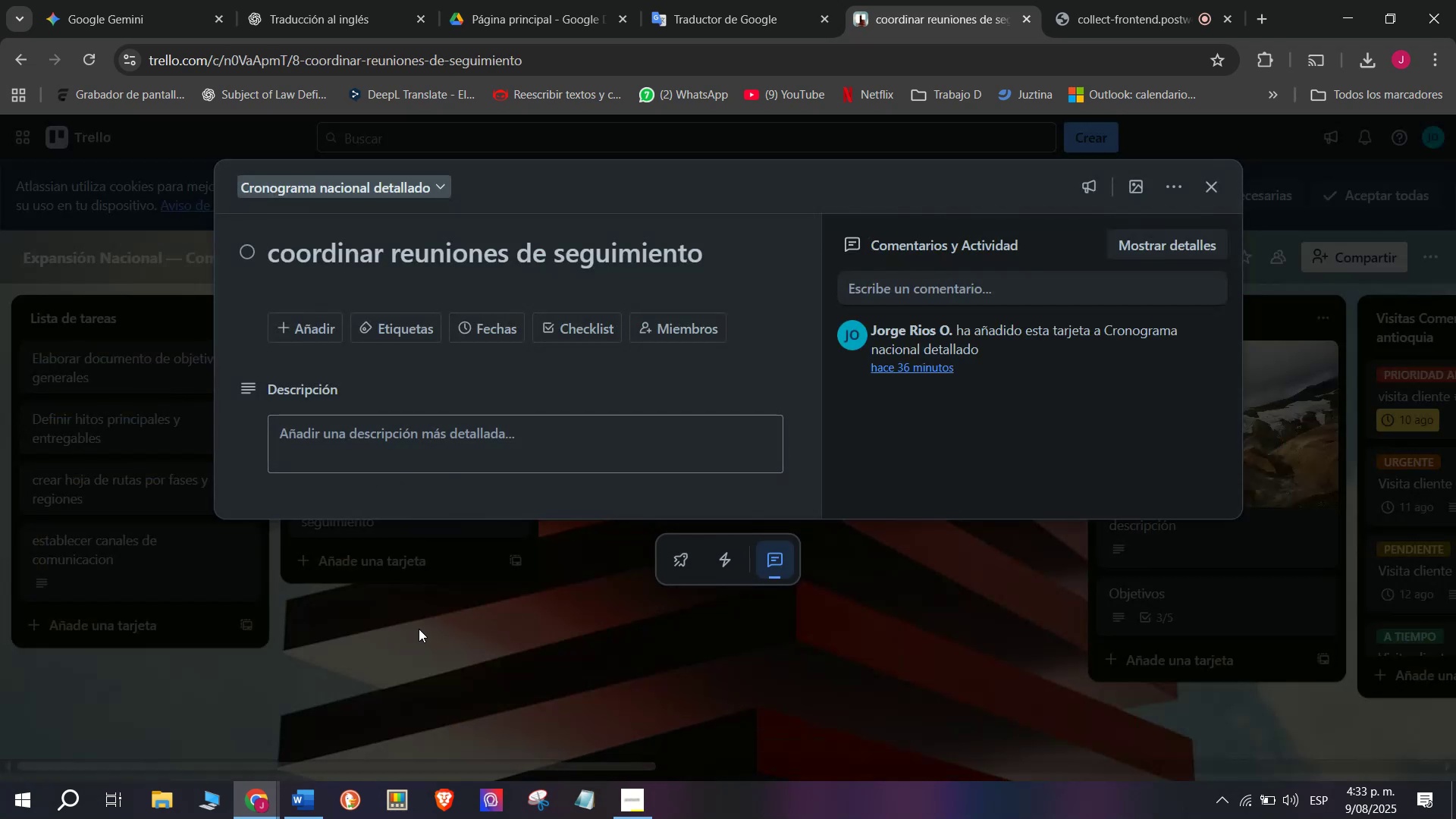 
left_click([468, 330])
 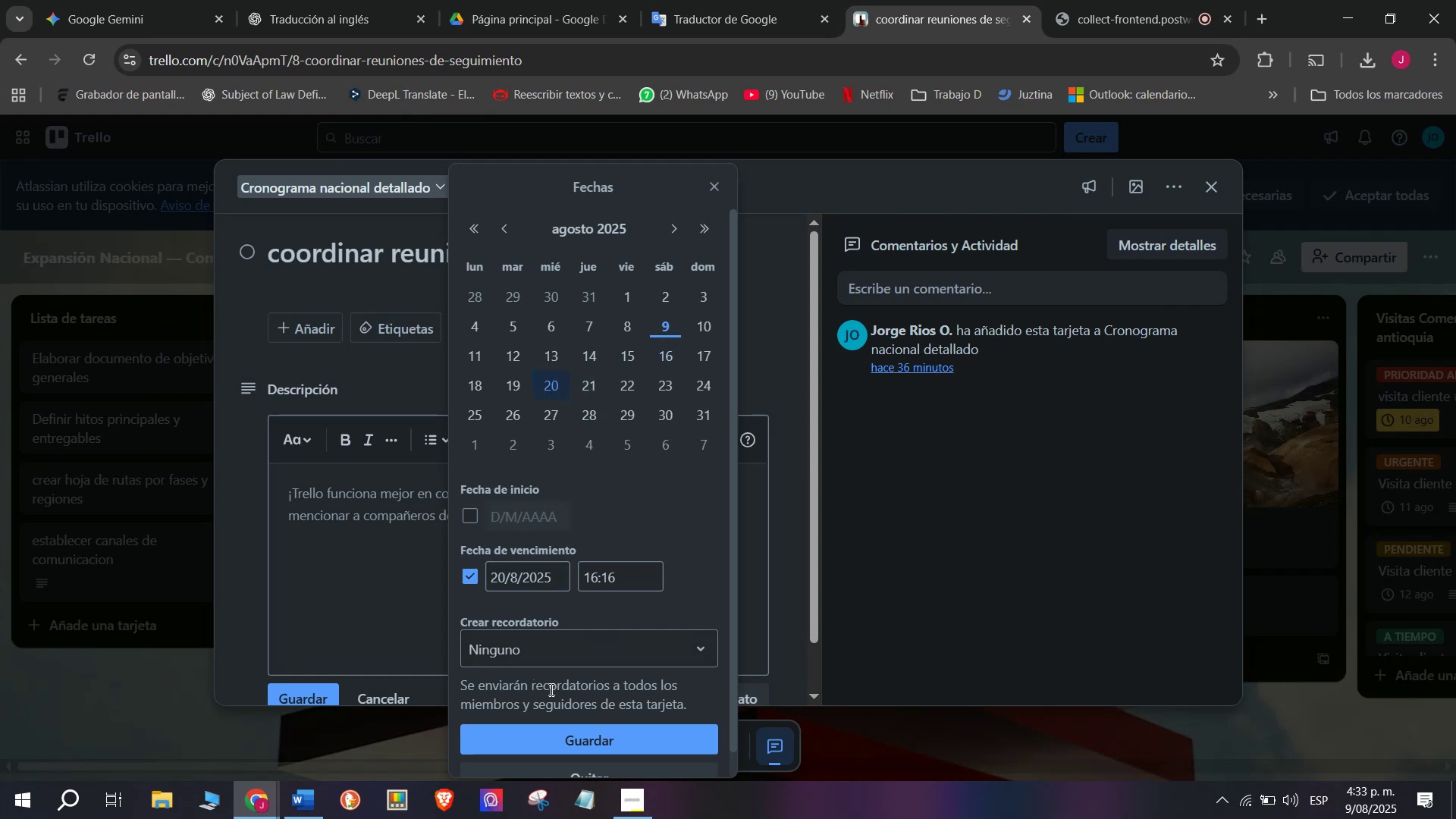 
wait(9.07)
 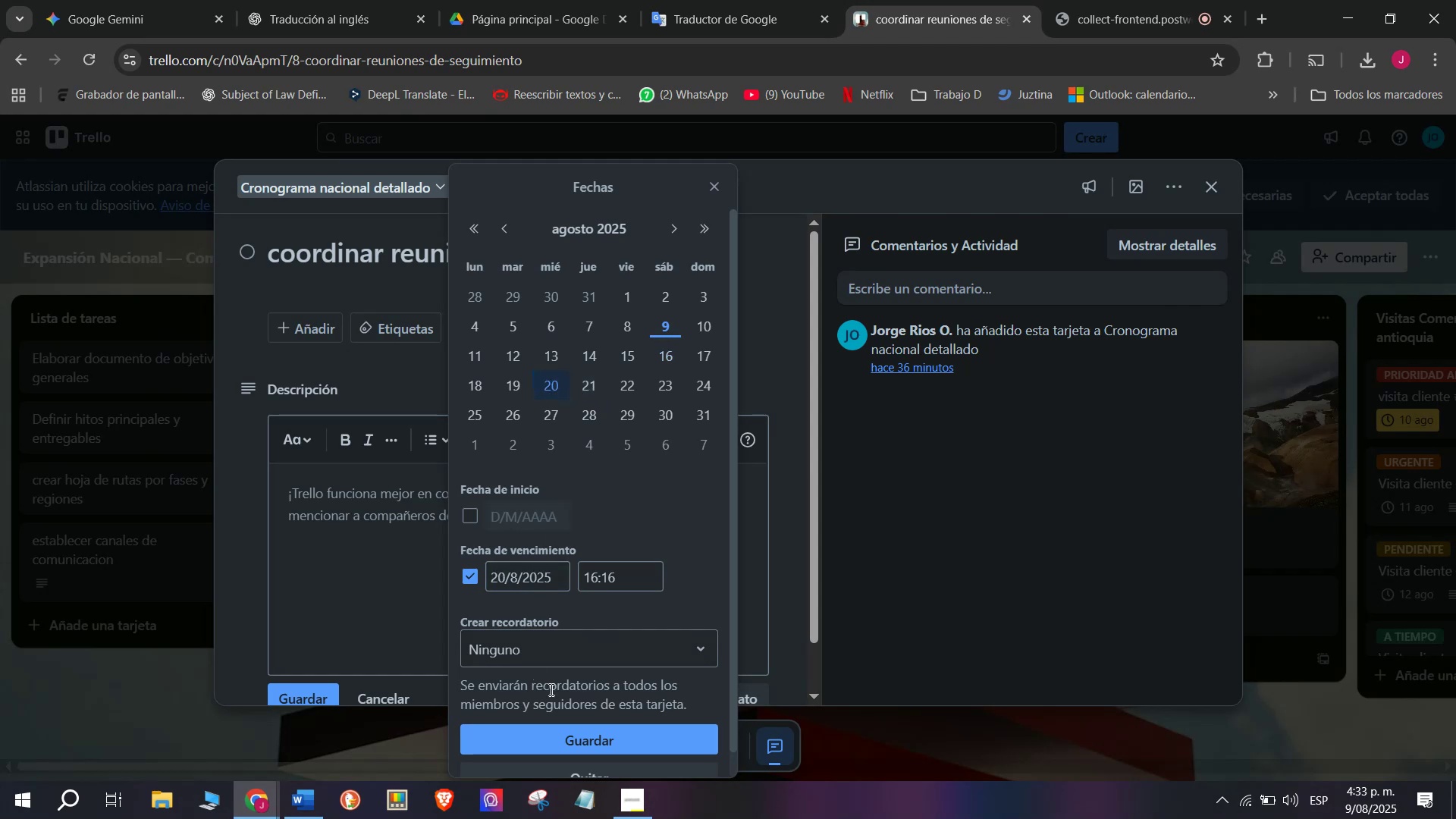 
left_click([417, 330])
 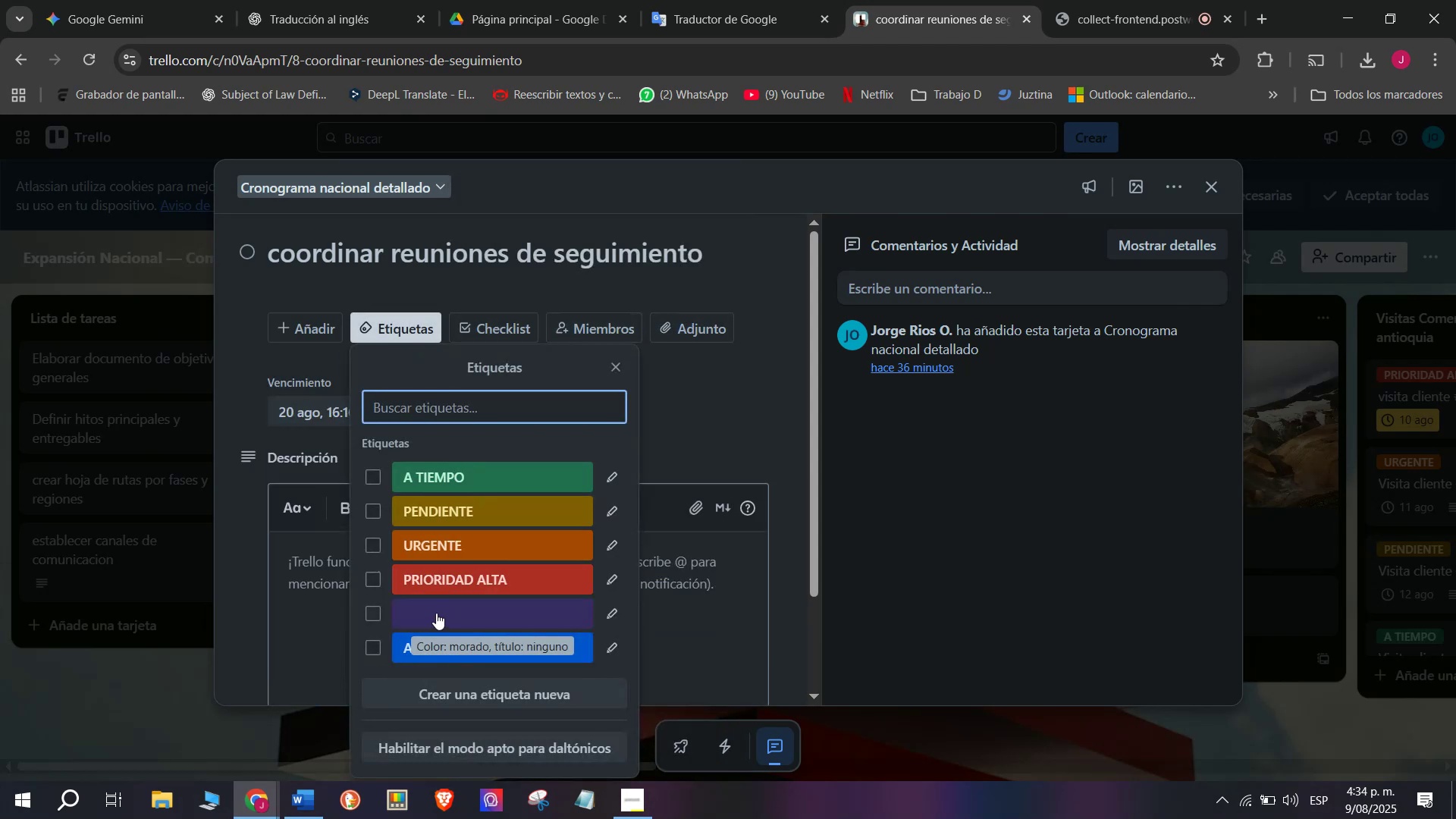 
left_click([436, 612])
 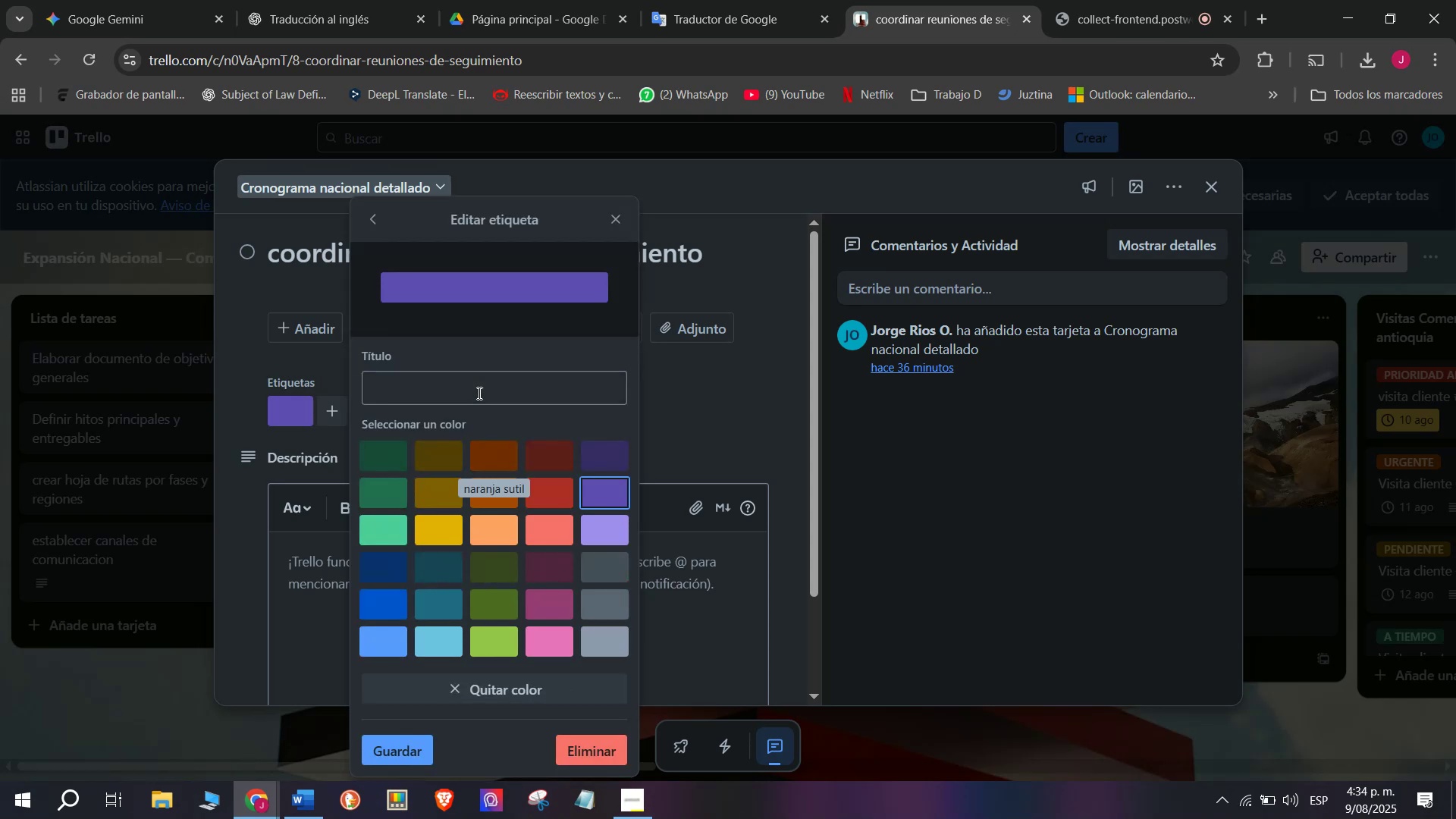 
type(Reunion)
 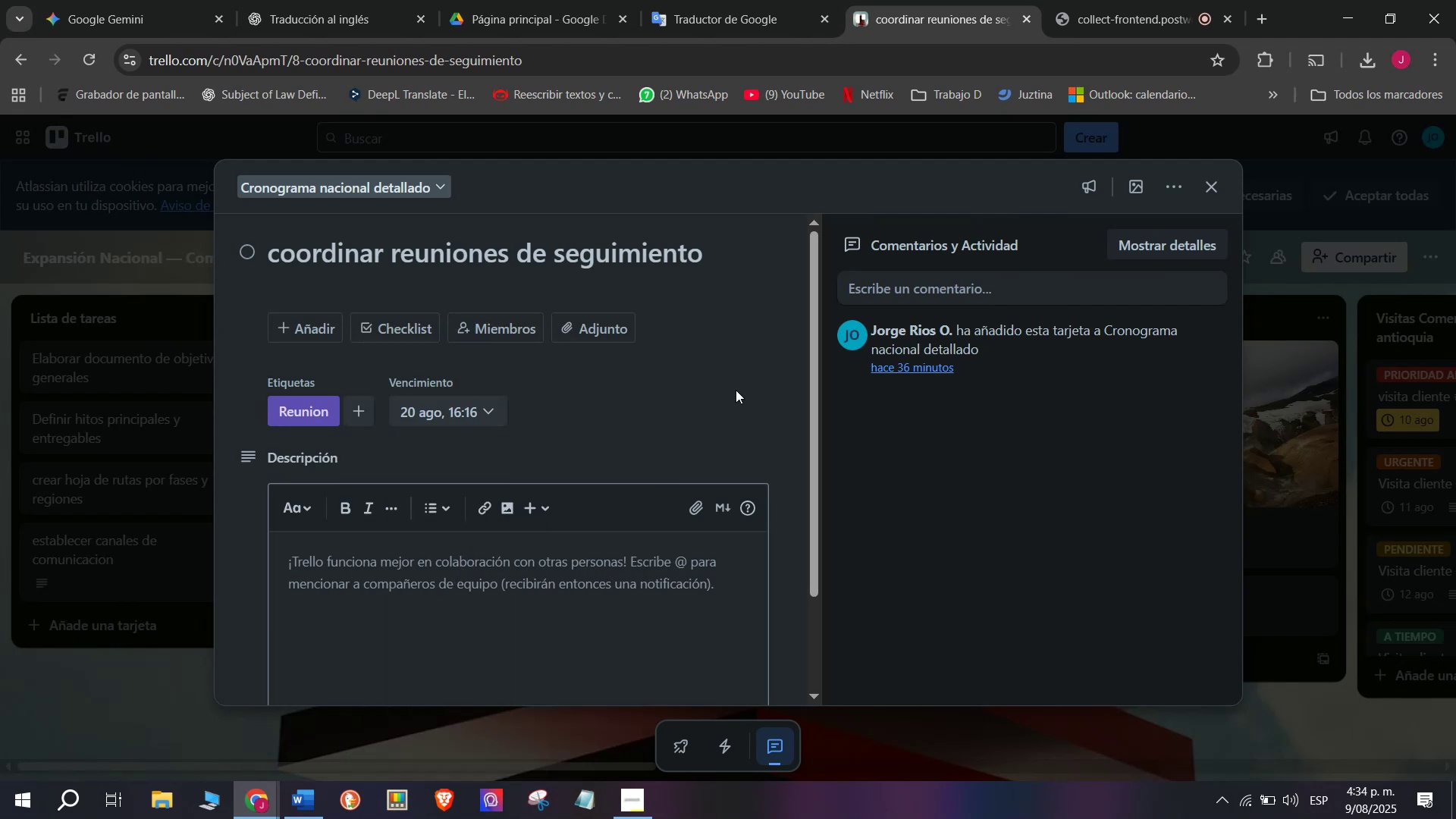 
scroll: coordinate [573, 510], scroll_direction: down, amount: 10.0
 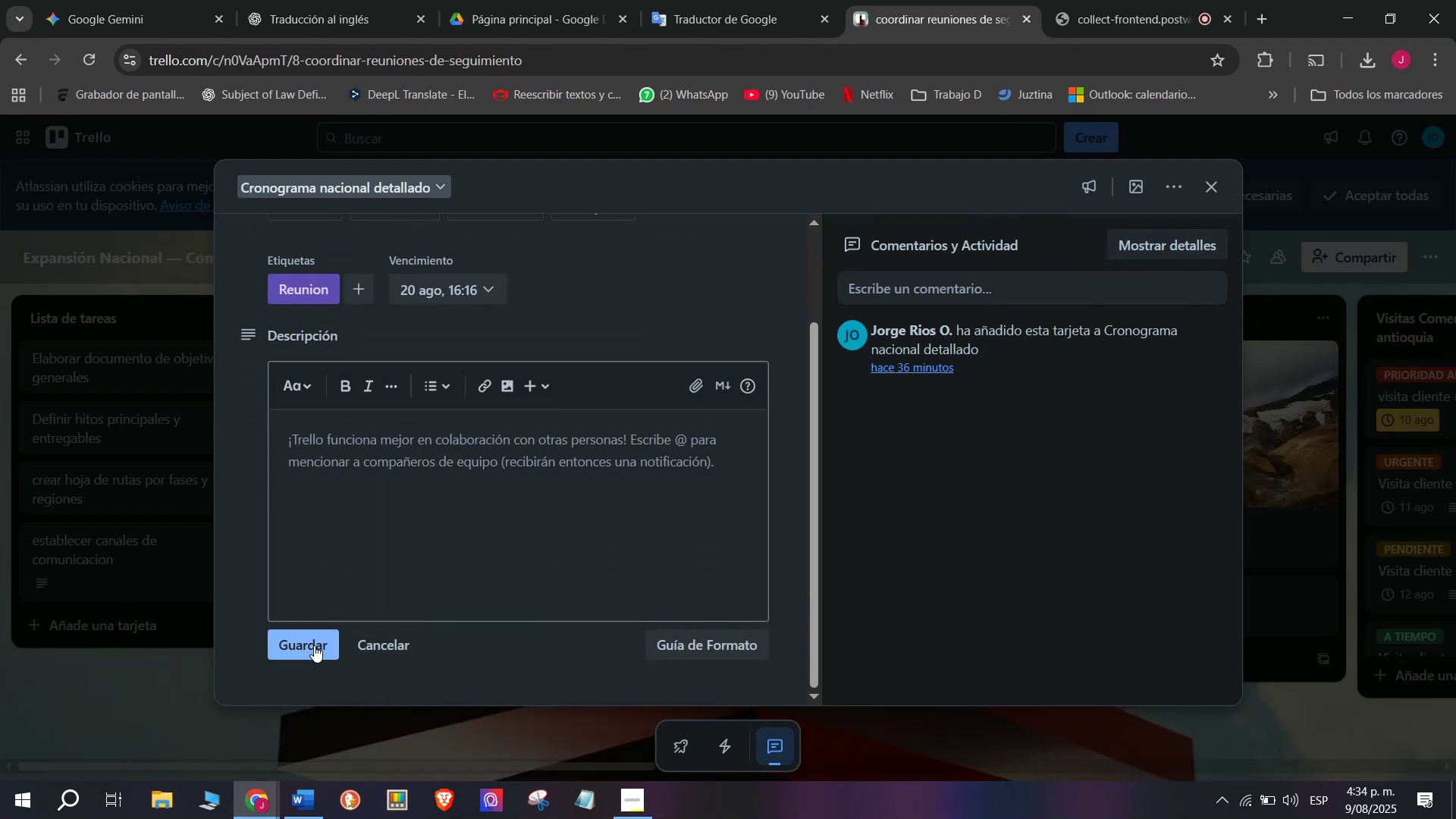 
left_click([314, 644])
 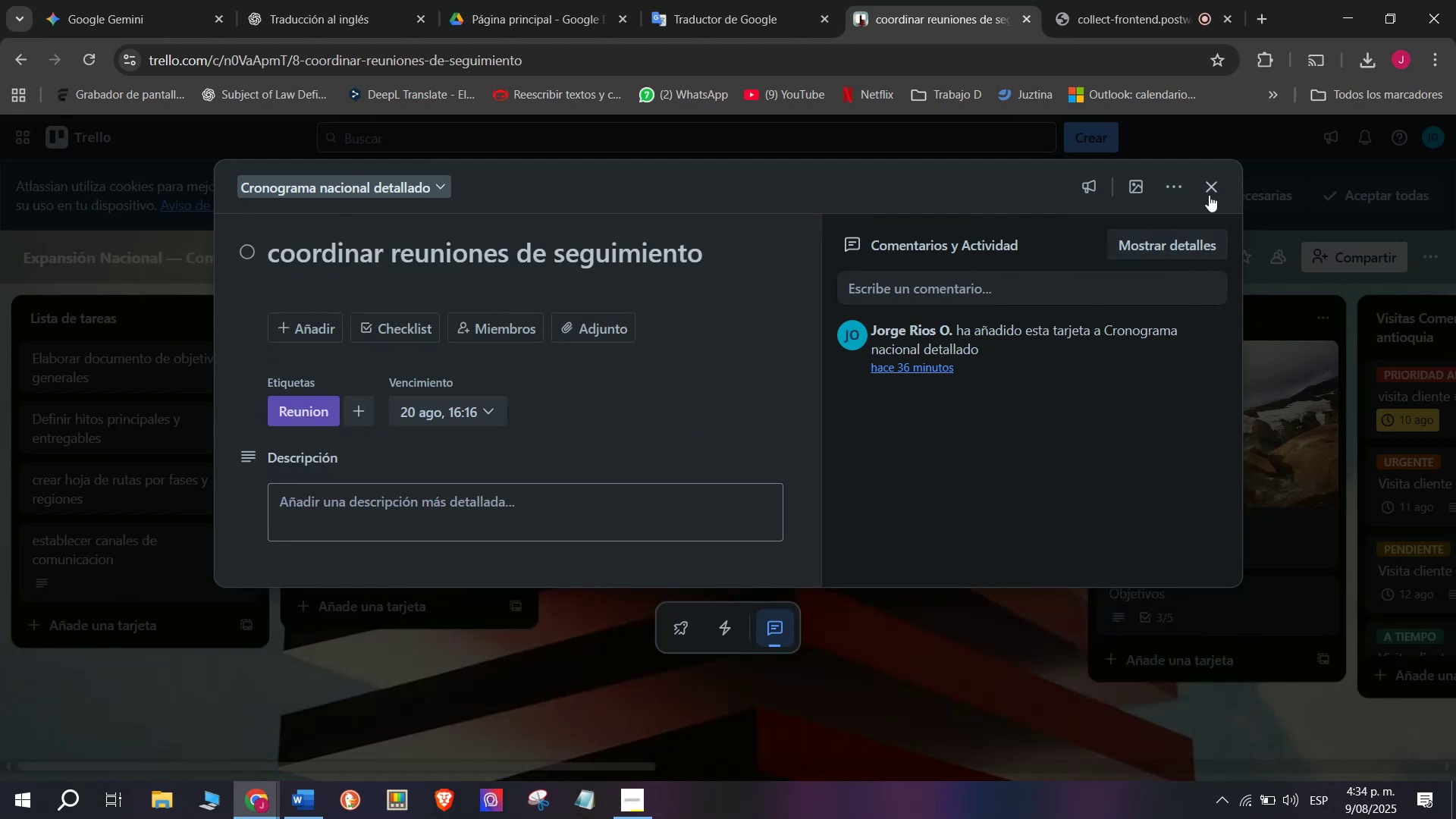 
left_click([1224, 174])
 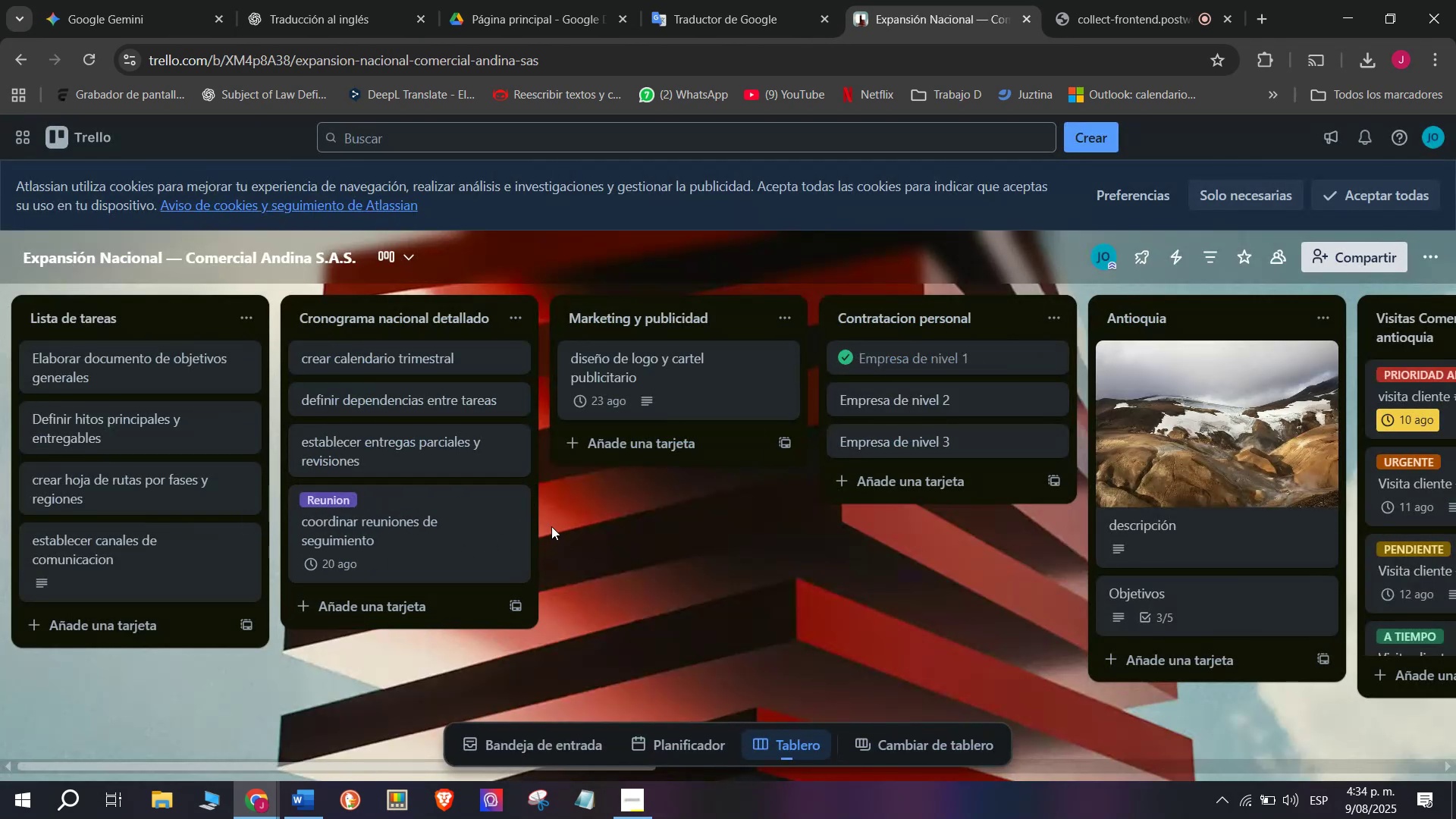 
left_click([338, 498])
 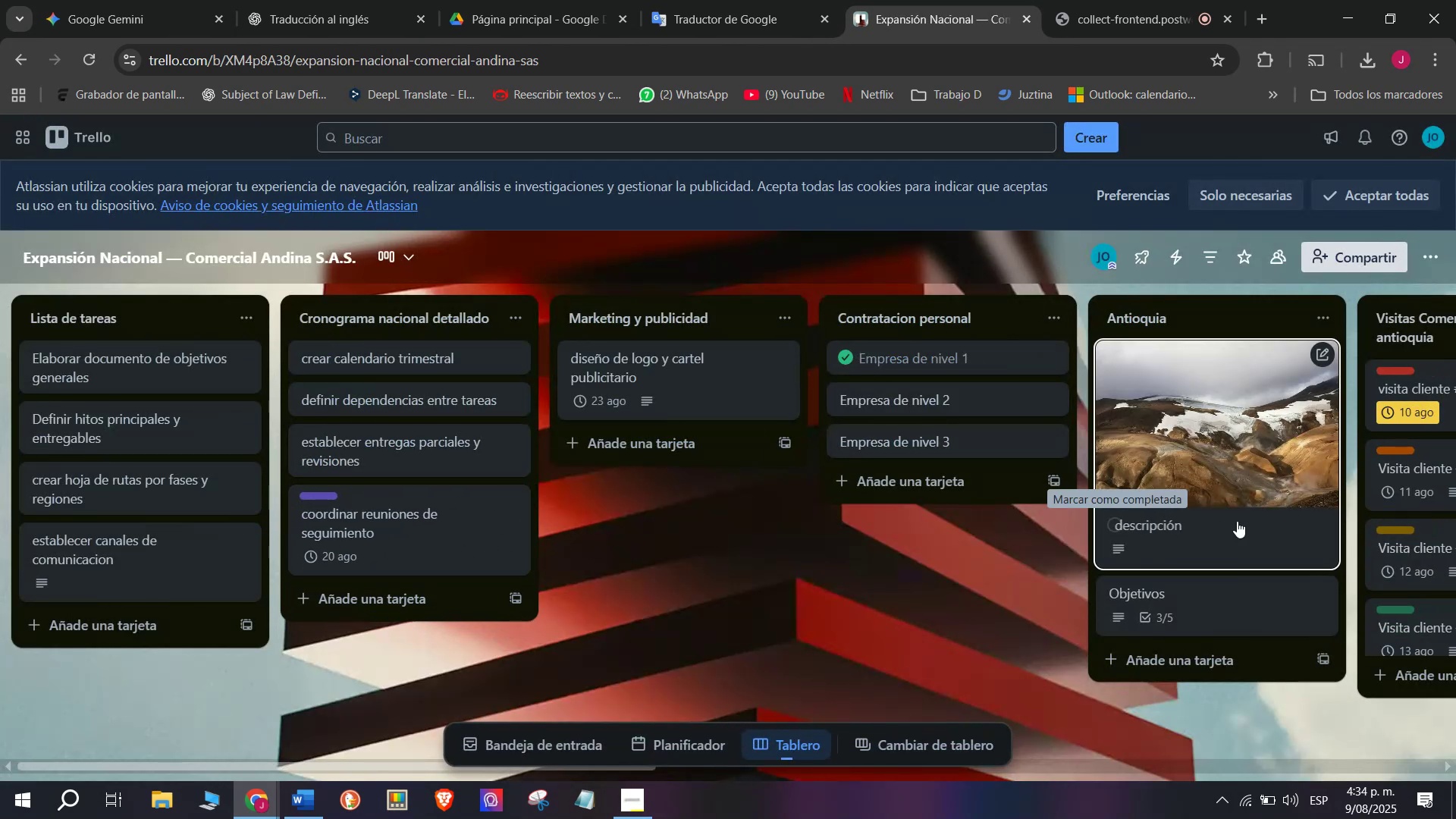 
scroll: coordinate [777, 583], scroll_direction: down, amount: 4.0
 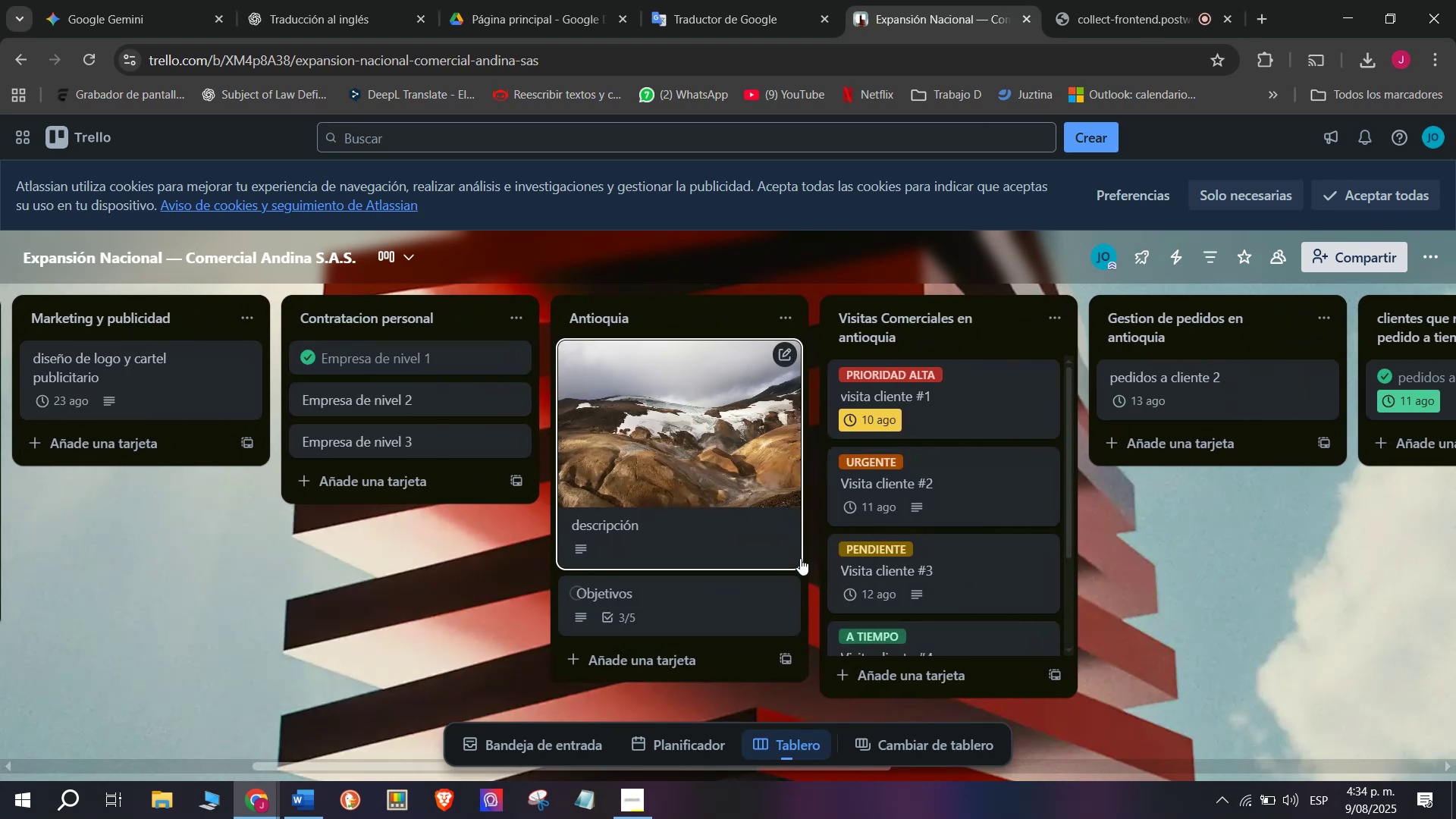 
scroll: coordinate [847, 442], scroll_direction: up, amount: 4.0
 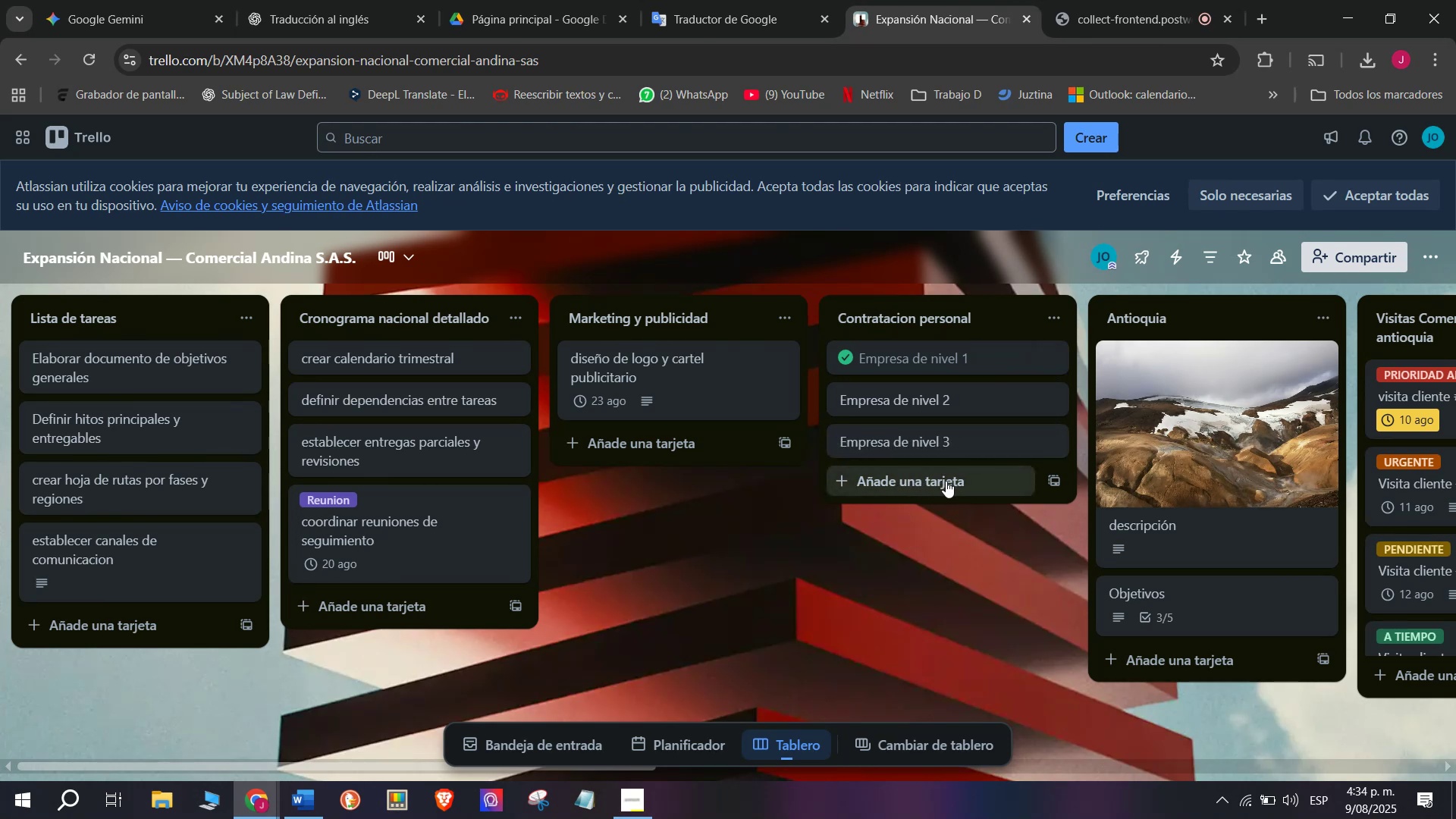 
scroll: coordinate [259, 557], scroll_direction: down, amount: 3.0
 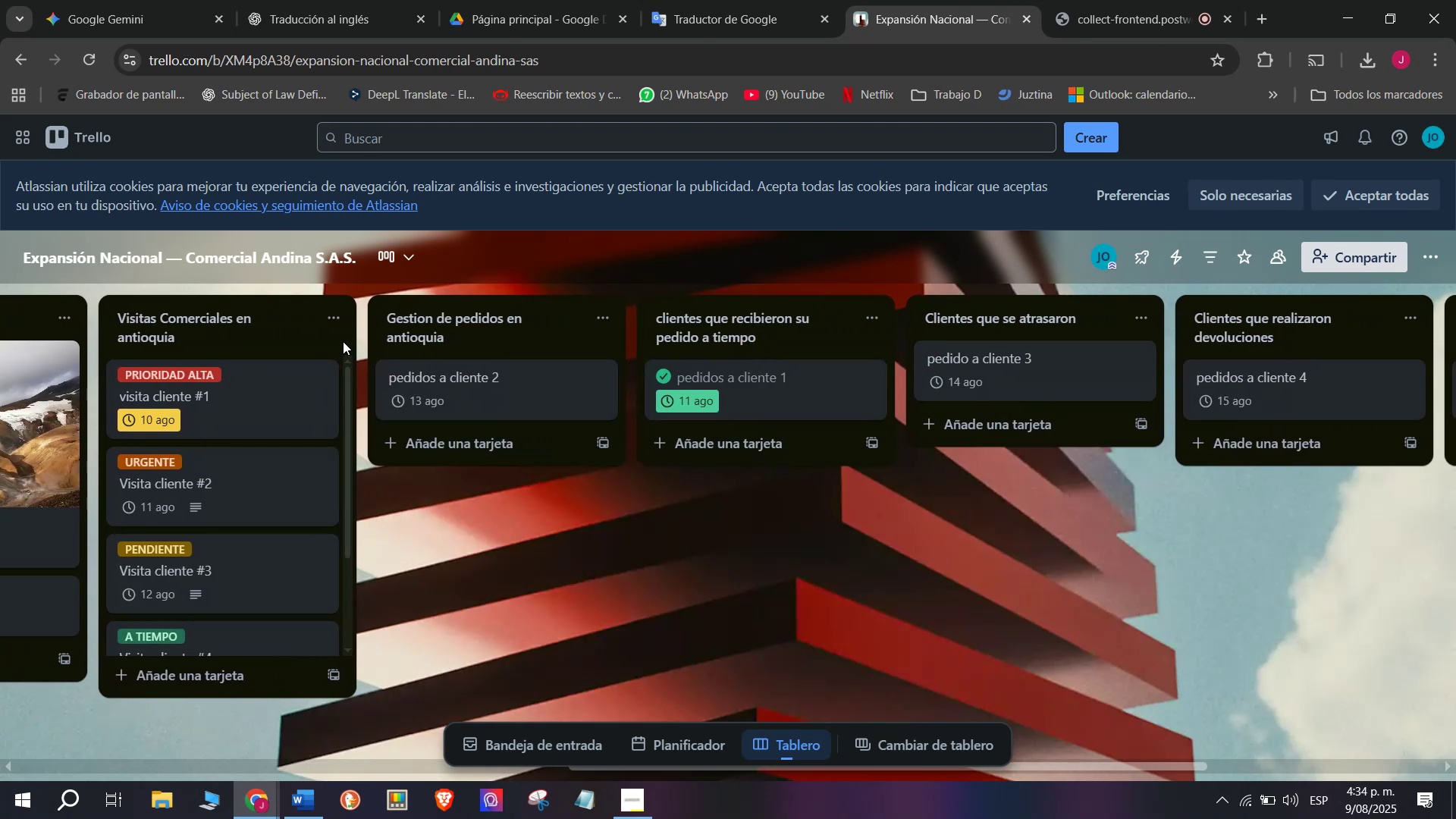 
scroll: coordinate [248, 258], scroll_direction: up, amount: 7.0
 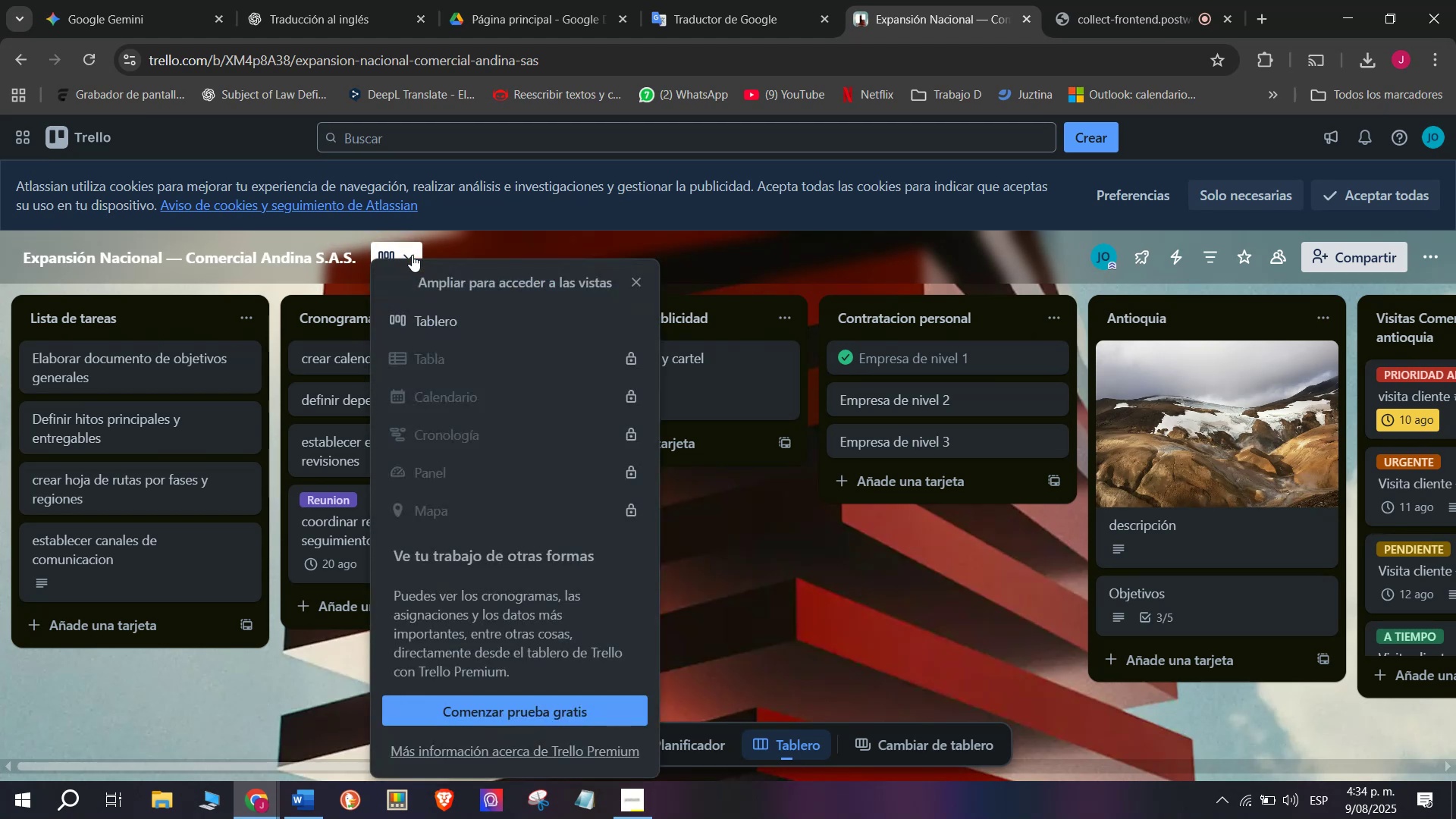 
left_click([412, 255])
 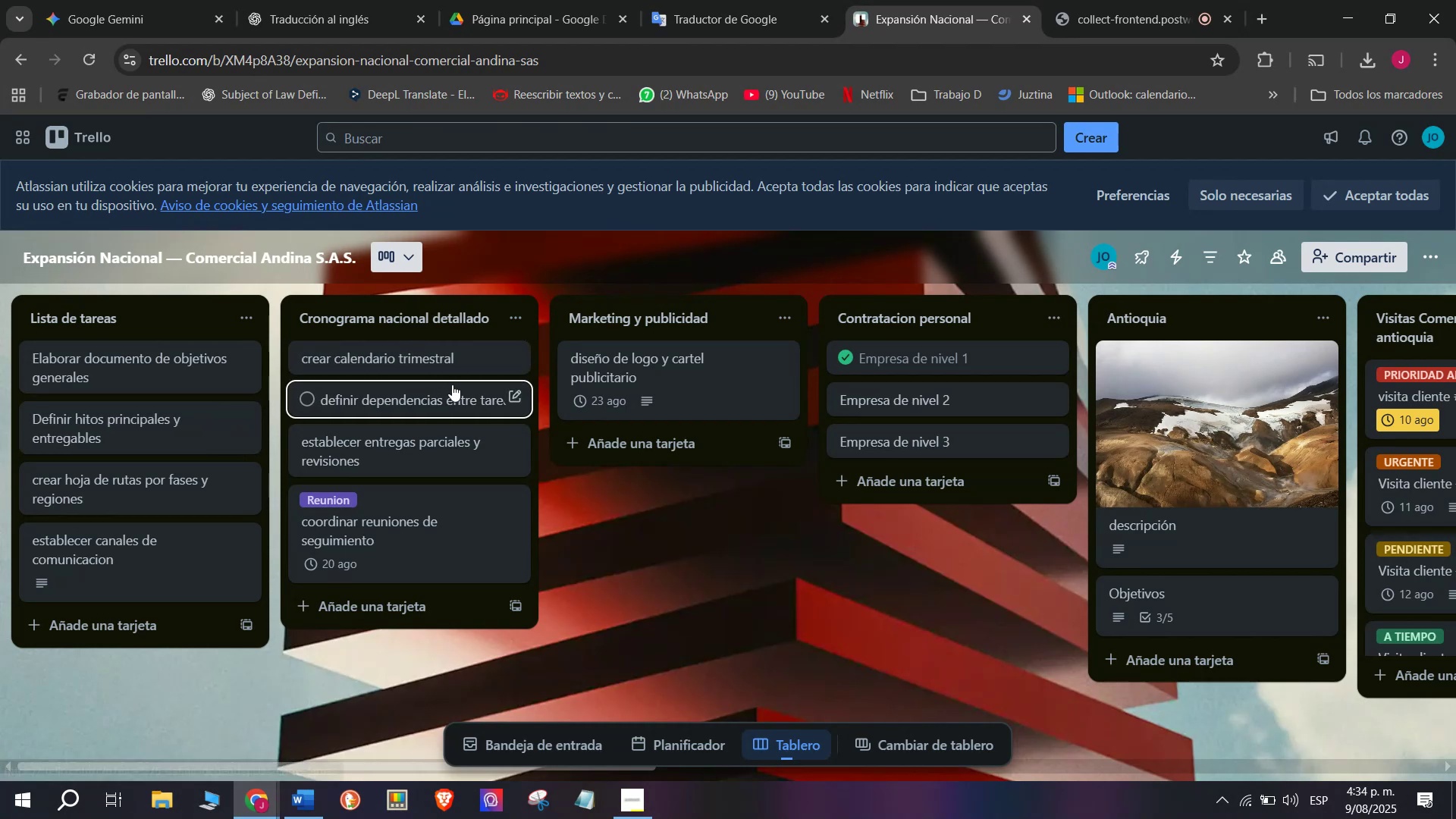 
wait(15.65)
 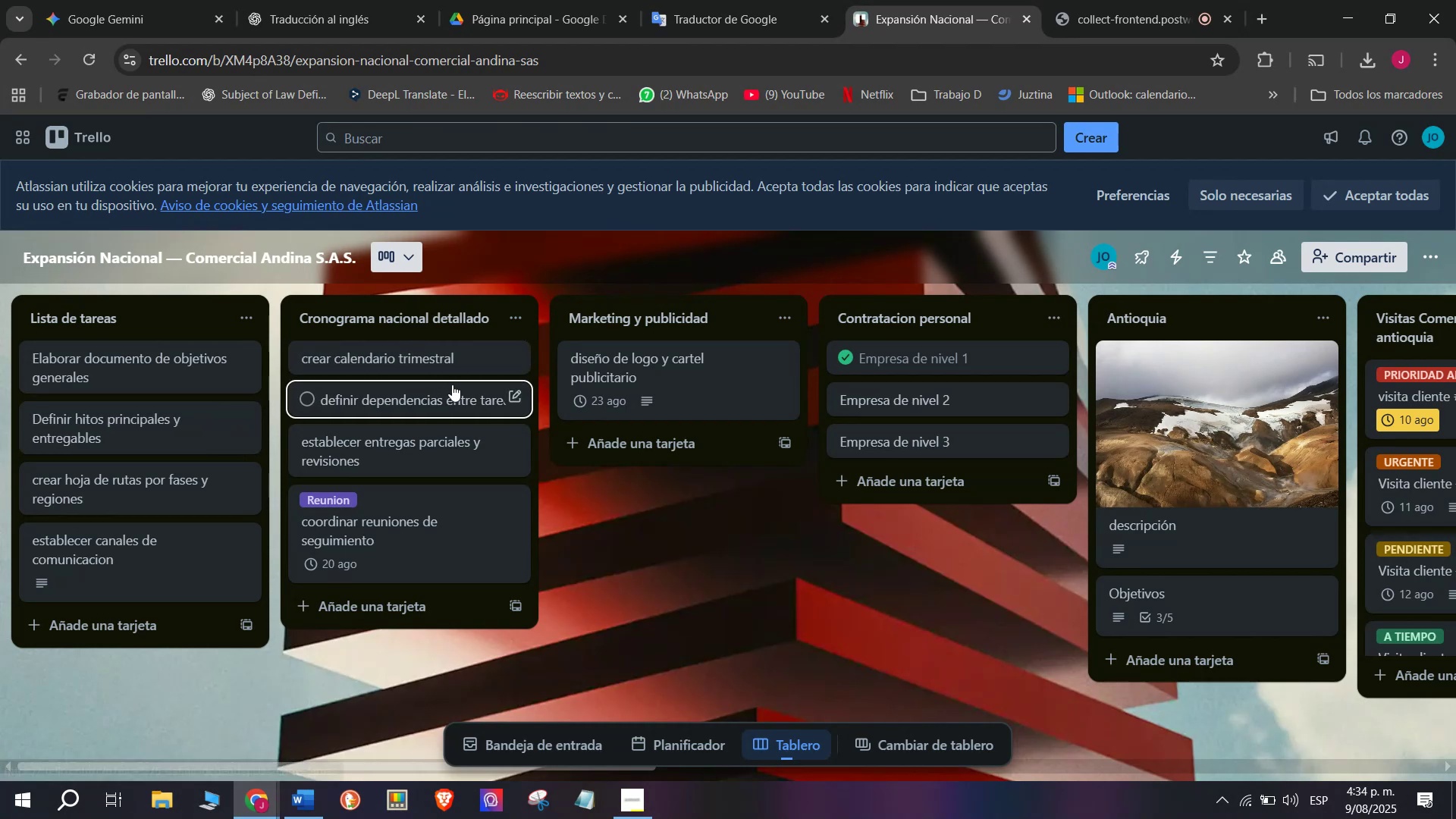 
scroll: coordinate [279, 479], scroll_direction: down, amount: 7.0
 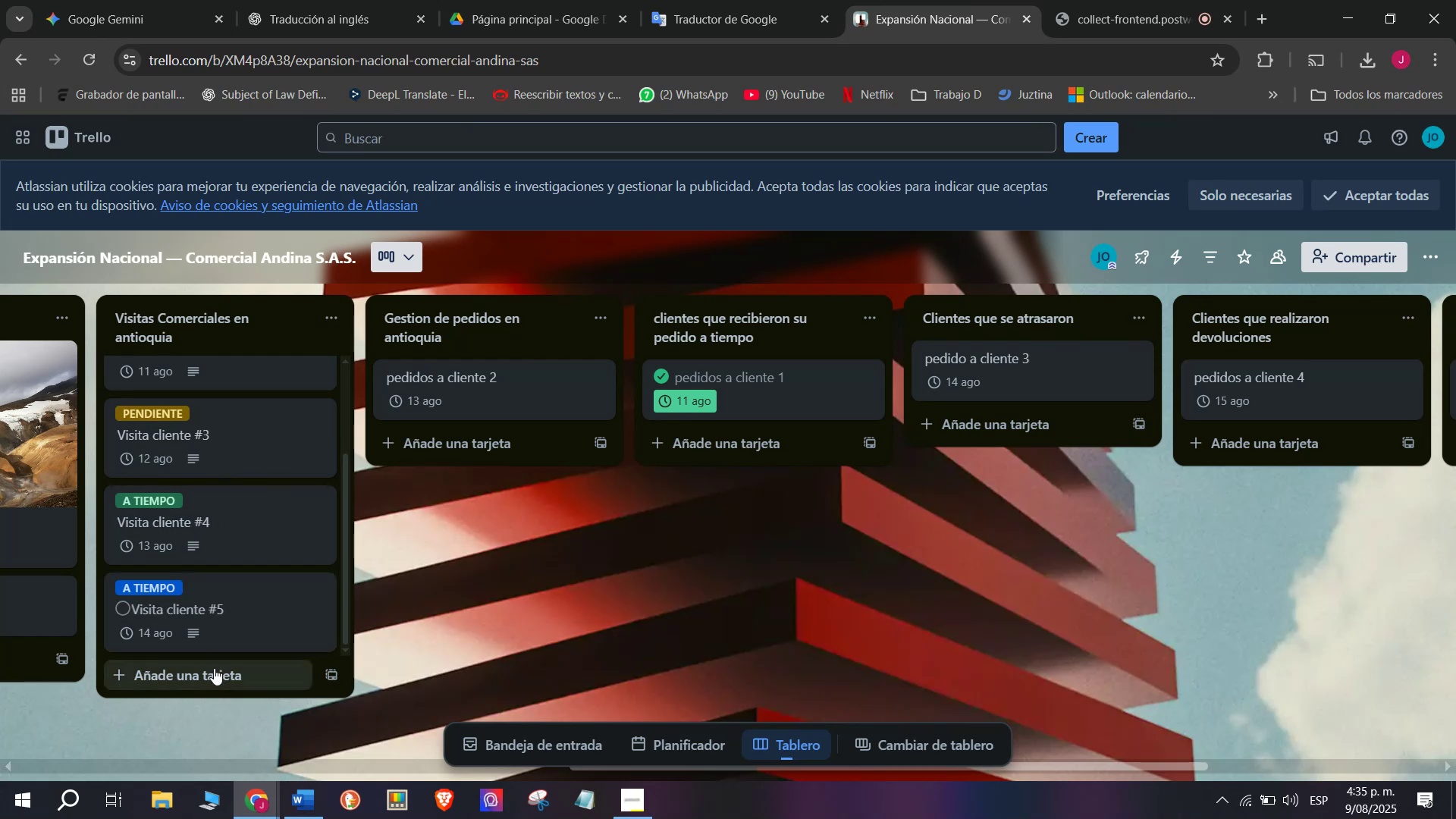 
left_click([215, 669])
 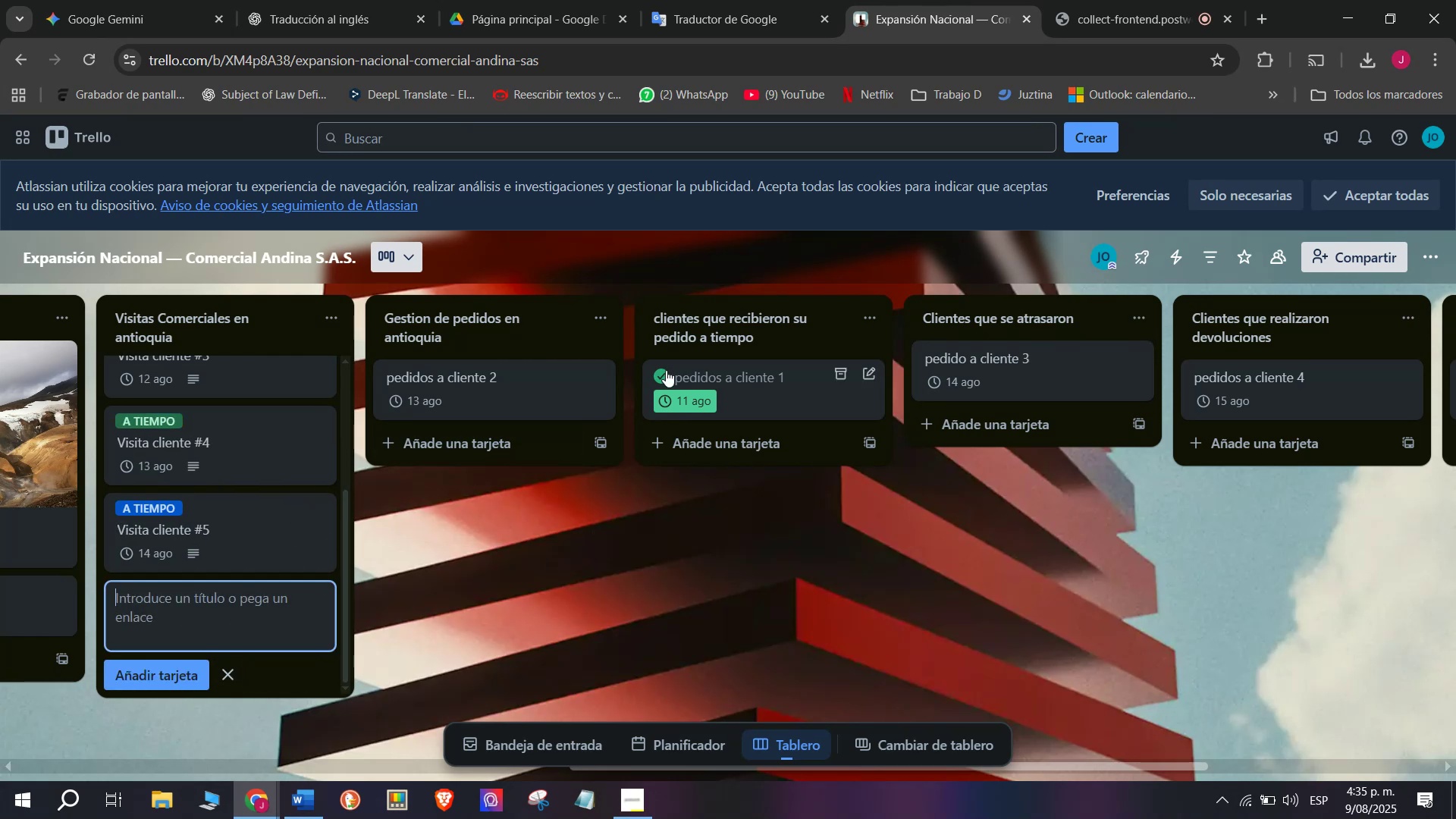 
type(cliente nu)
key(Backspace)
key(Backspace)
key(Backspace)
key(Backspace)
key(Backspace)
key(Backspace)
key(Backspace)
key(Backspace)
key(Backspace)
key(Backspace)
type(visita cleinte)
key(Backspace)
key(Backspace)
key(Backspace)
key(Backspace)
key(Backspace)
type(iente numero 6)
 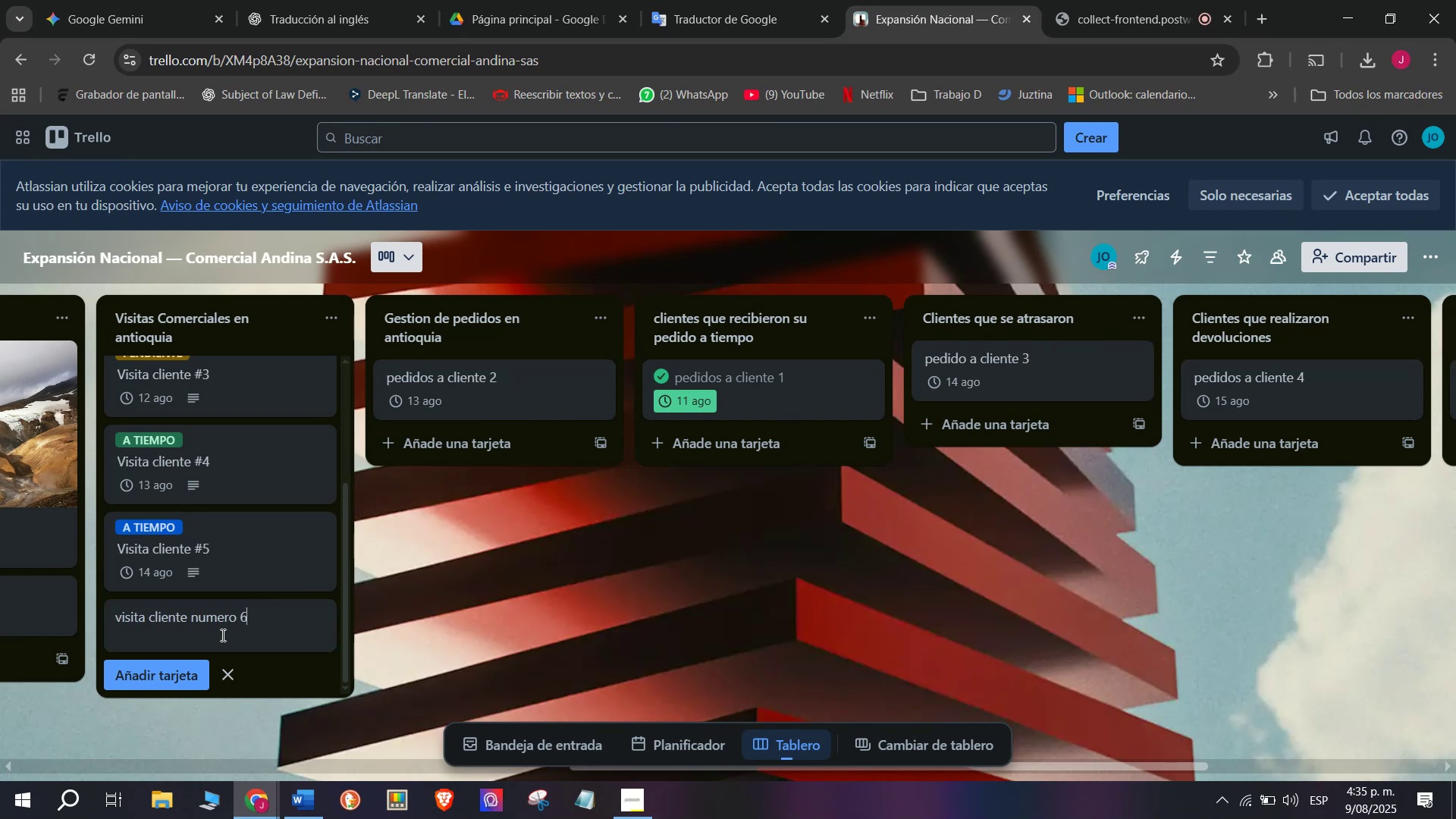 
left_click_drag(start_coordinate=[187, 604], to_coordinate=[236, 605])
 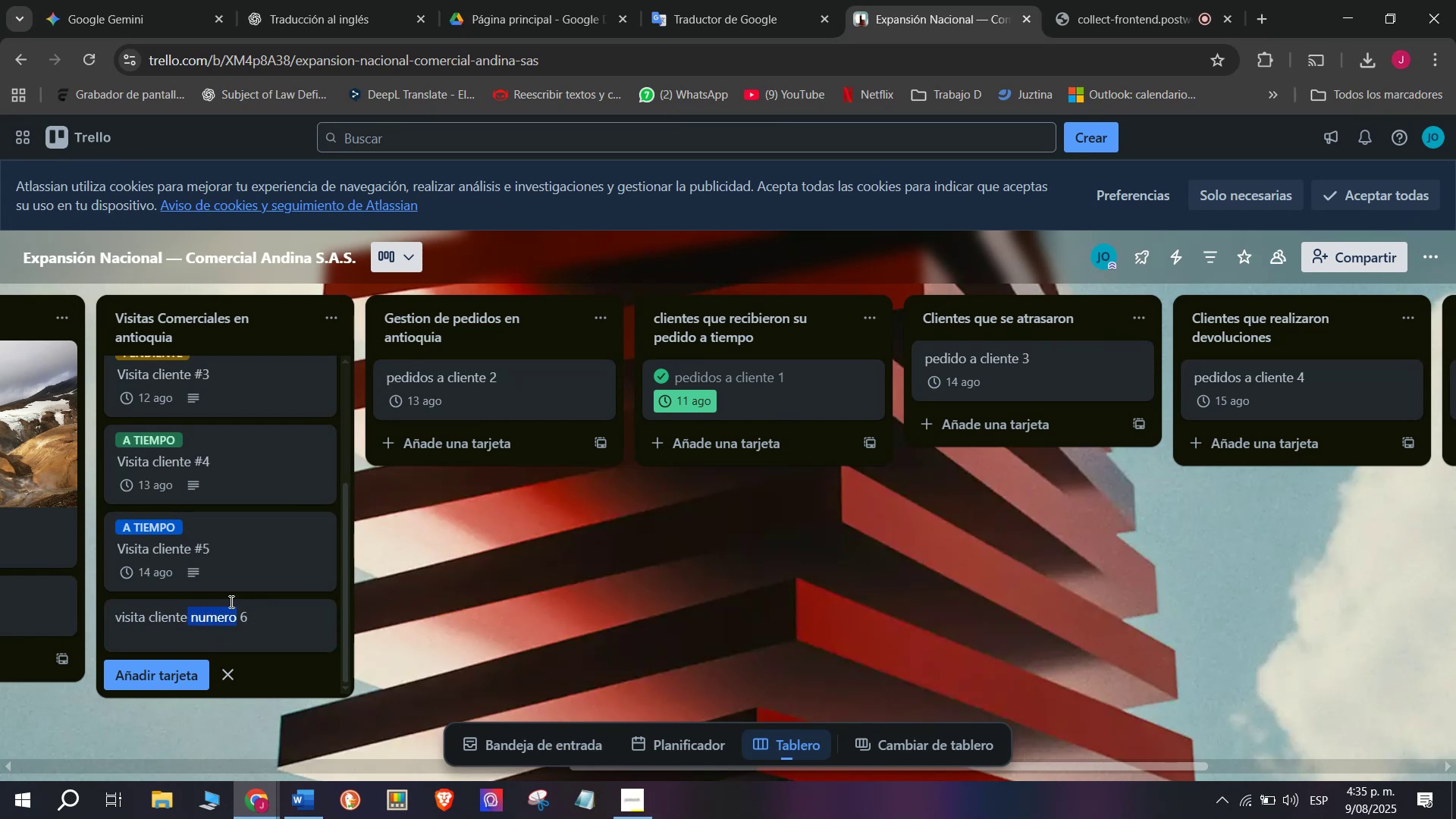 
key(Backspace)
 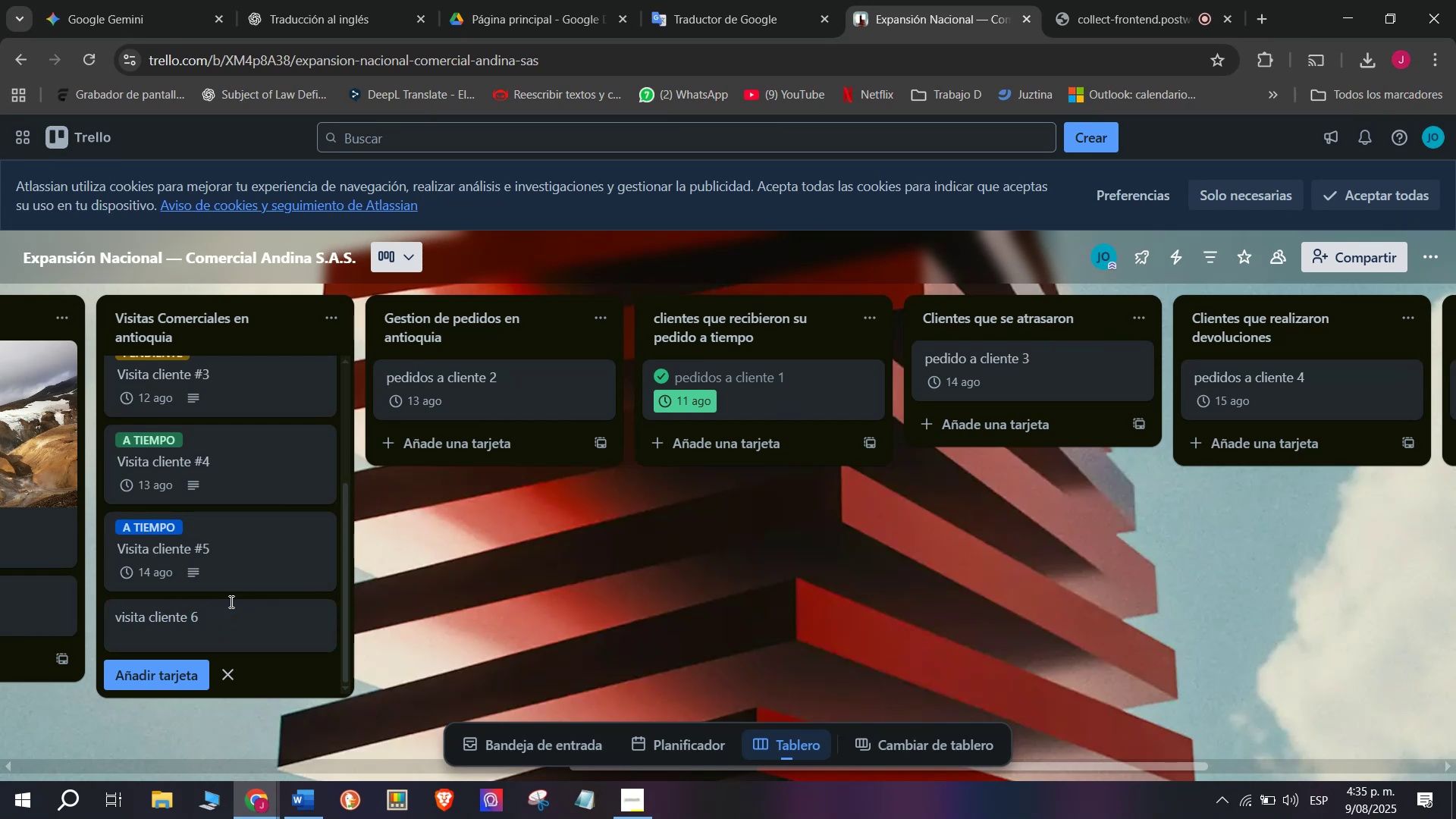 
key(Space)
 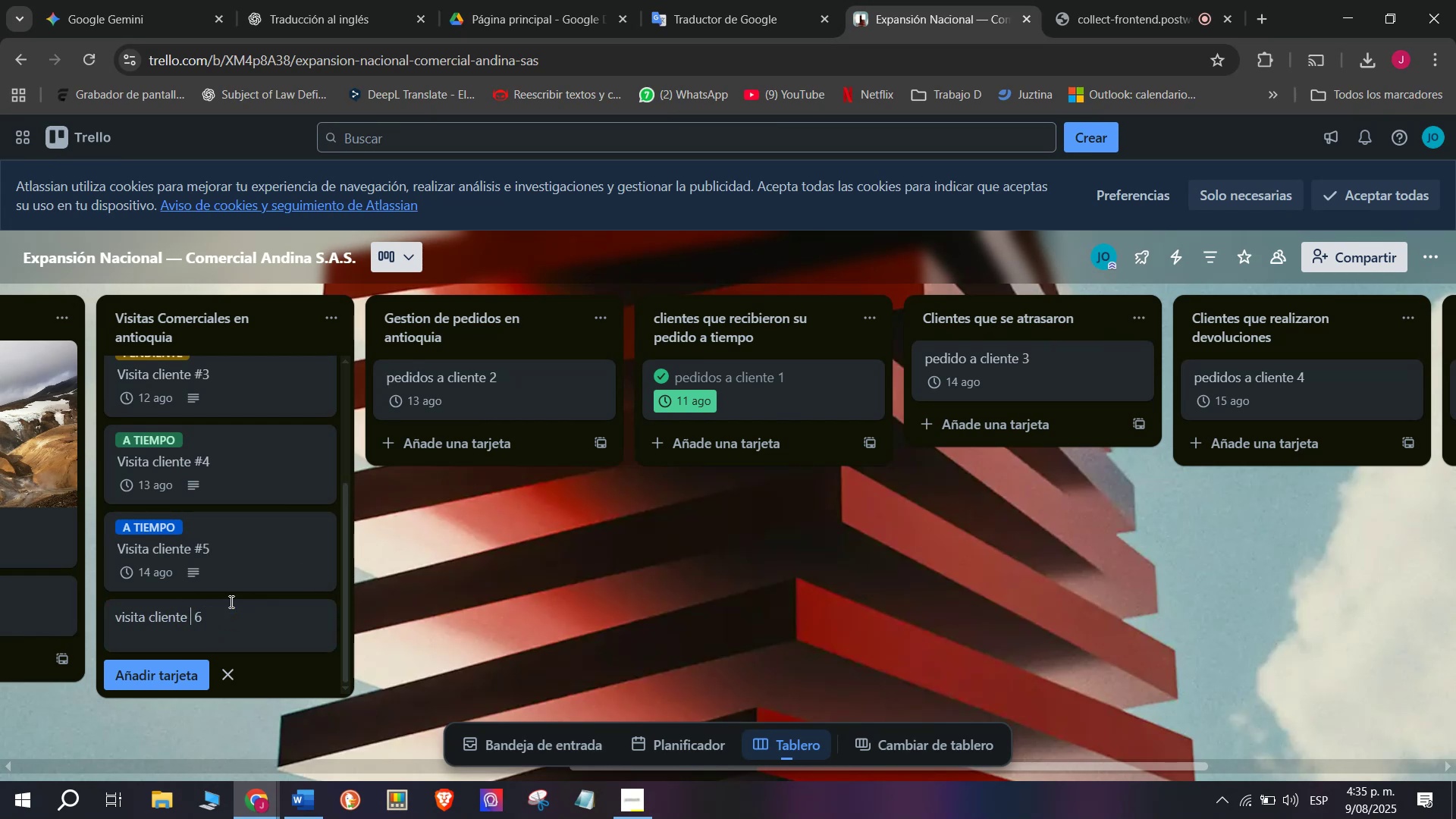 
key(Shift+ShiftRight)
 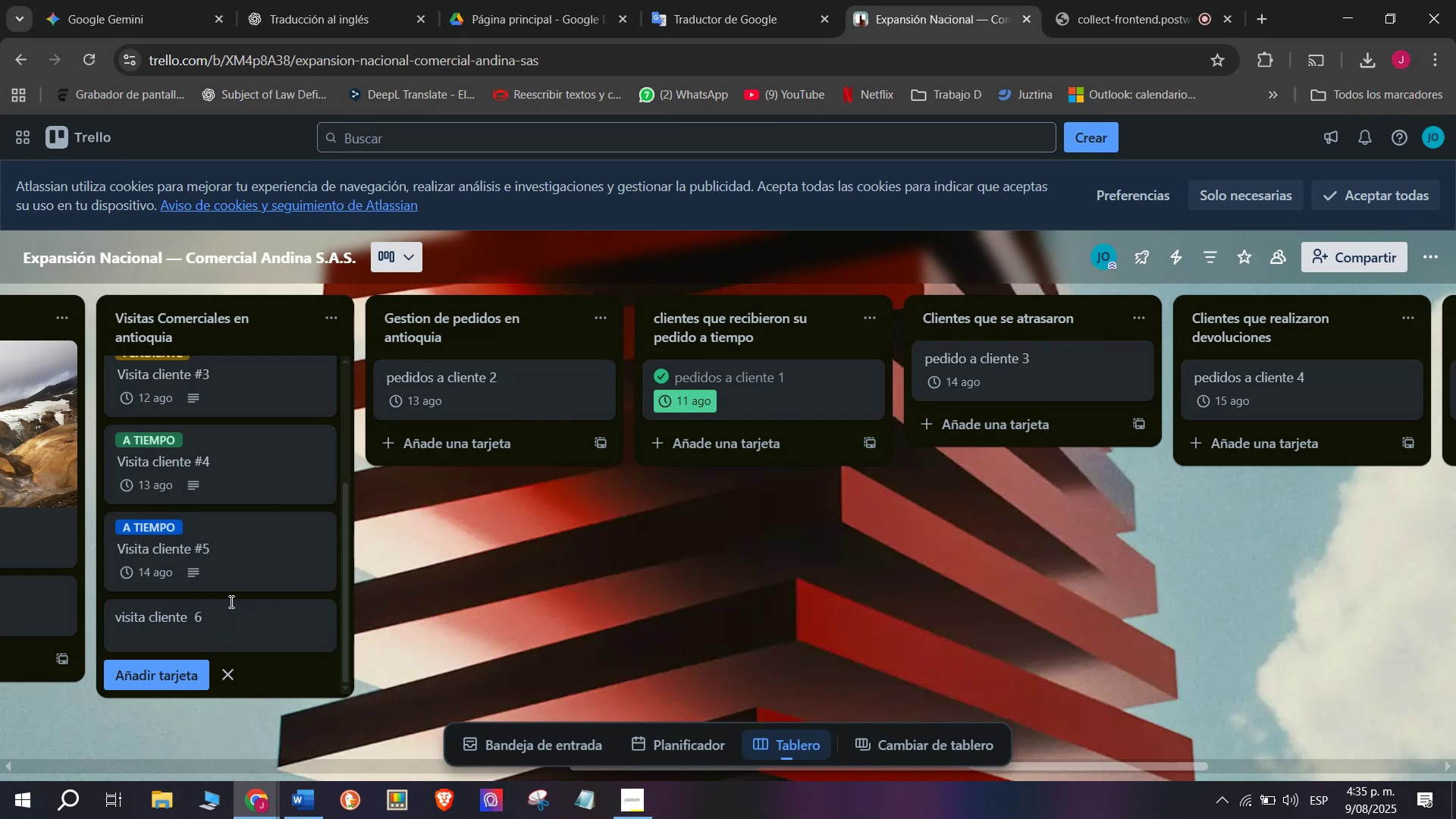 
key(Shift+3)
 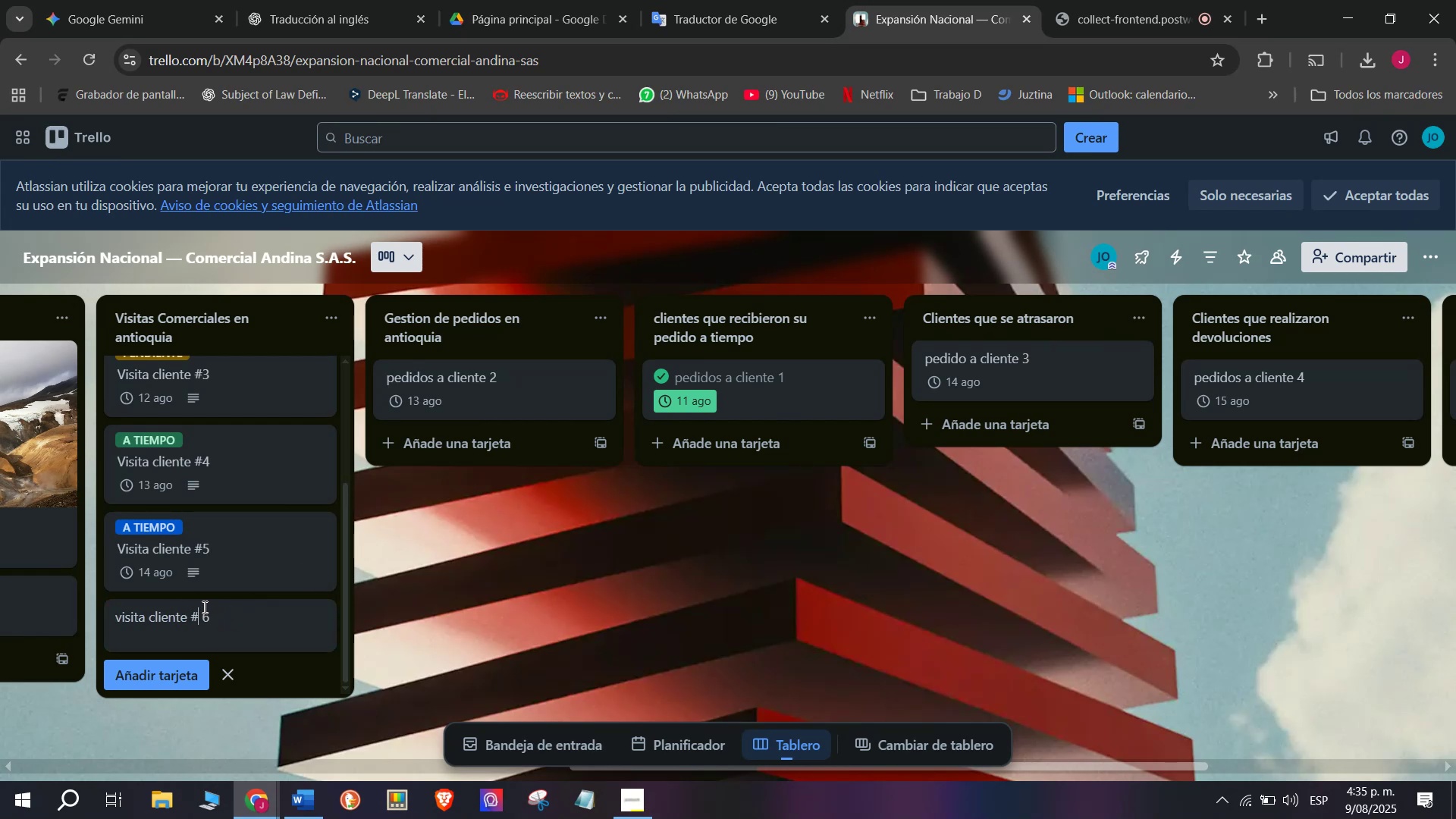 
left_click([202, 606])
 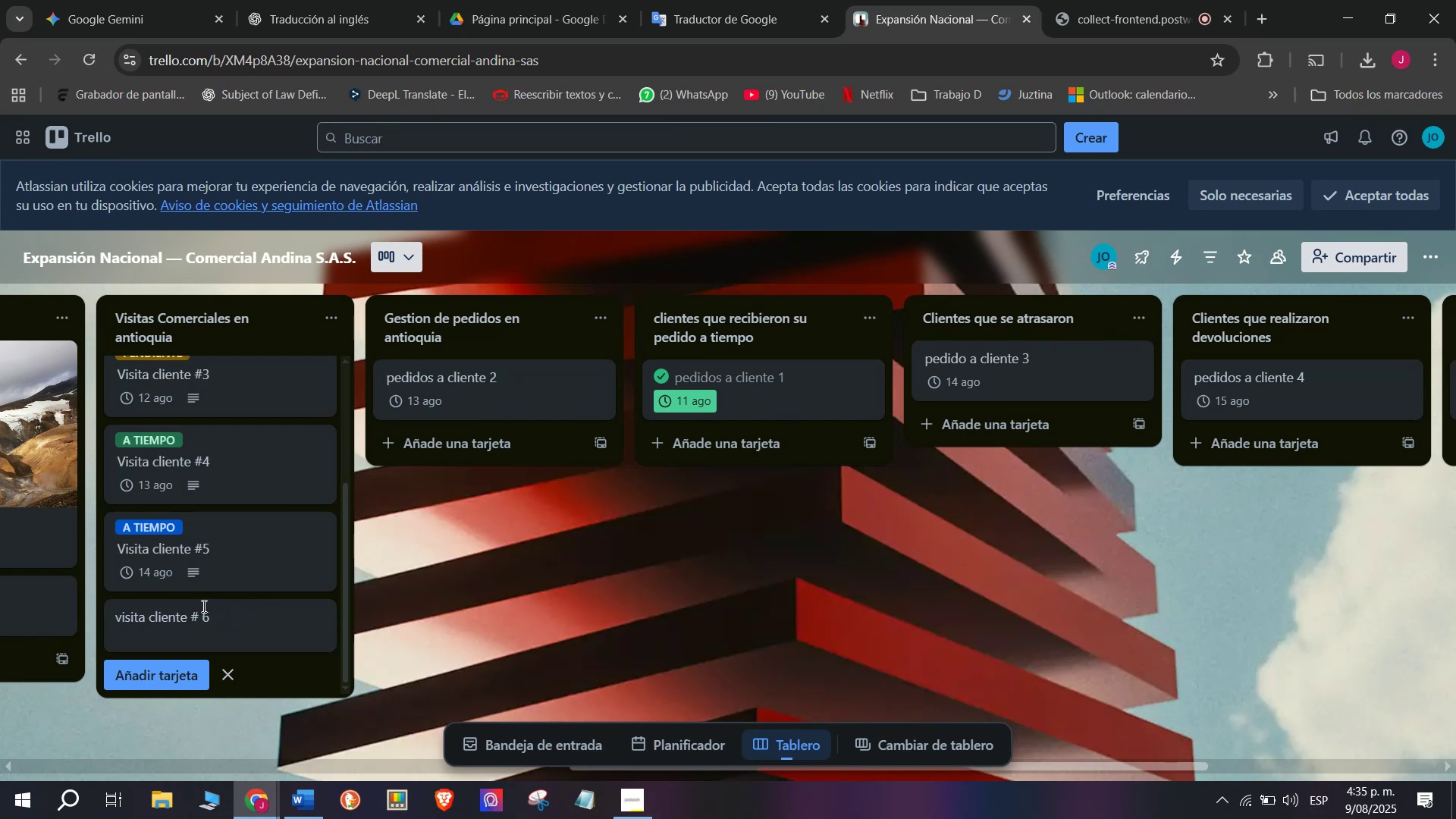 
key(Backspace)
 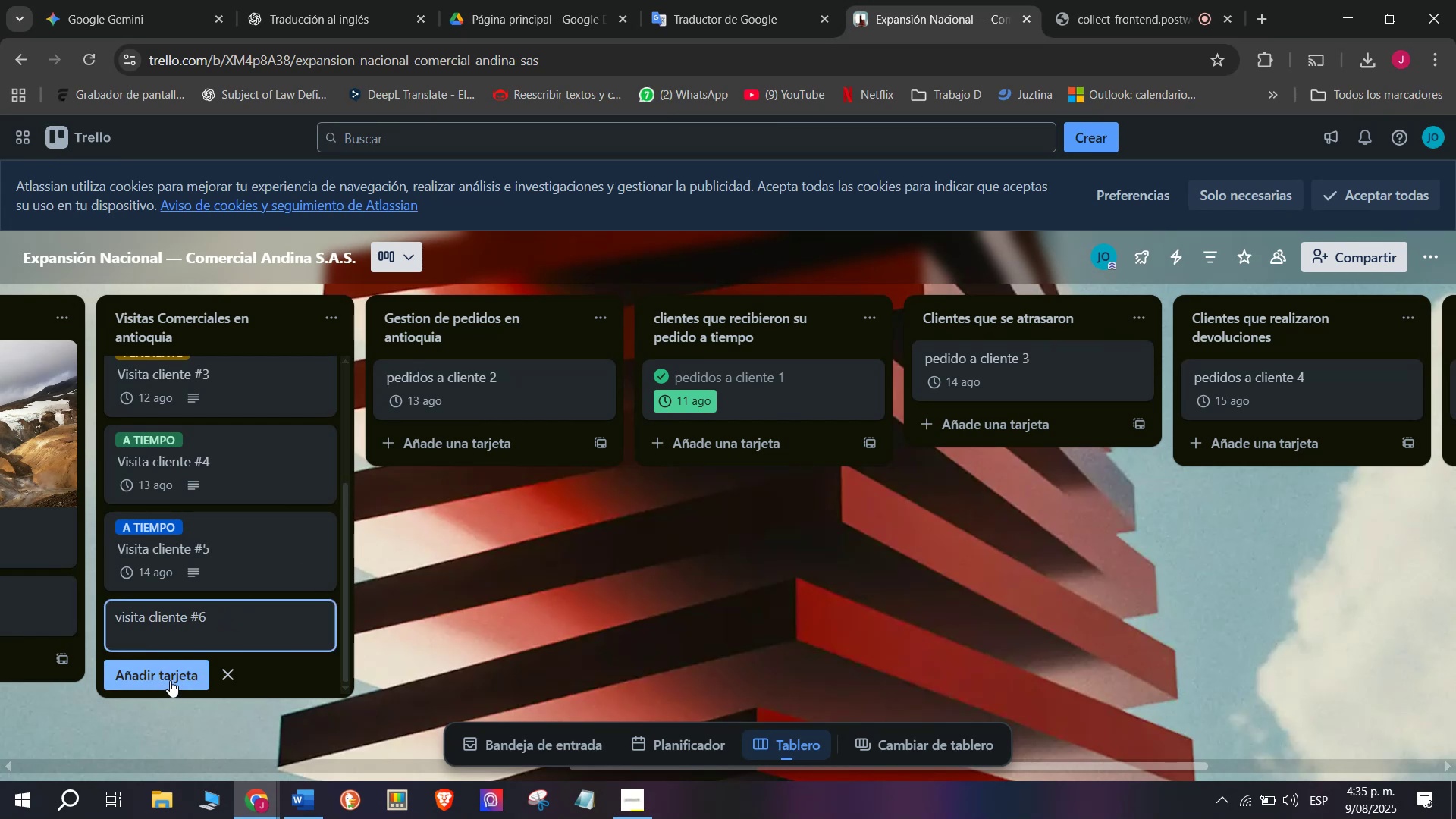 
left_click([170, 680])
 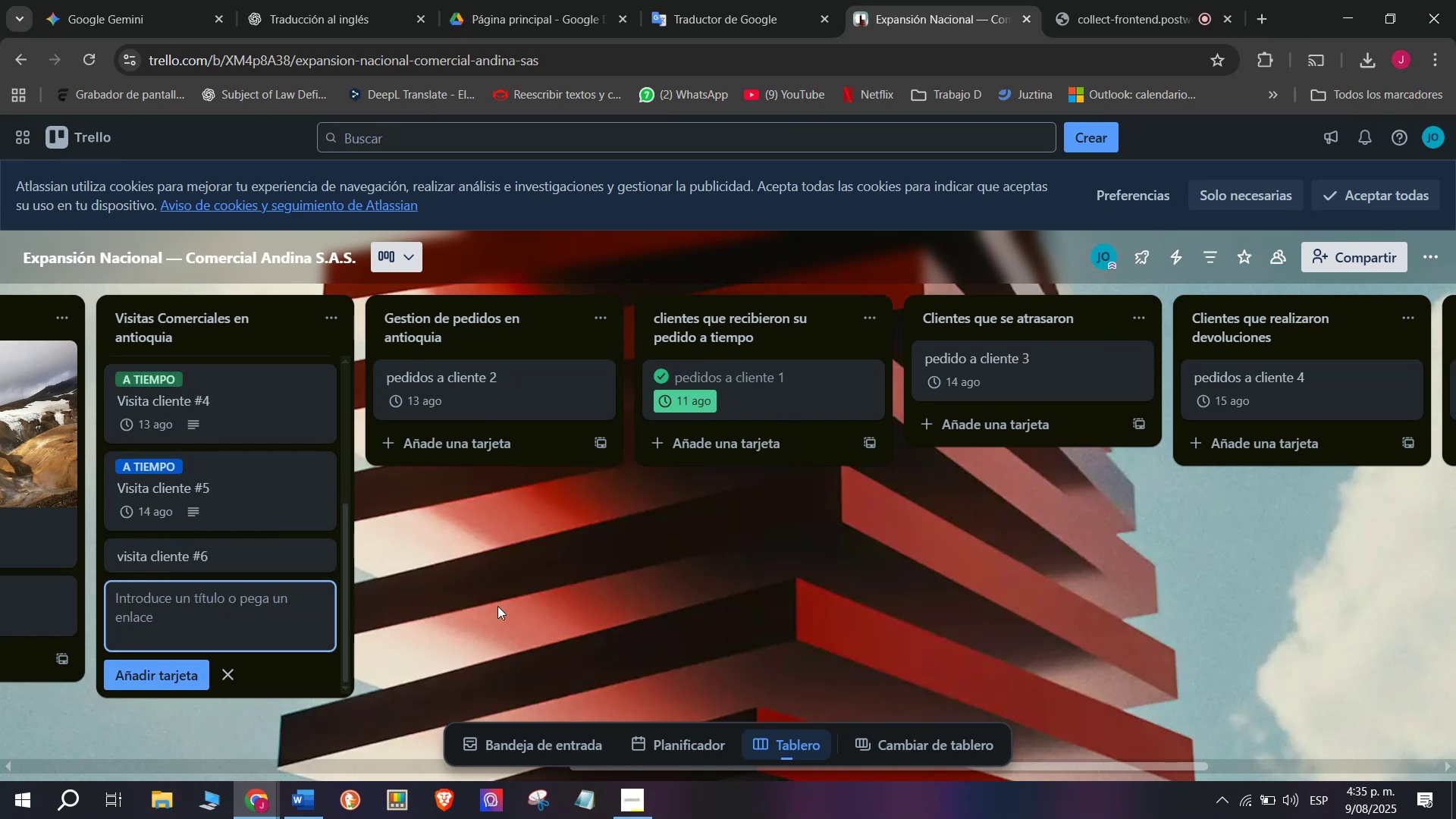 
scroll: coordinate [347, 588], scroll_direction: up, amount: 3.0
 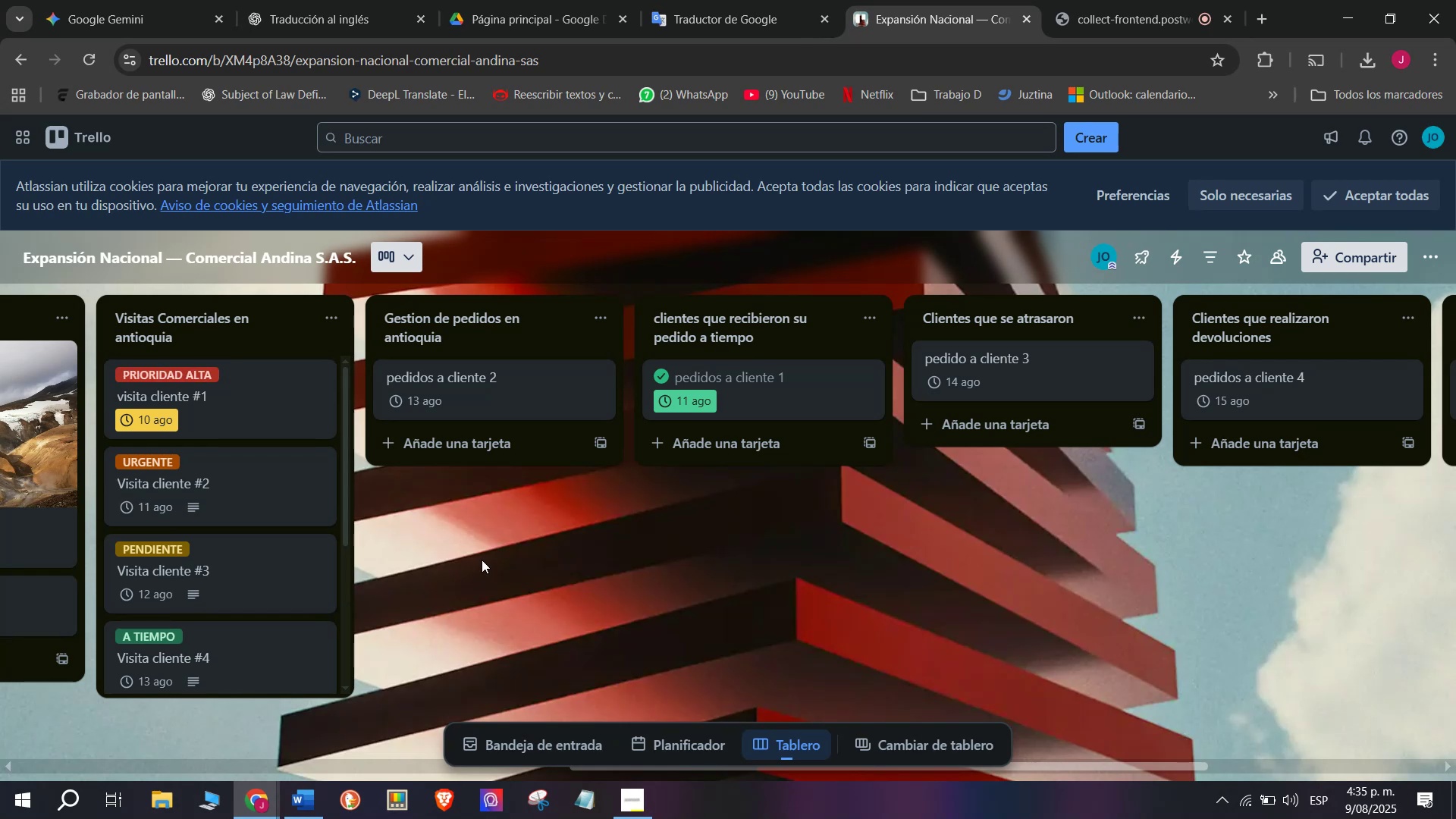 
left_click([484, 560])
 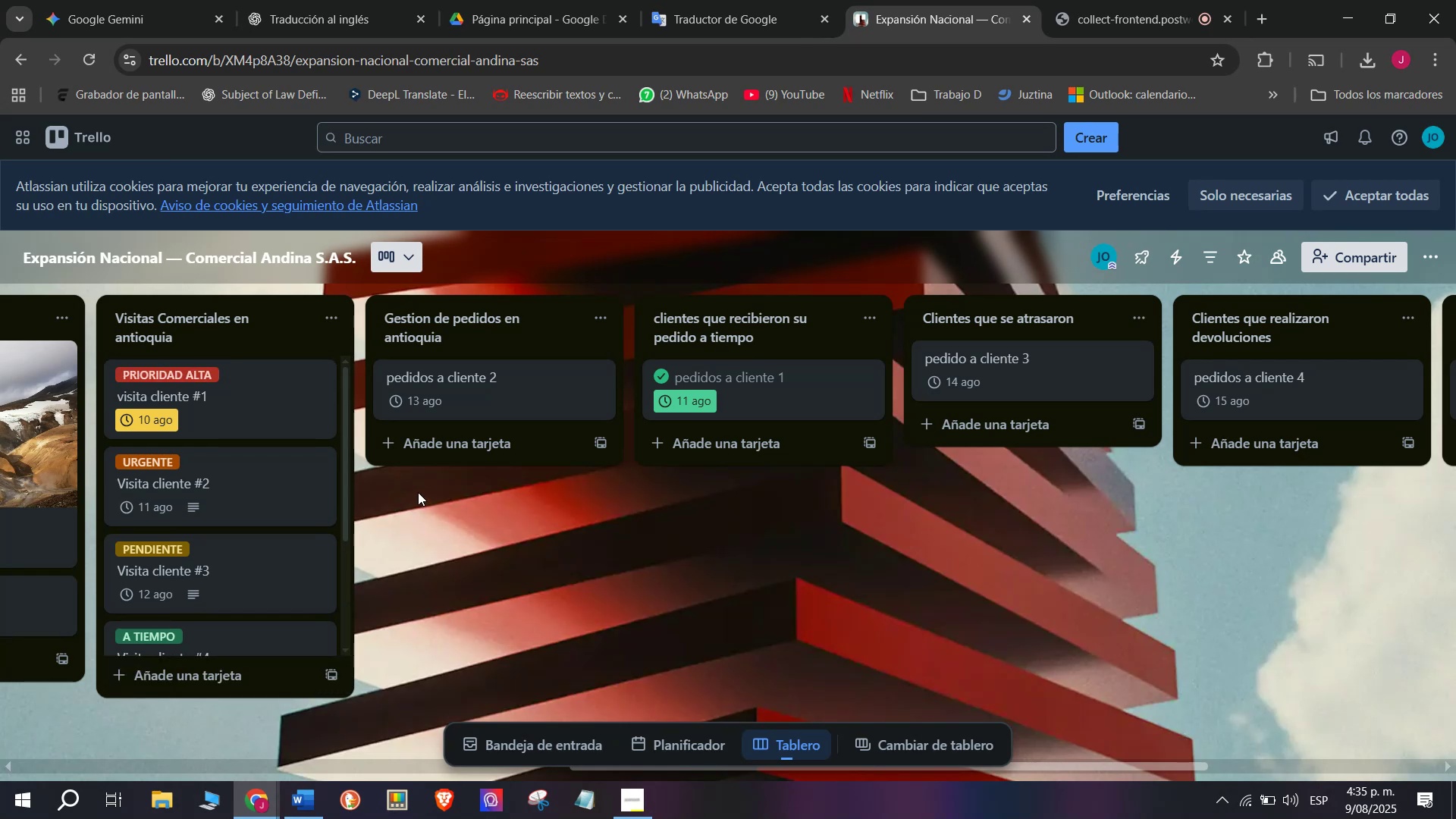 
scroll: coordinate [414, 480], scroll_direction: up, amount: 1.0
 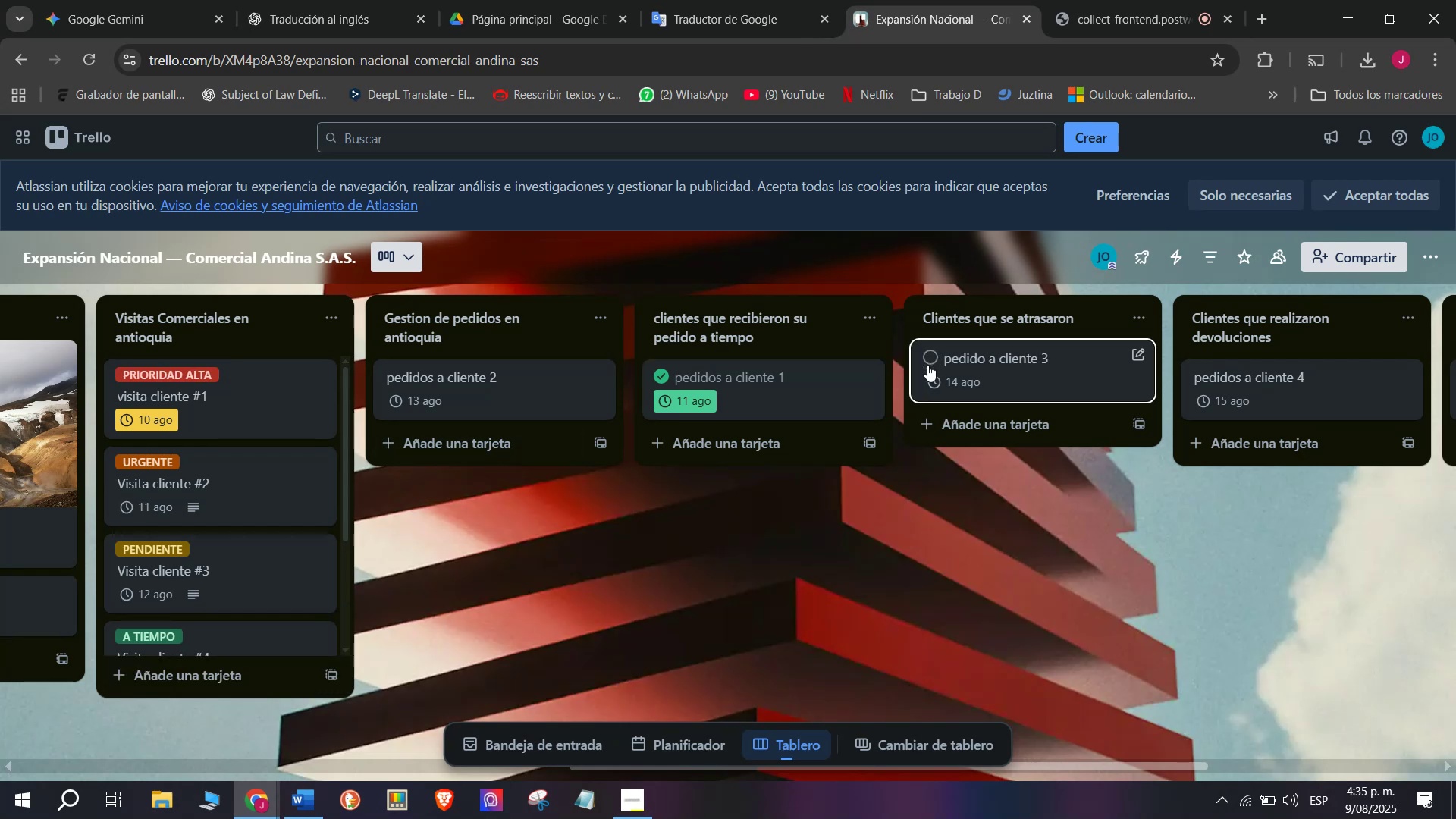 
scroll: coordinate [1089, 554], scroll_direction: down, amount: 4.0
 